 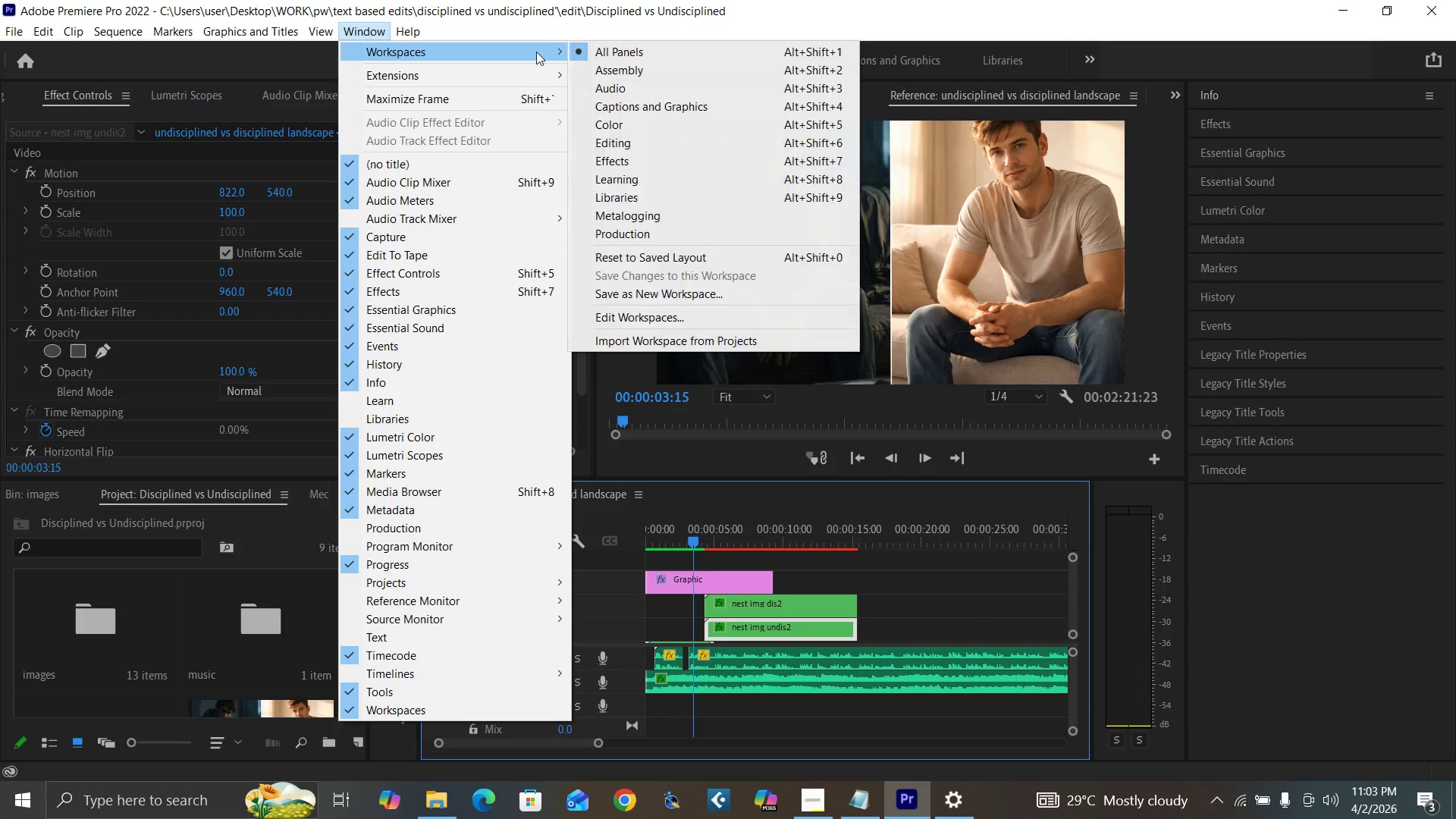 
left_click([602, 77])
 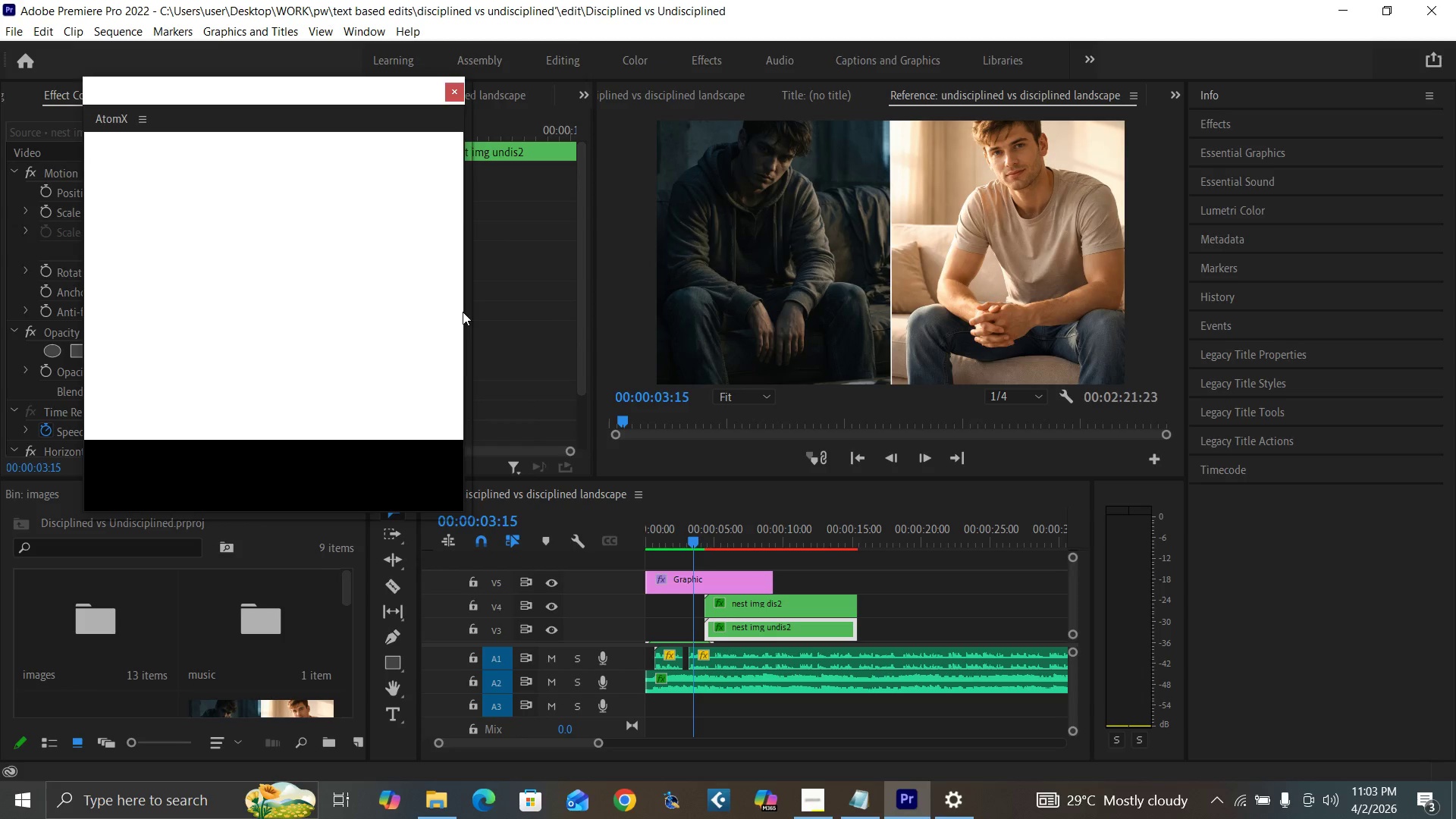 
wait(9.48)
 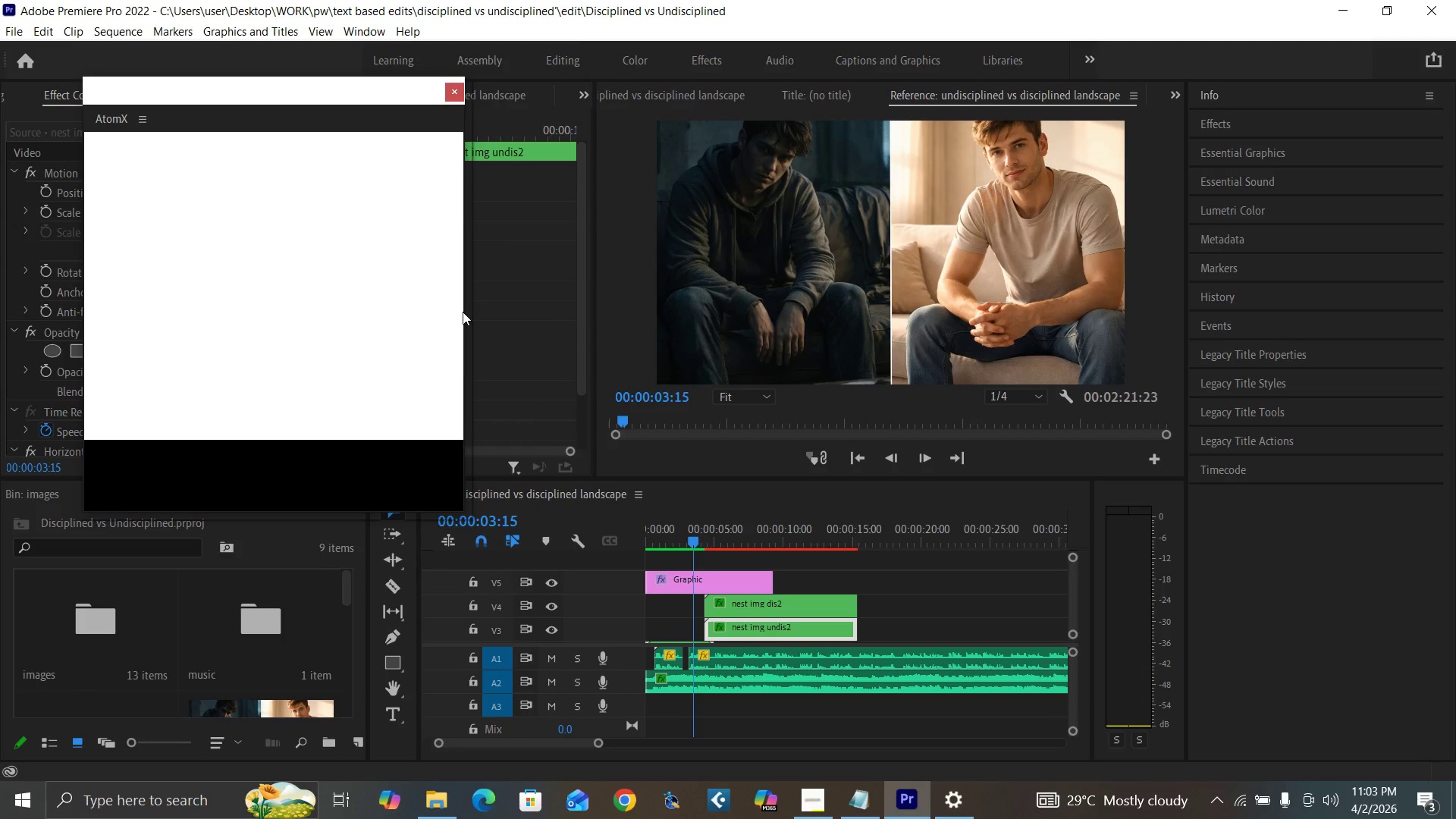 
left_click_drag(start_coordinate=[690, 527], to_coordinate=[726, 548])
 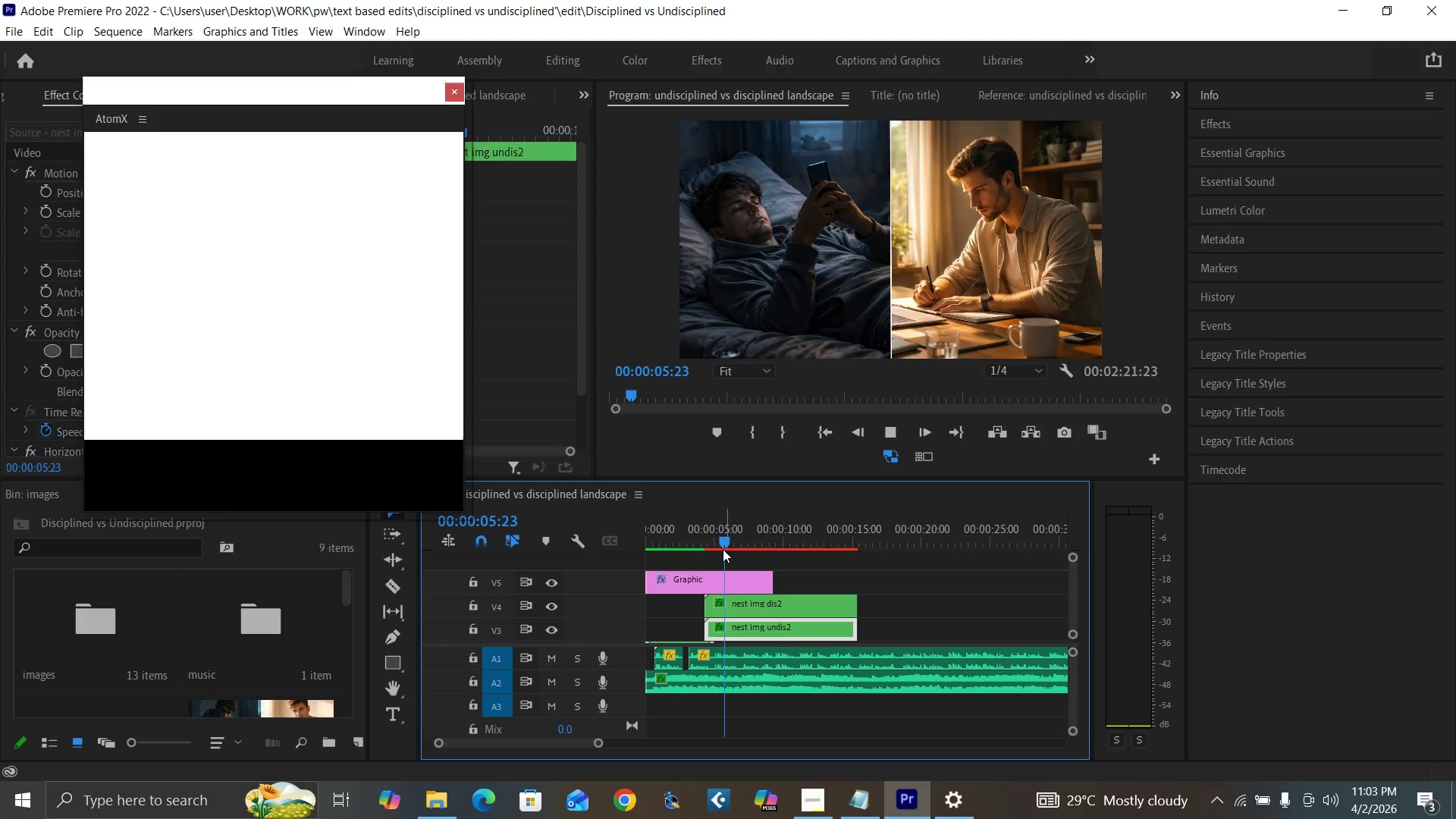 
key(Space)
 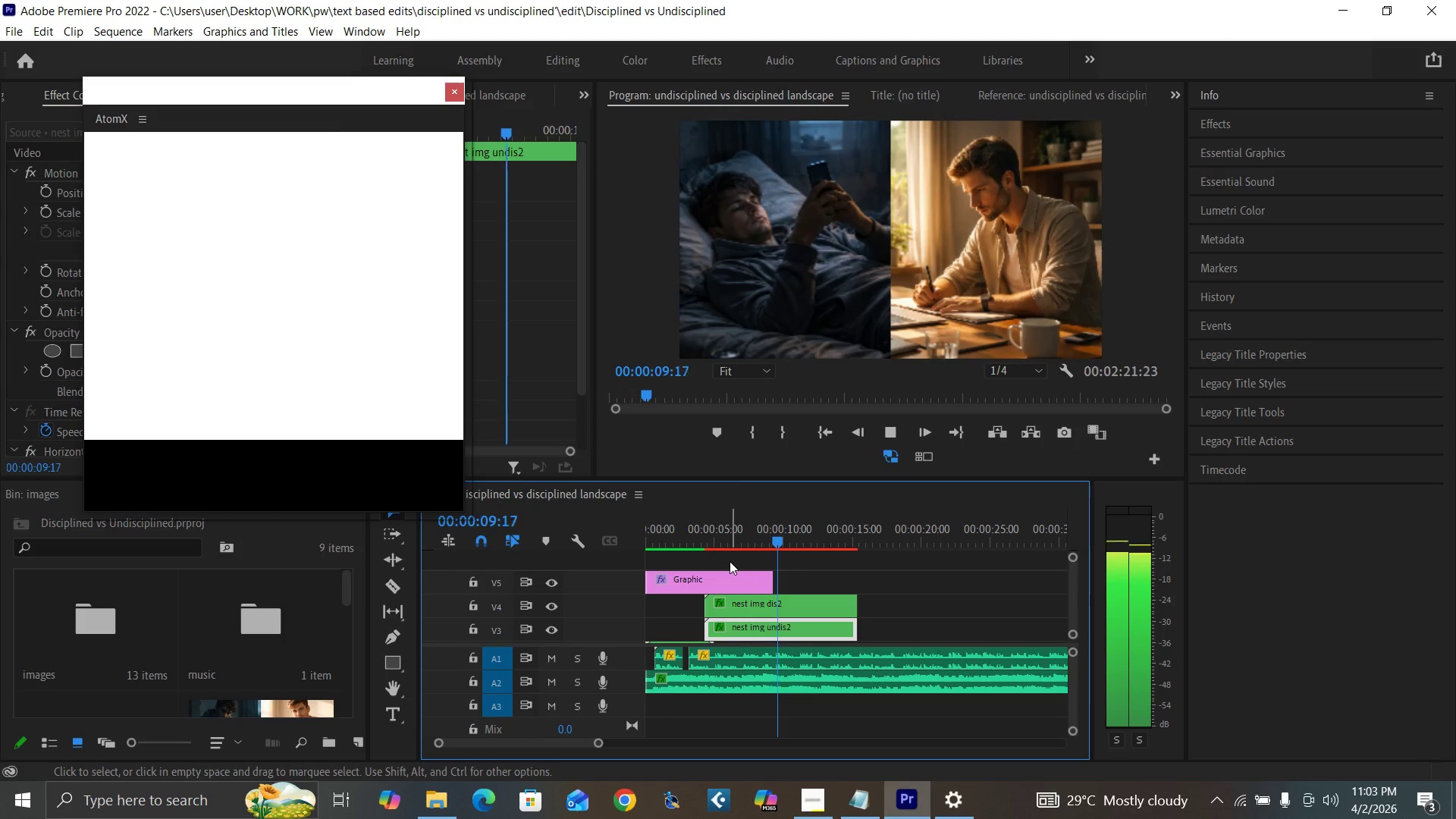 
wait(5.09)
 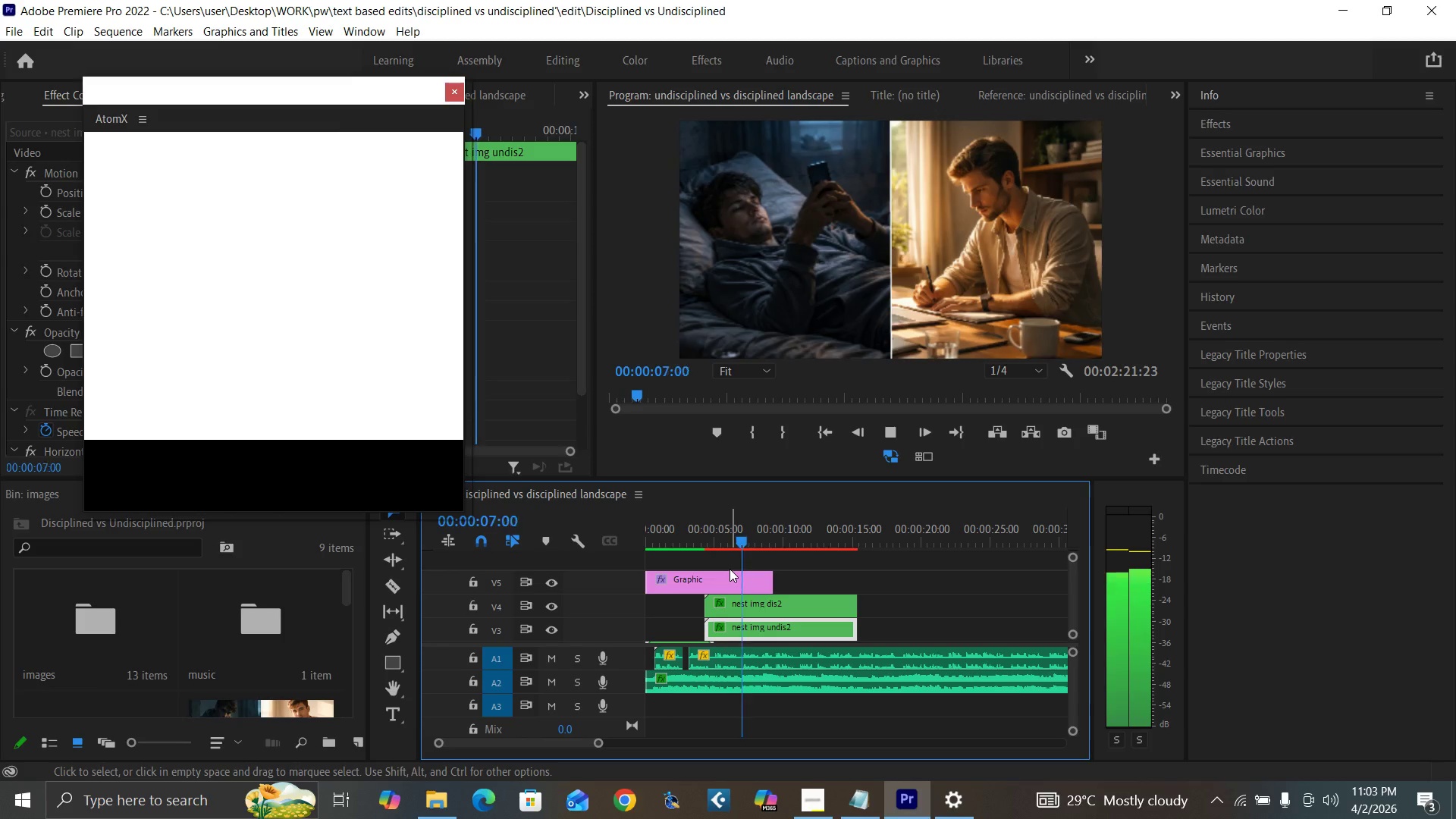 
key(Space)
 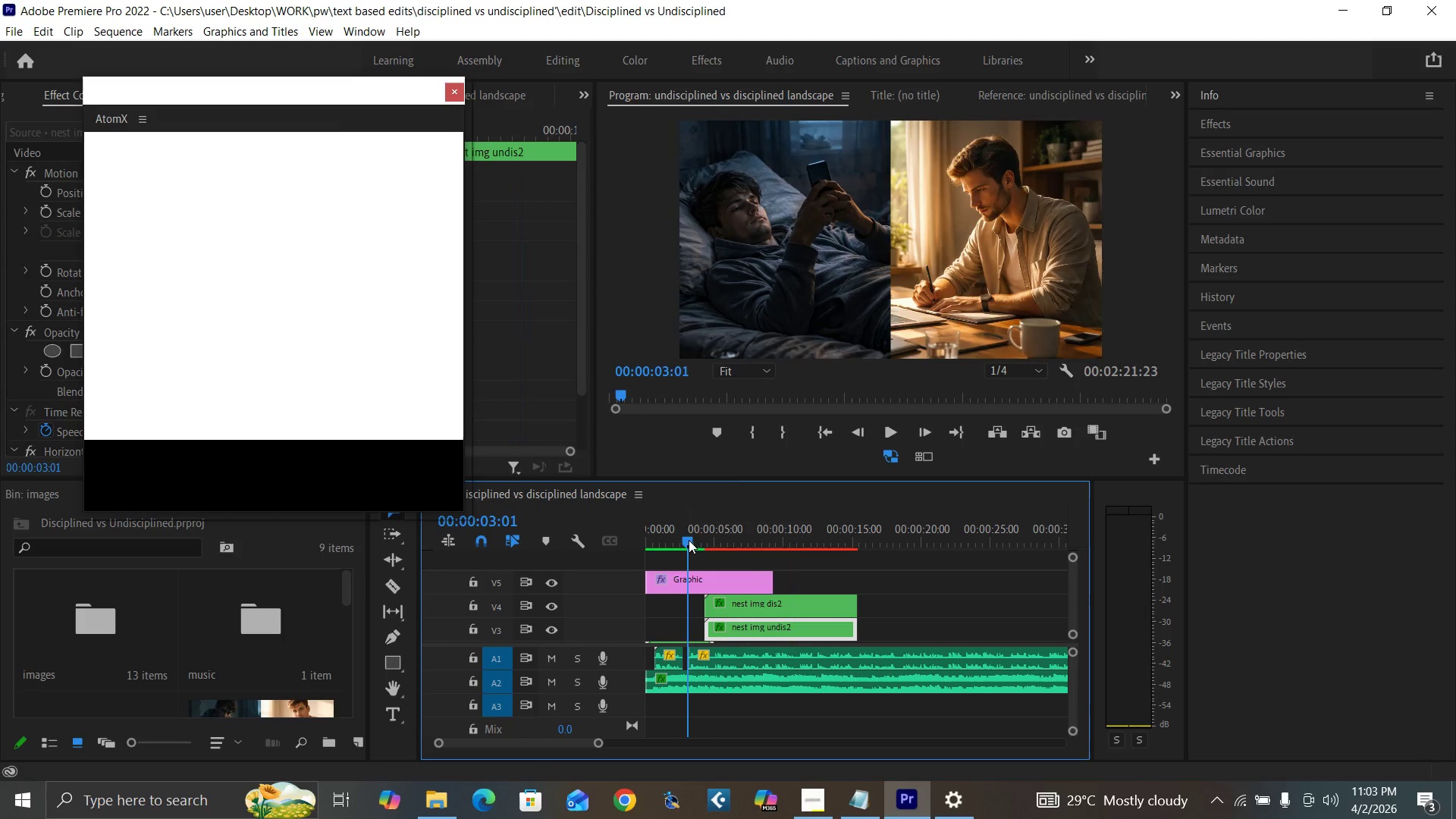 
left_click([689, 540])
 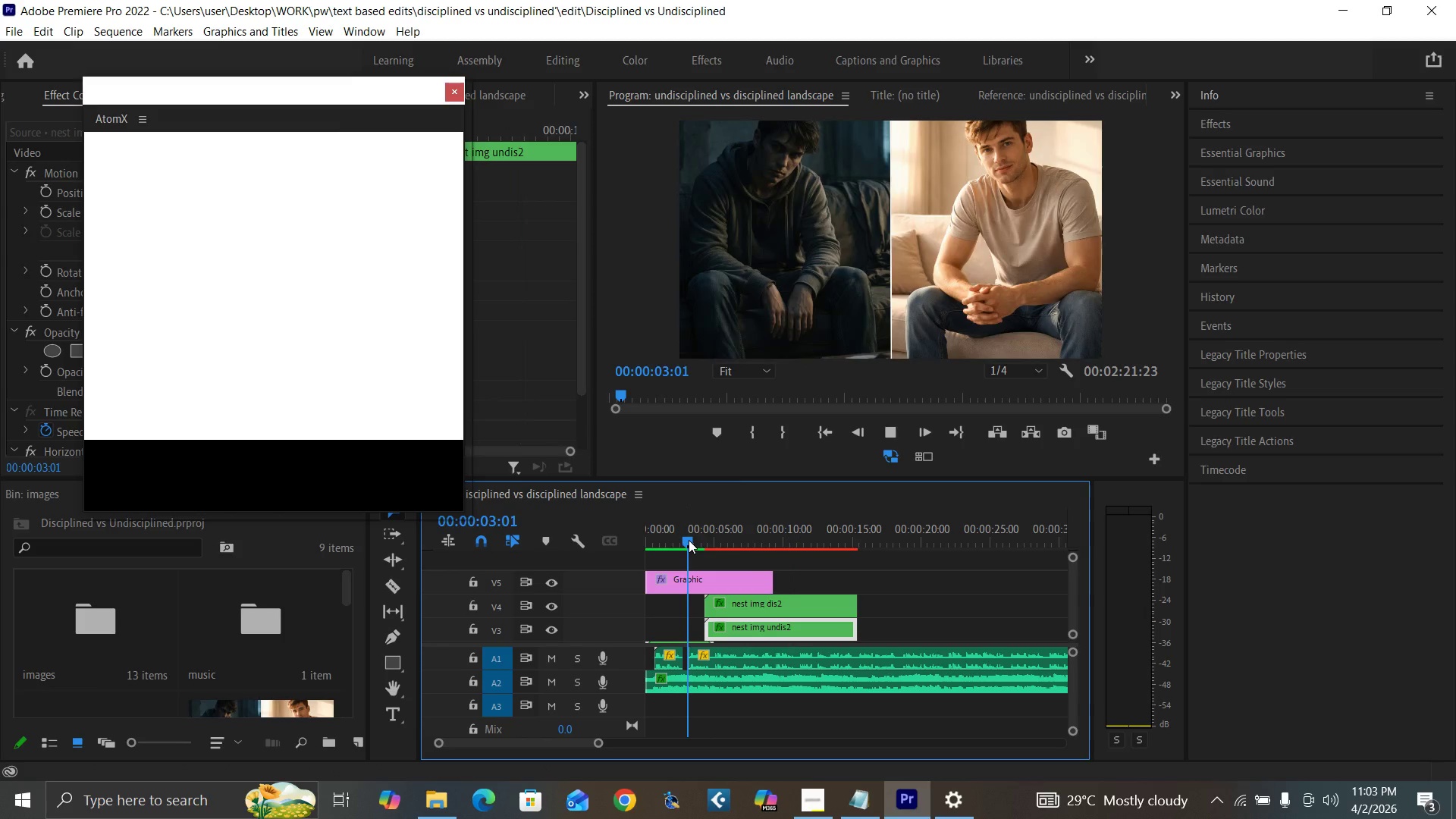 
key(Space)
 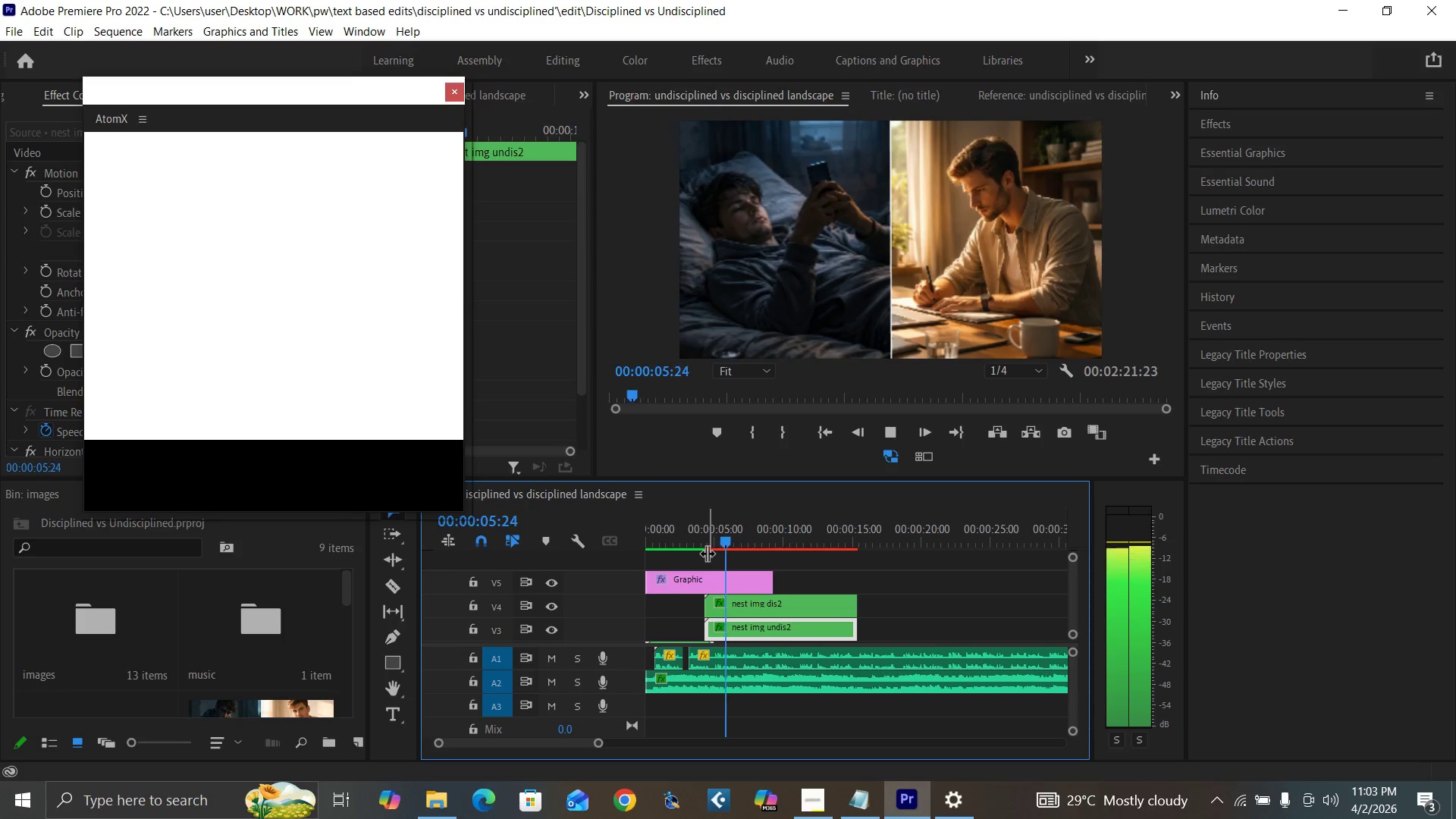 
key(Space)
 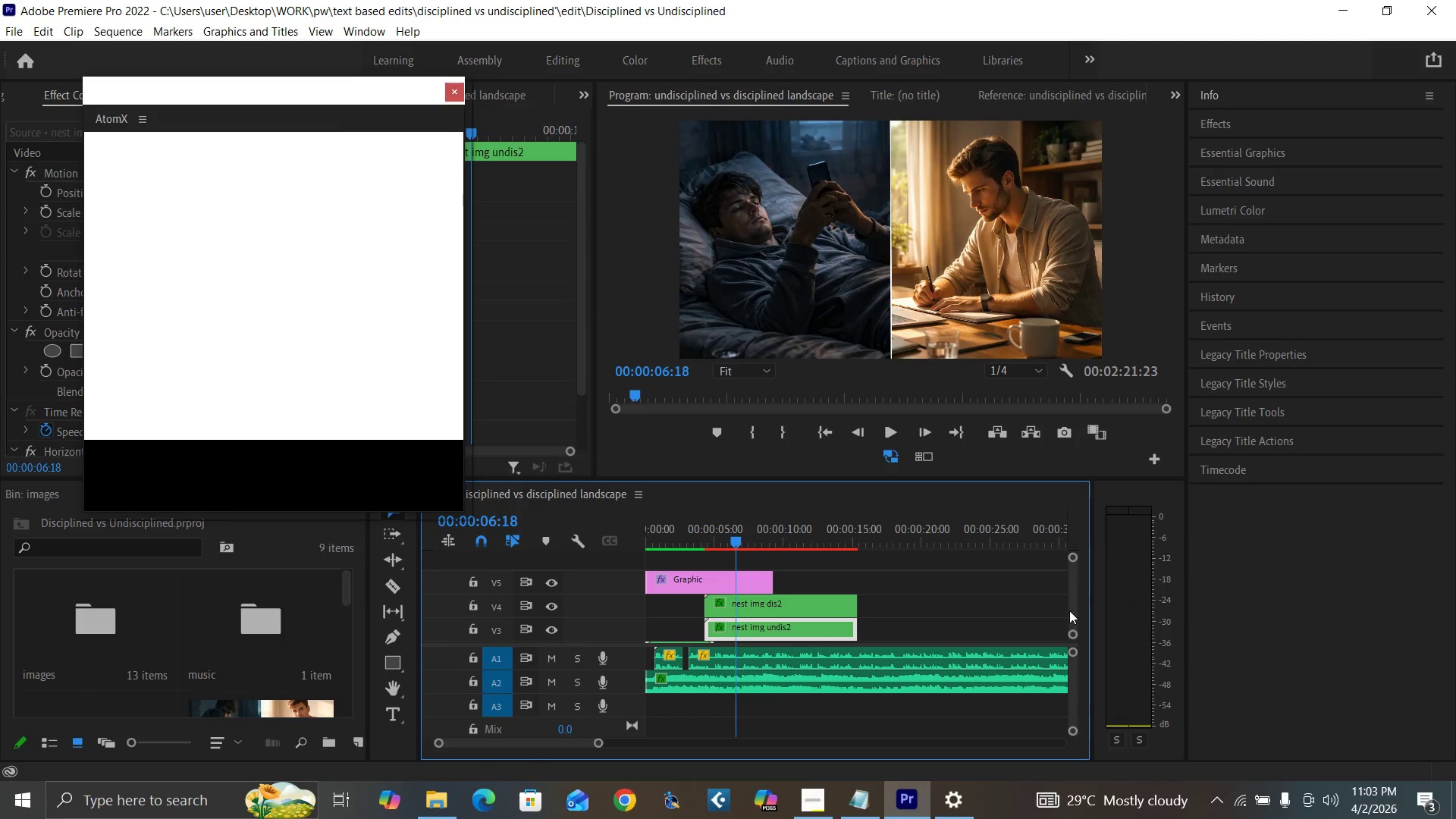 
left_click_drag(start_coordinate=[1069, 610], to_coordinate=[1075, 616])
 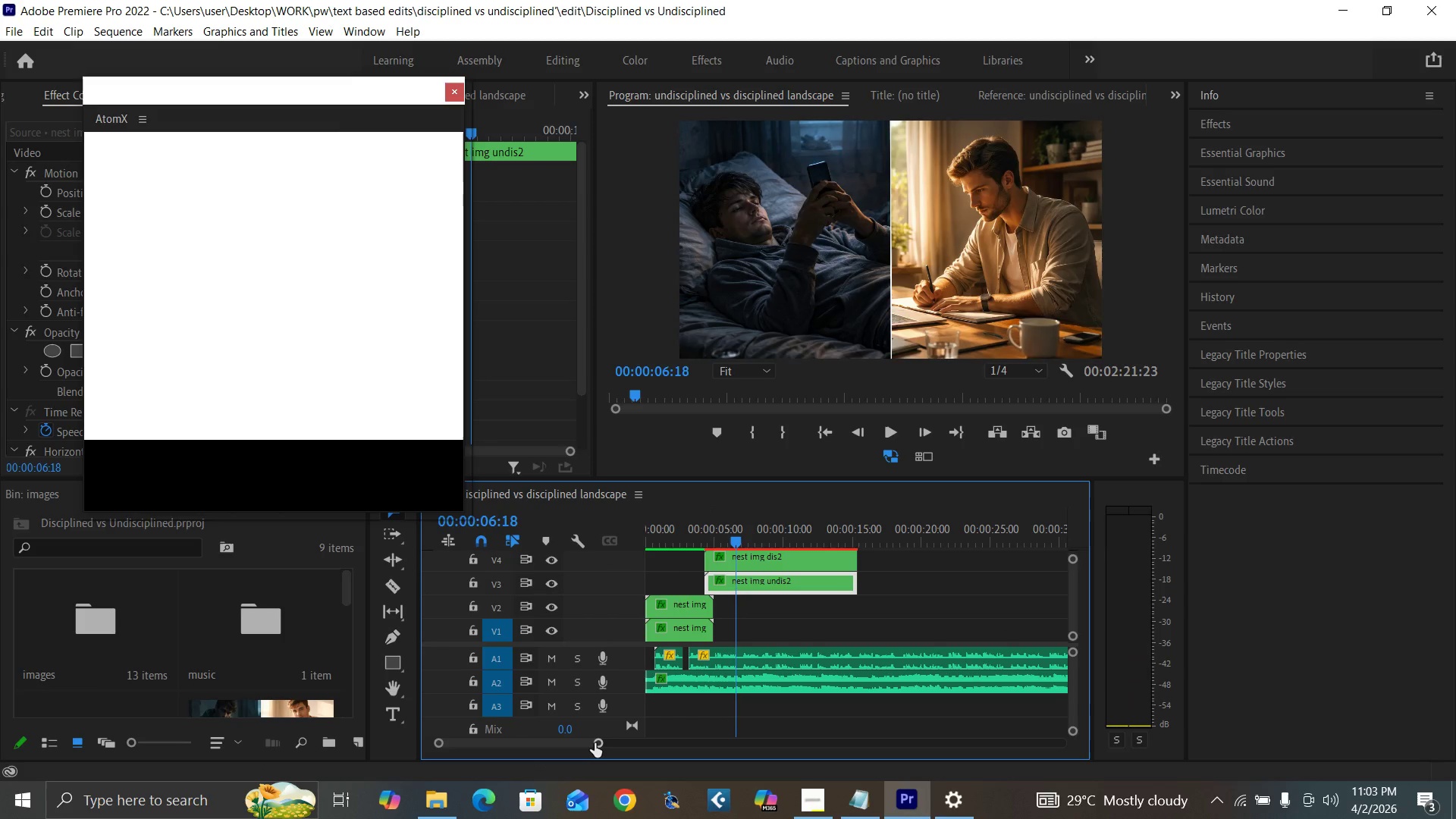 
left_click_drag(start_coordinate=[595, 743], to_coordinate=[556, 757])
 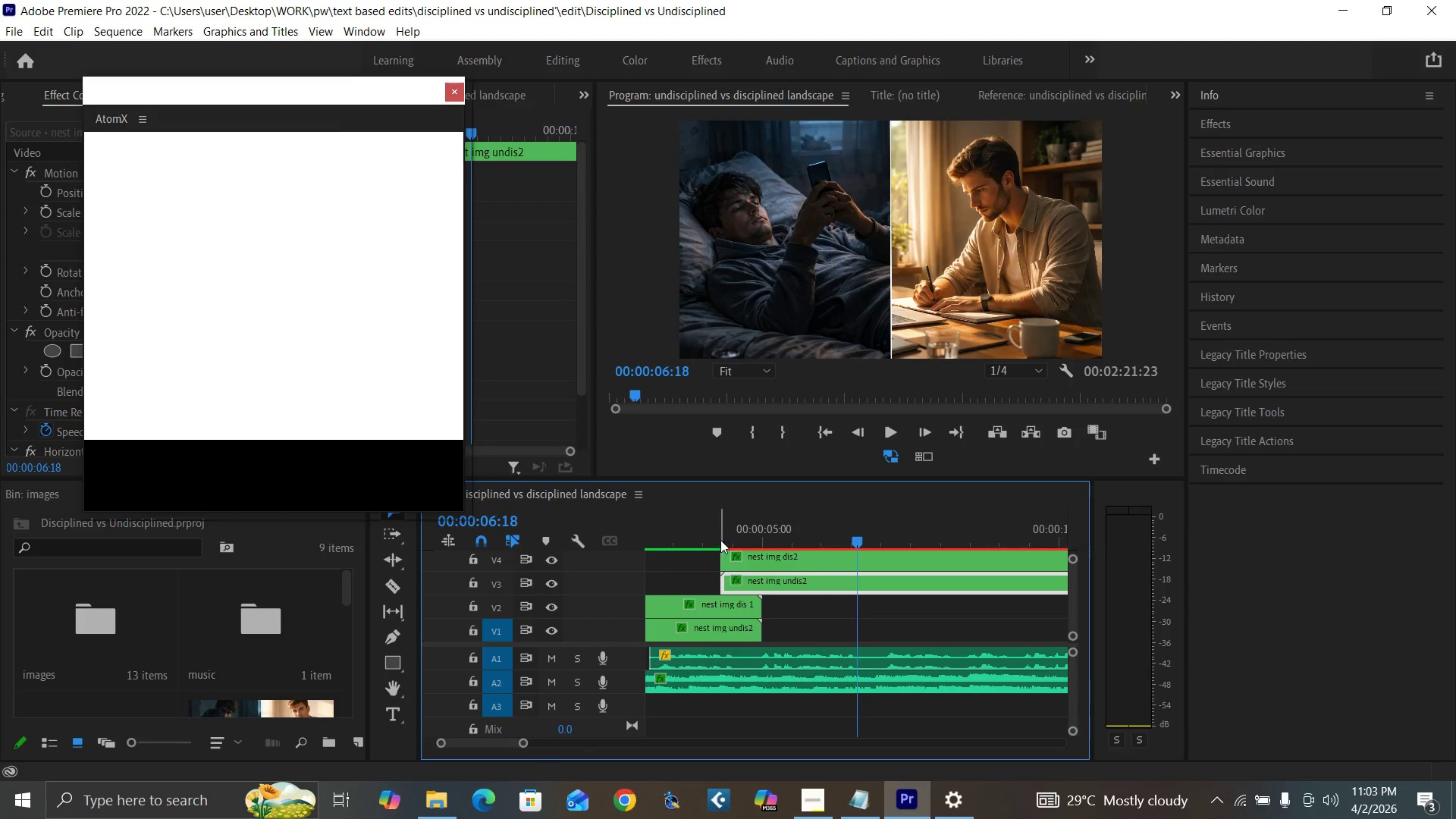 
left_click([720, 540])
 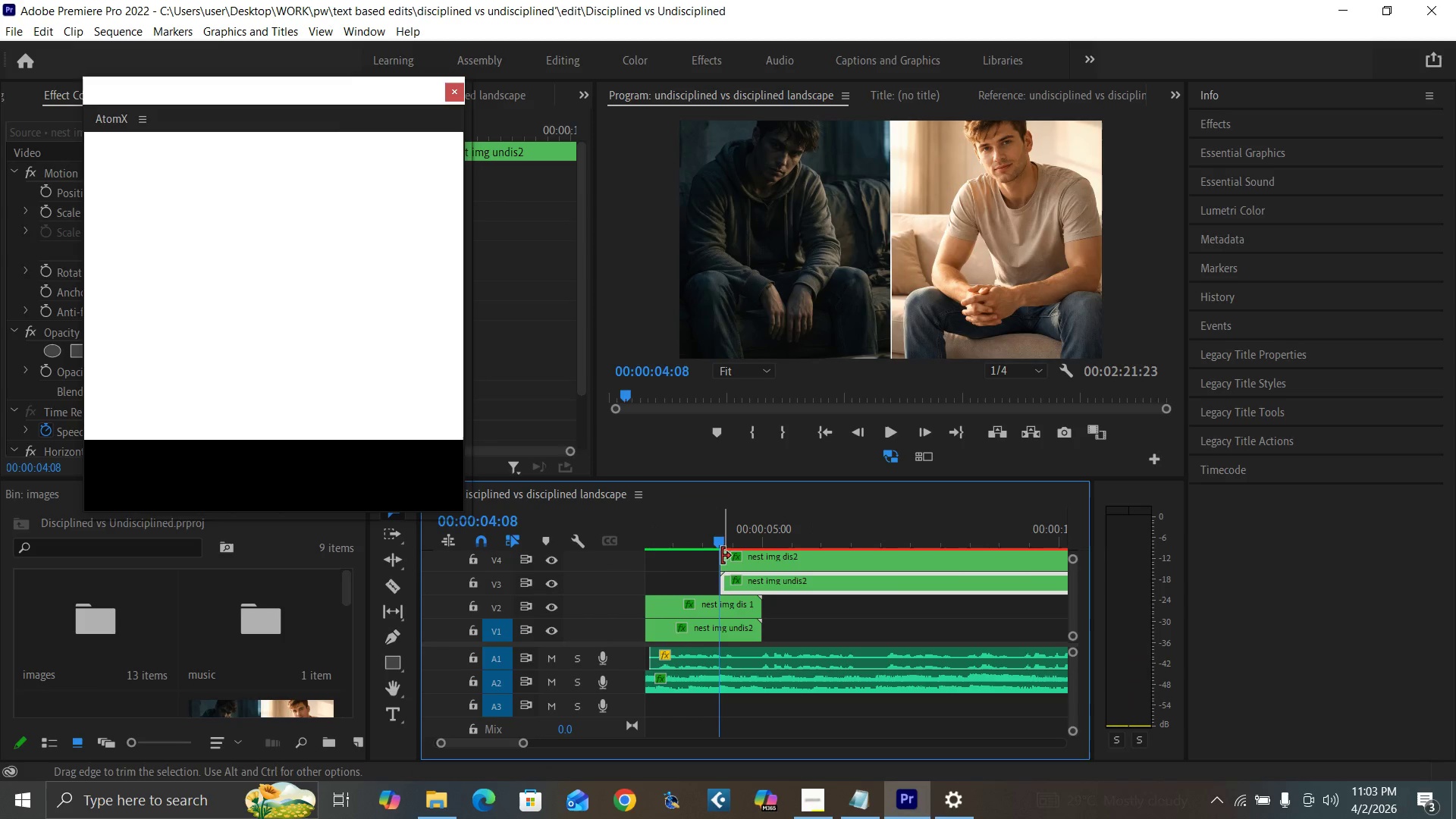 
key(ArrowRight)
 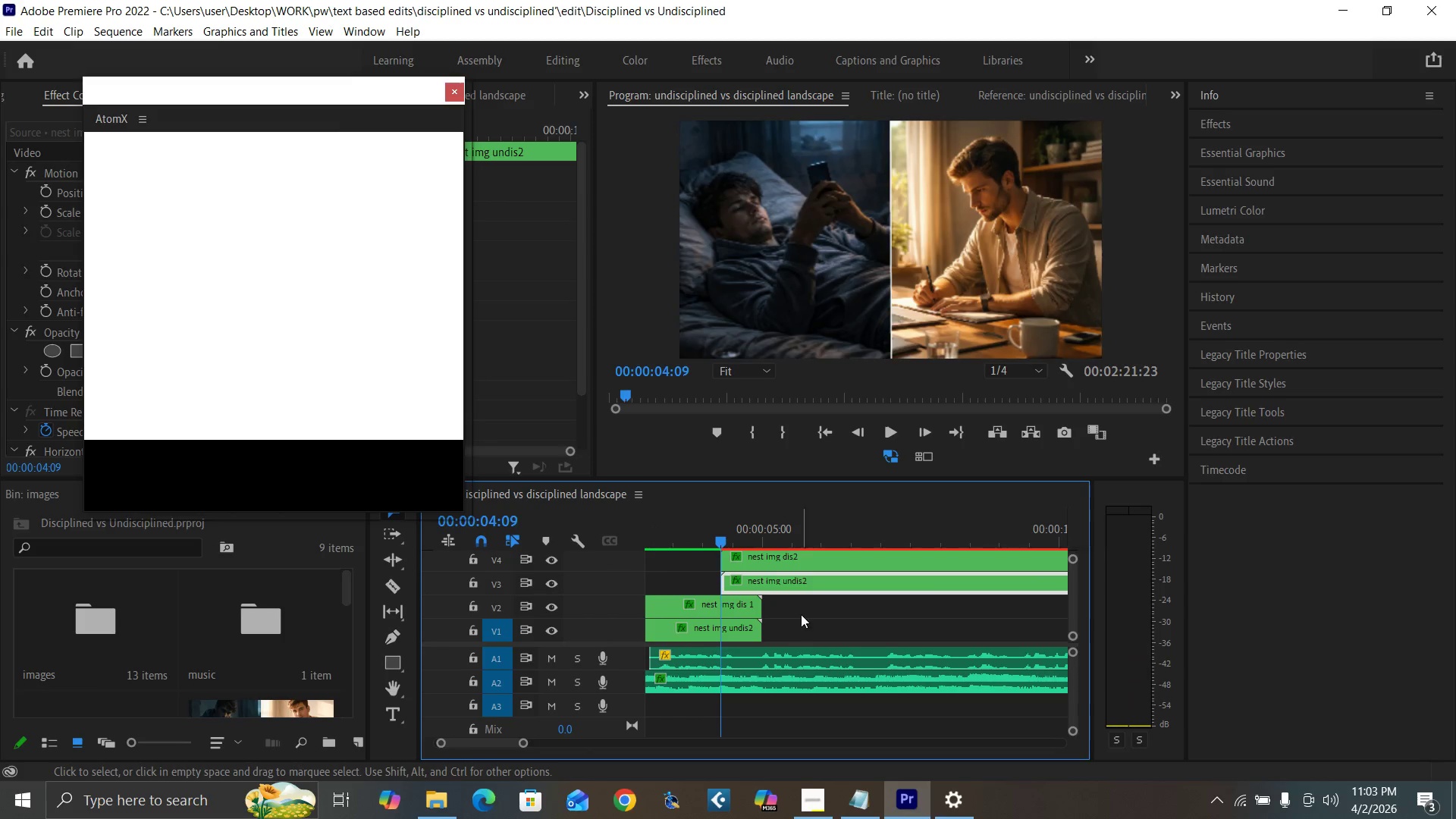 
left_click([802, 608])
 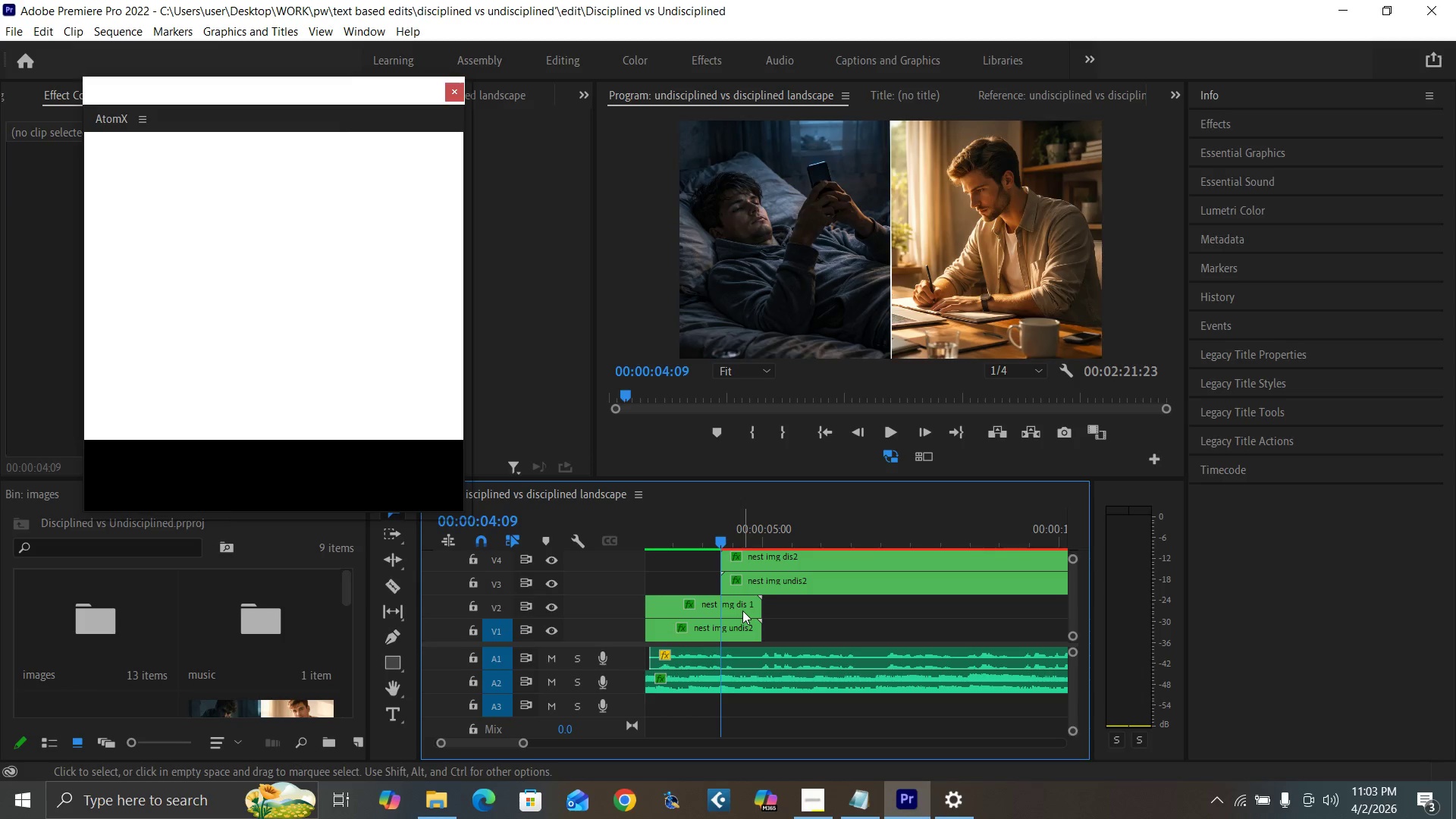 
left_click([742, 610])
 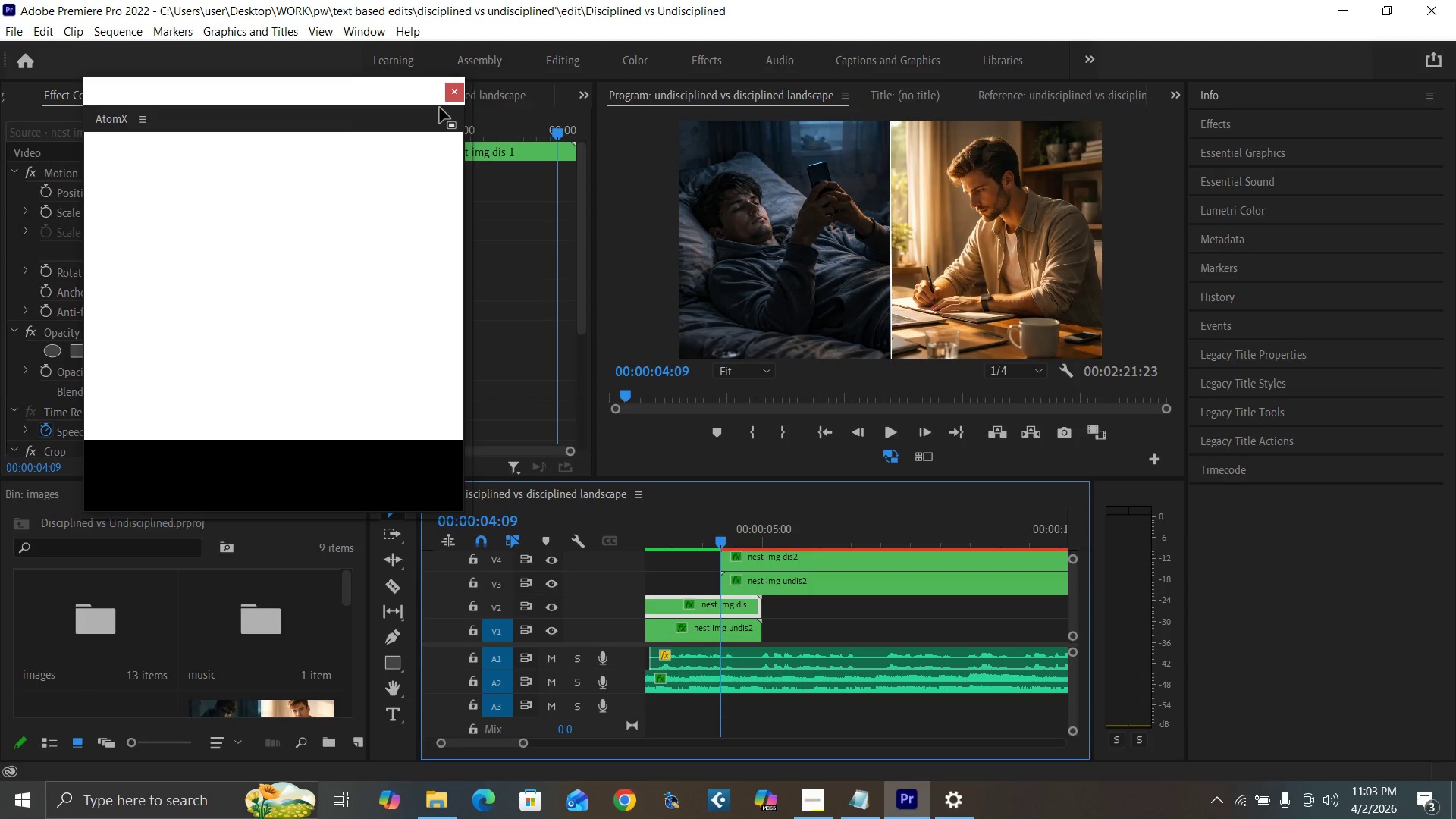 
left_click([448, 96])
 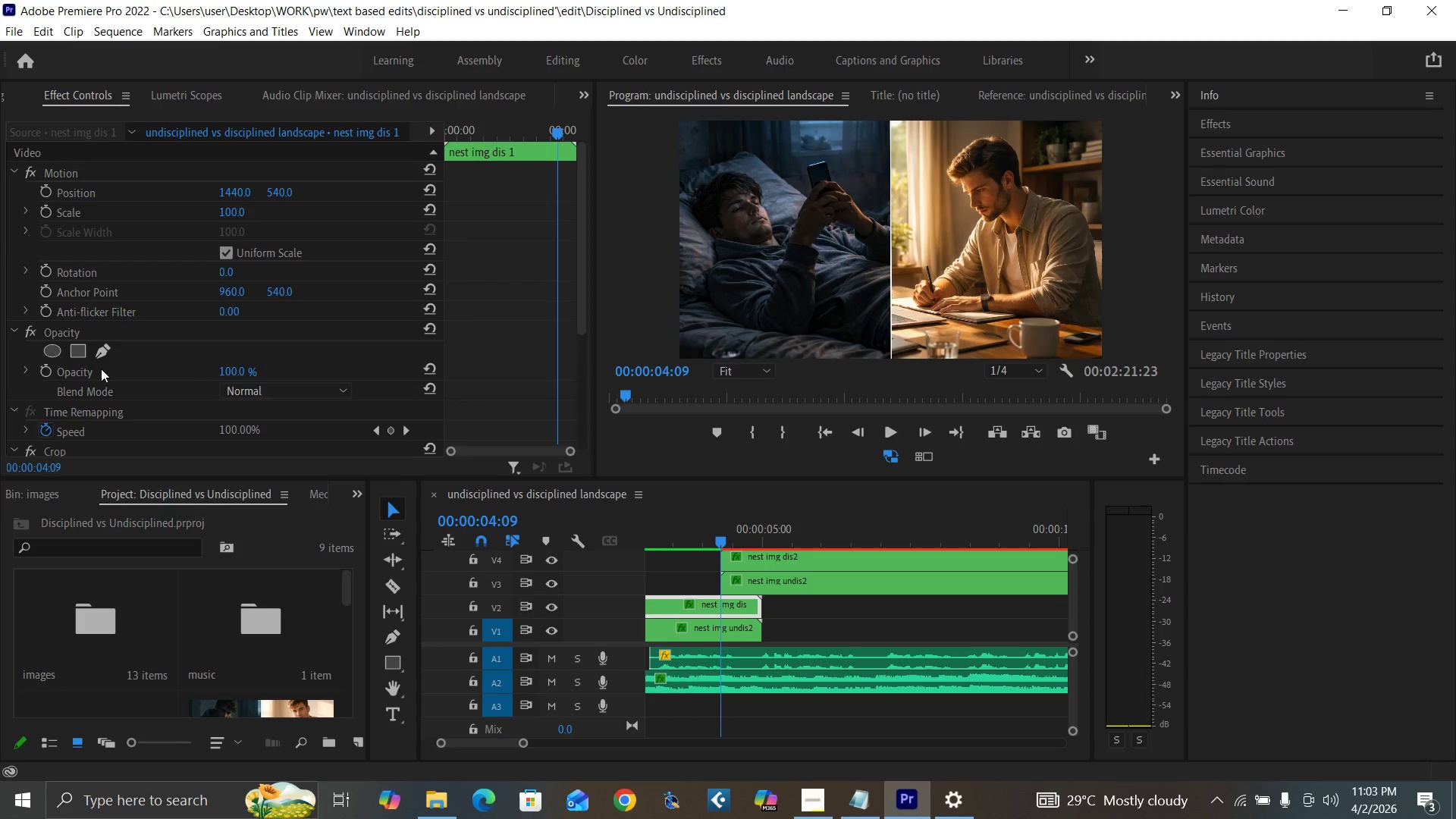 
left_click([43, 372])
 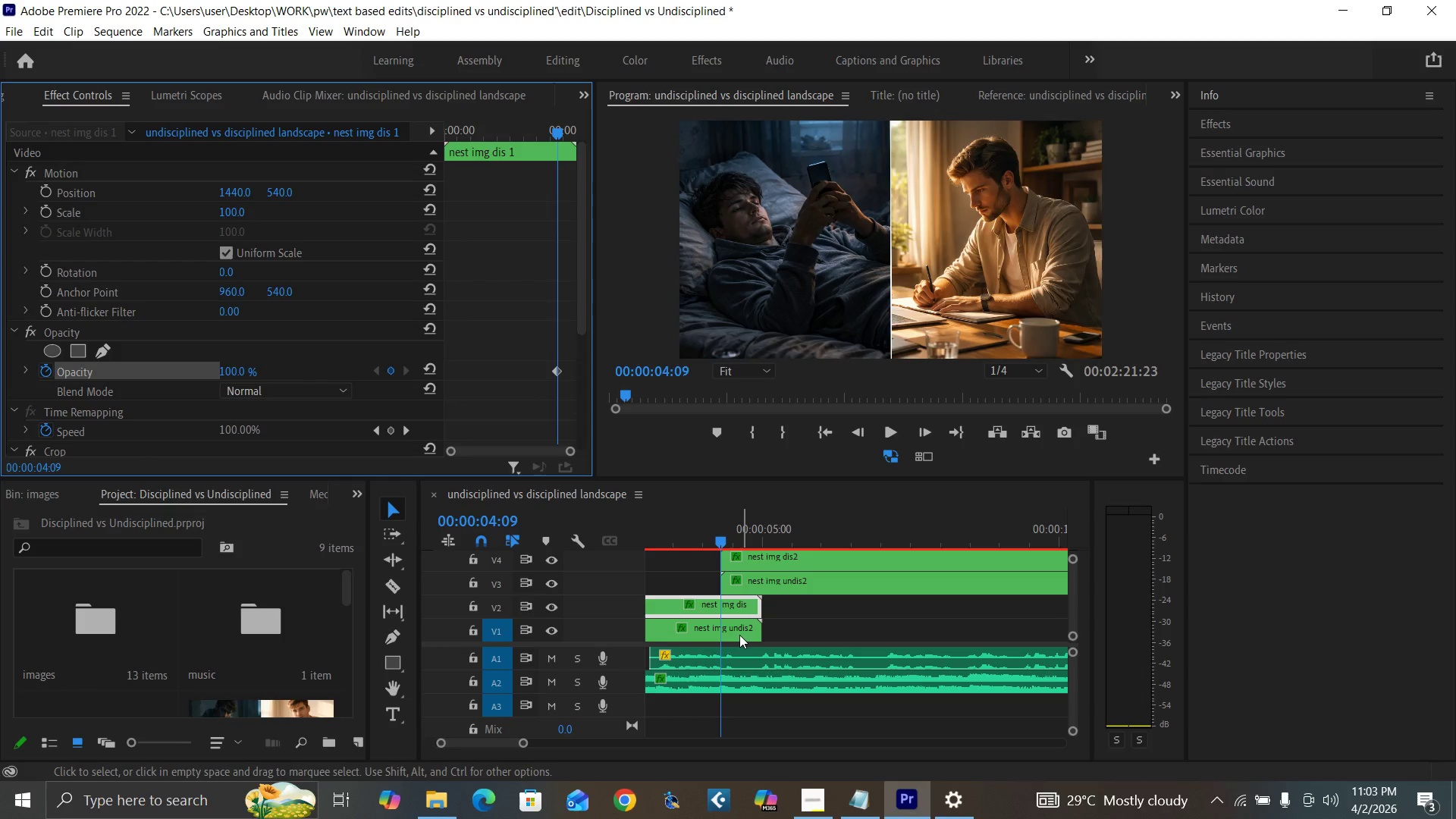 
left_click([736, 633])
 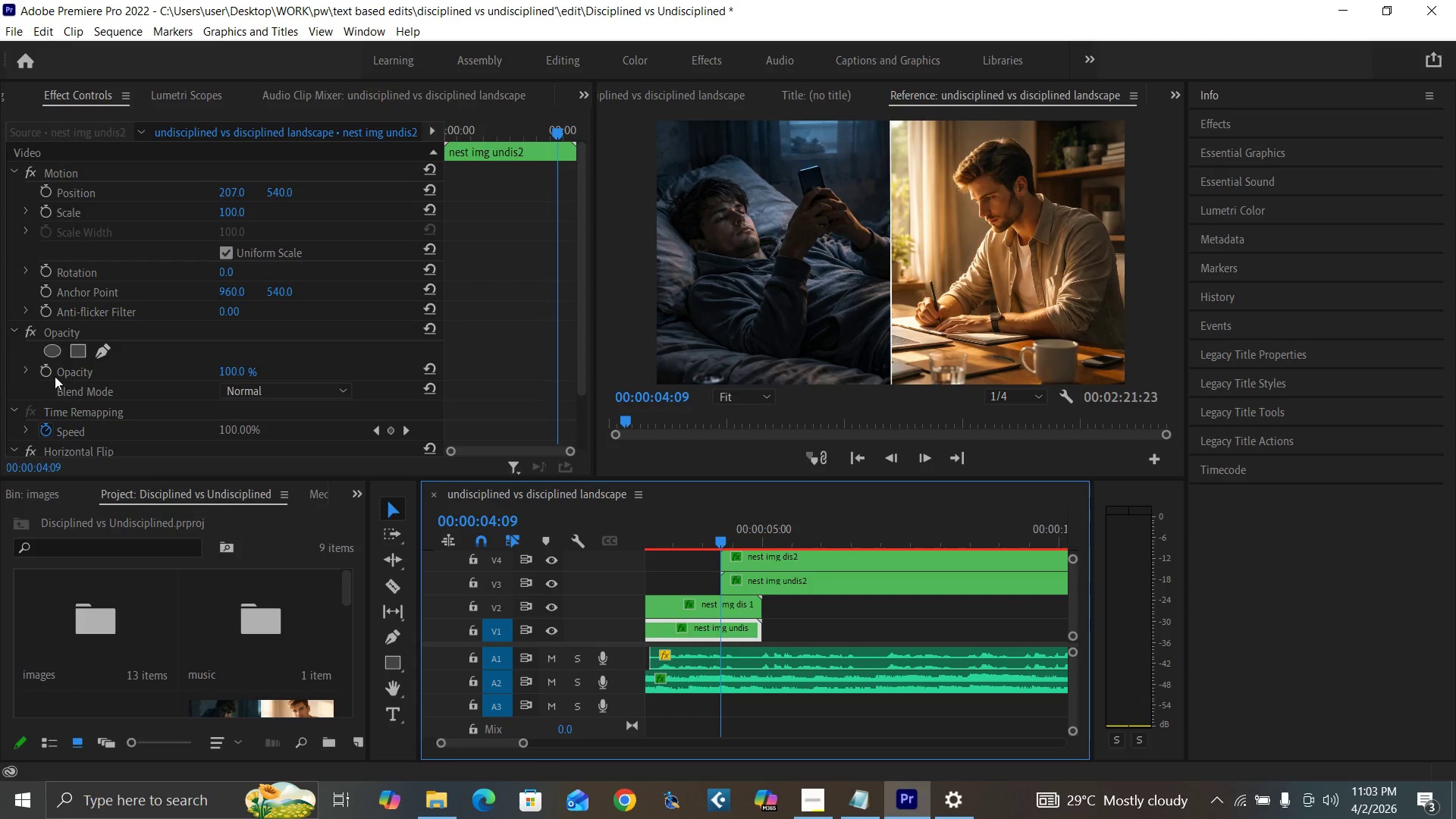 
left_click([43, 369])
 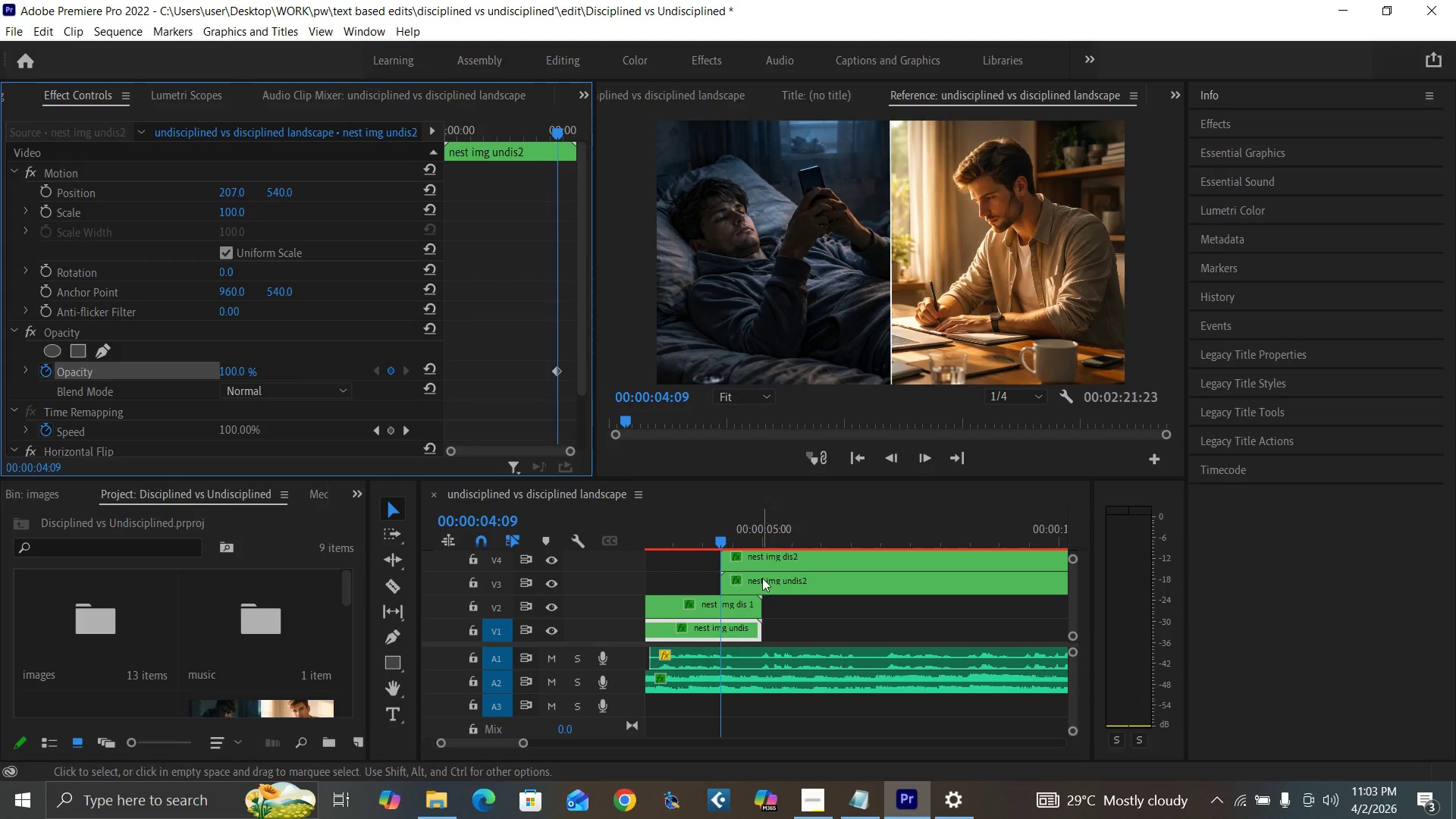 
left_click([762, 578])
 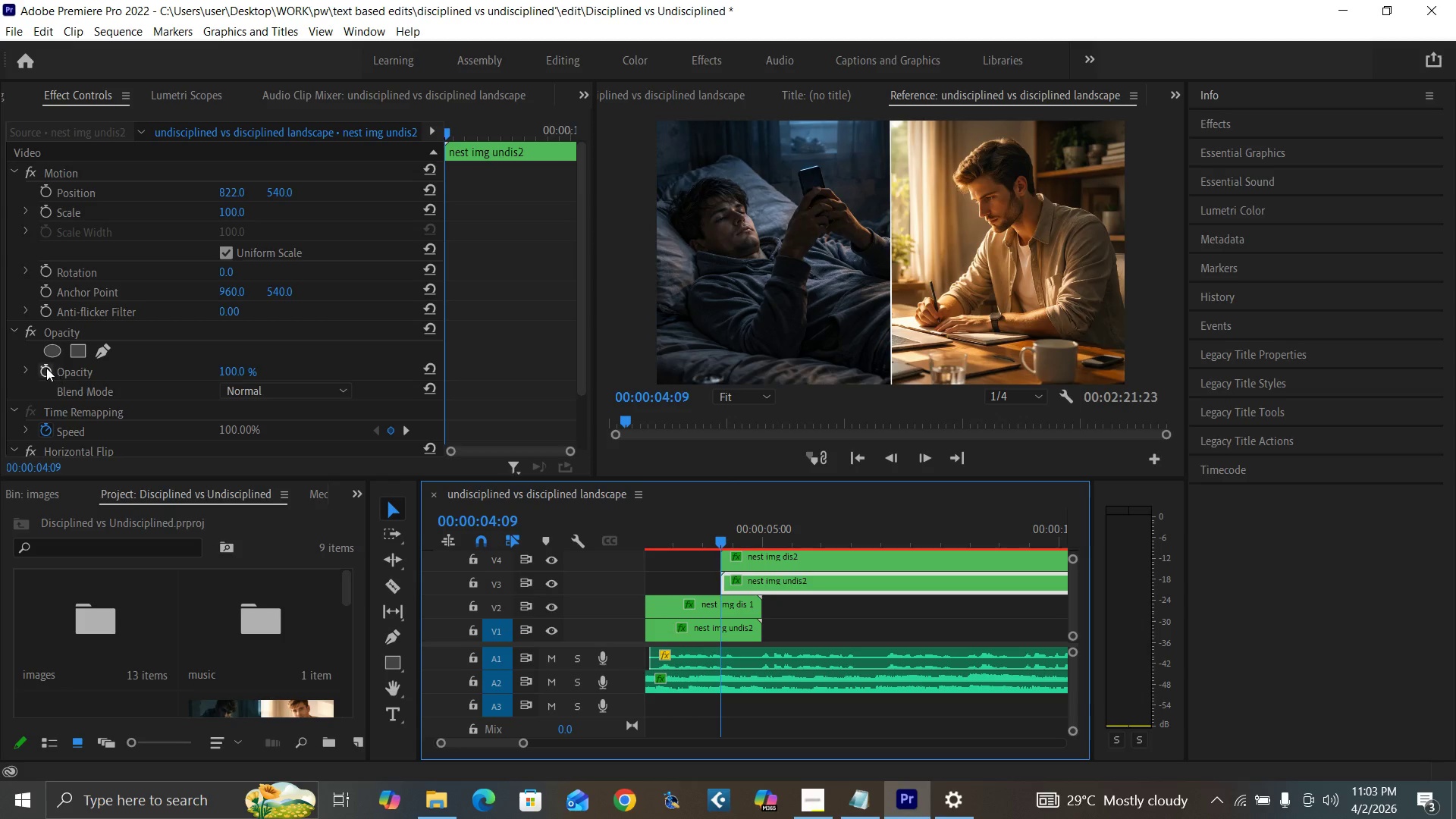 
left_click([46, 368])
 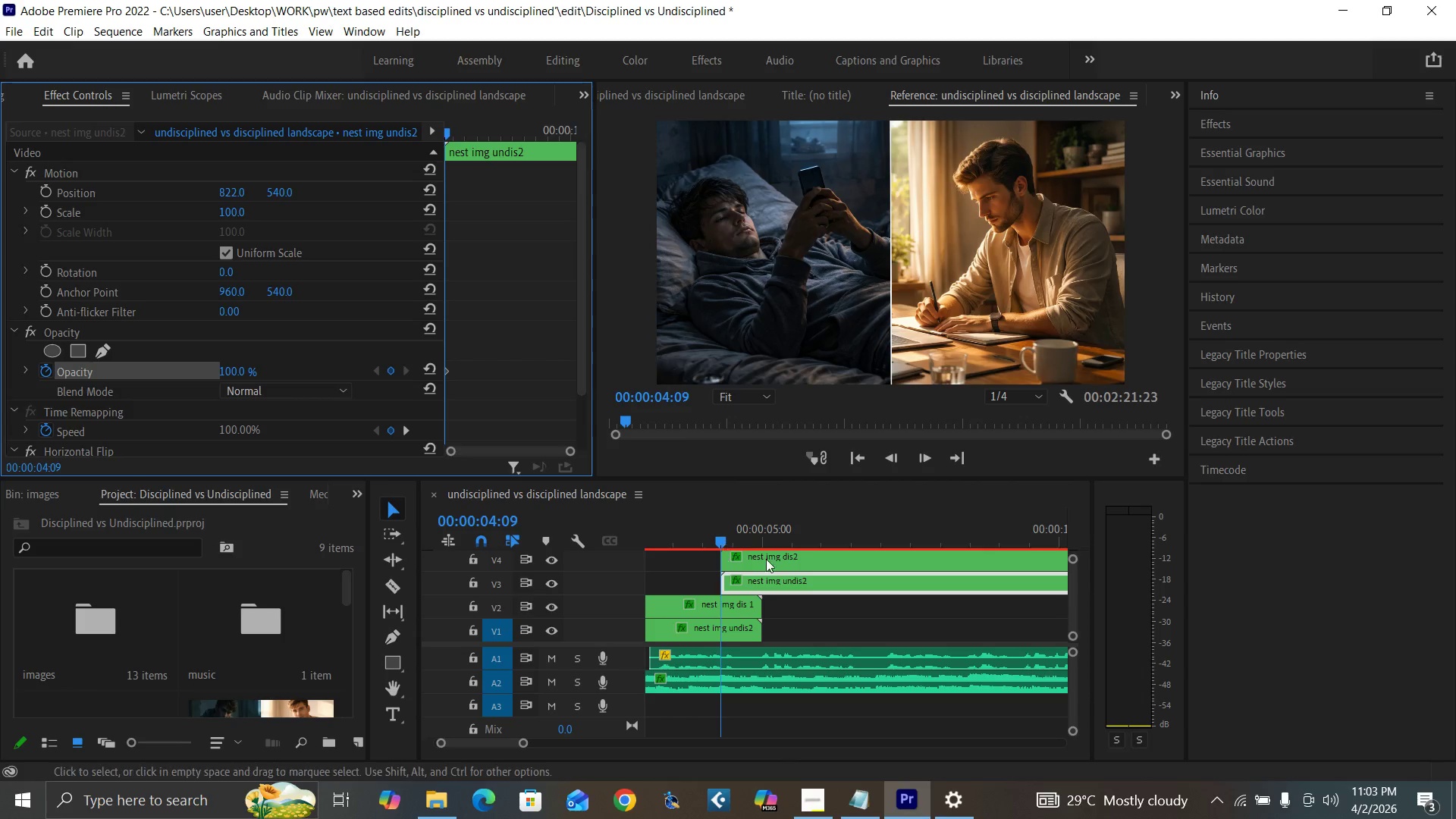 
left_click([775, 560])
 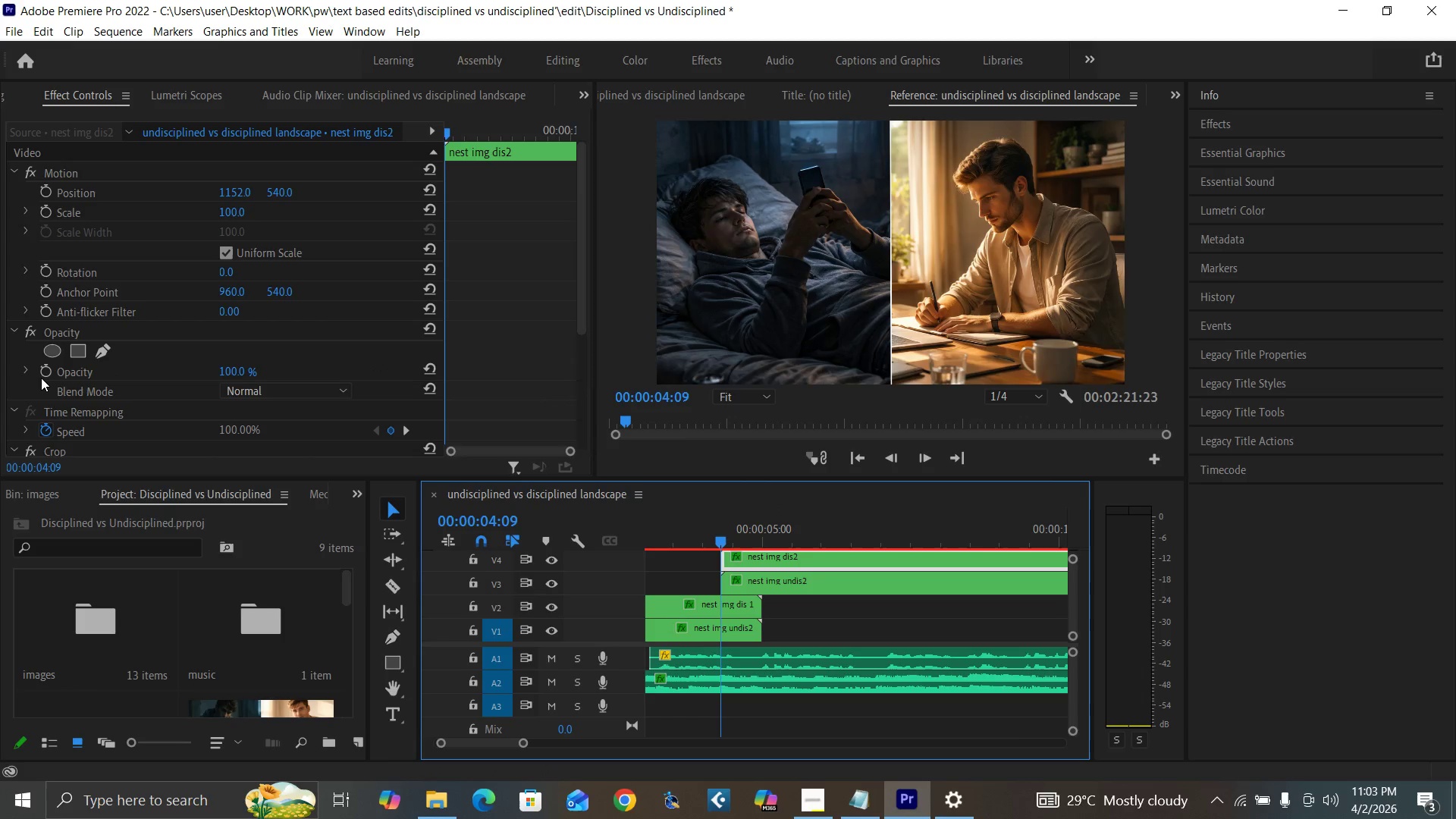 
left_click([51, 370])
 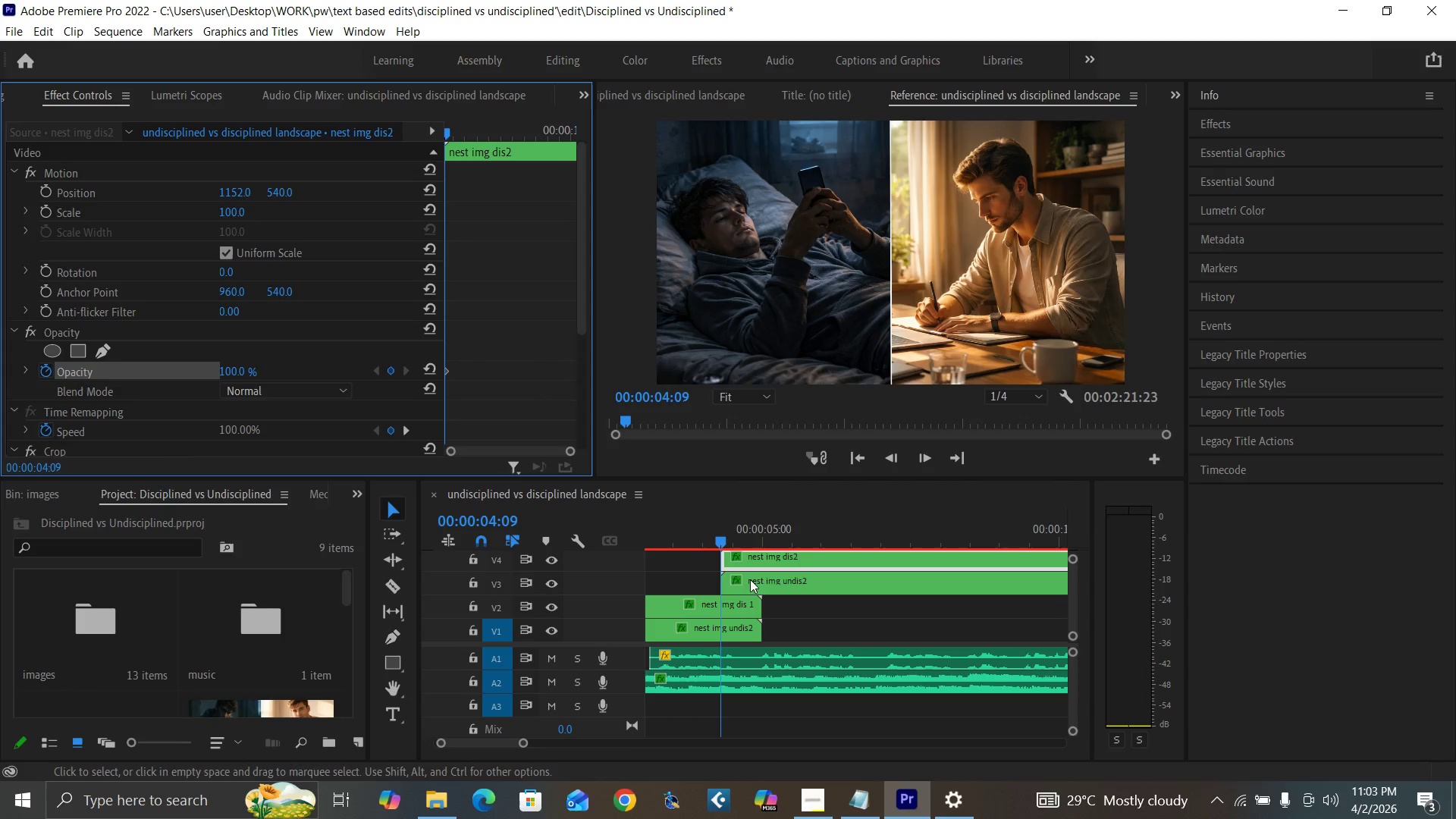 
key(ArrowRight)
 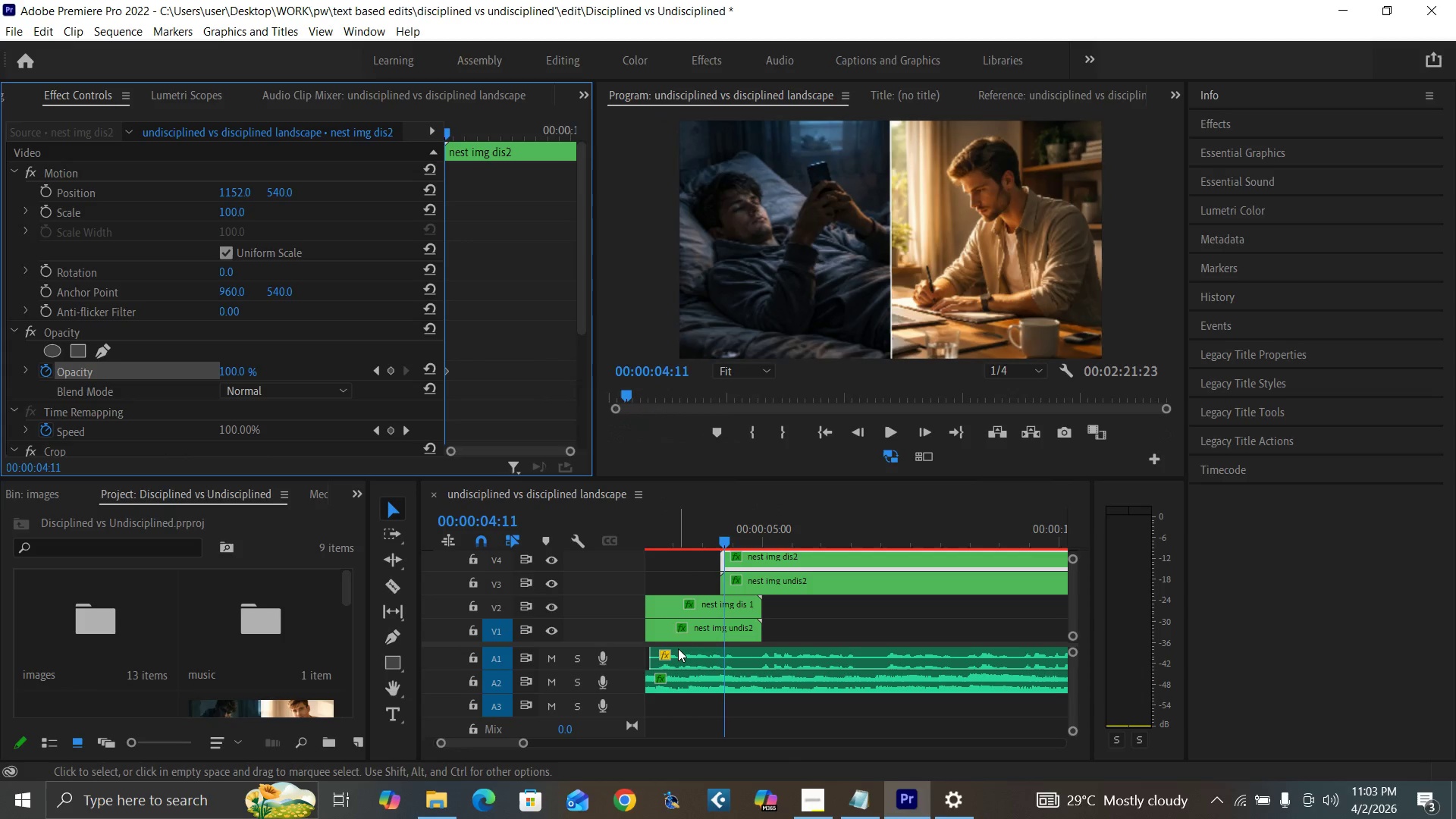 
key(ArrowRight)
 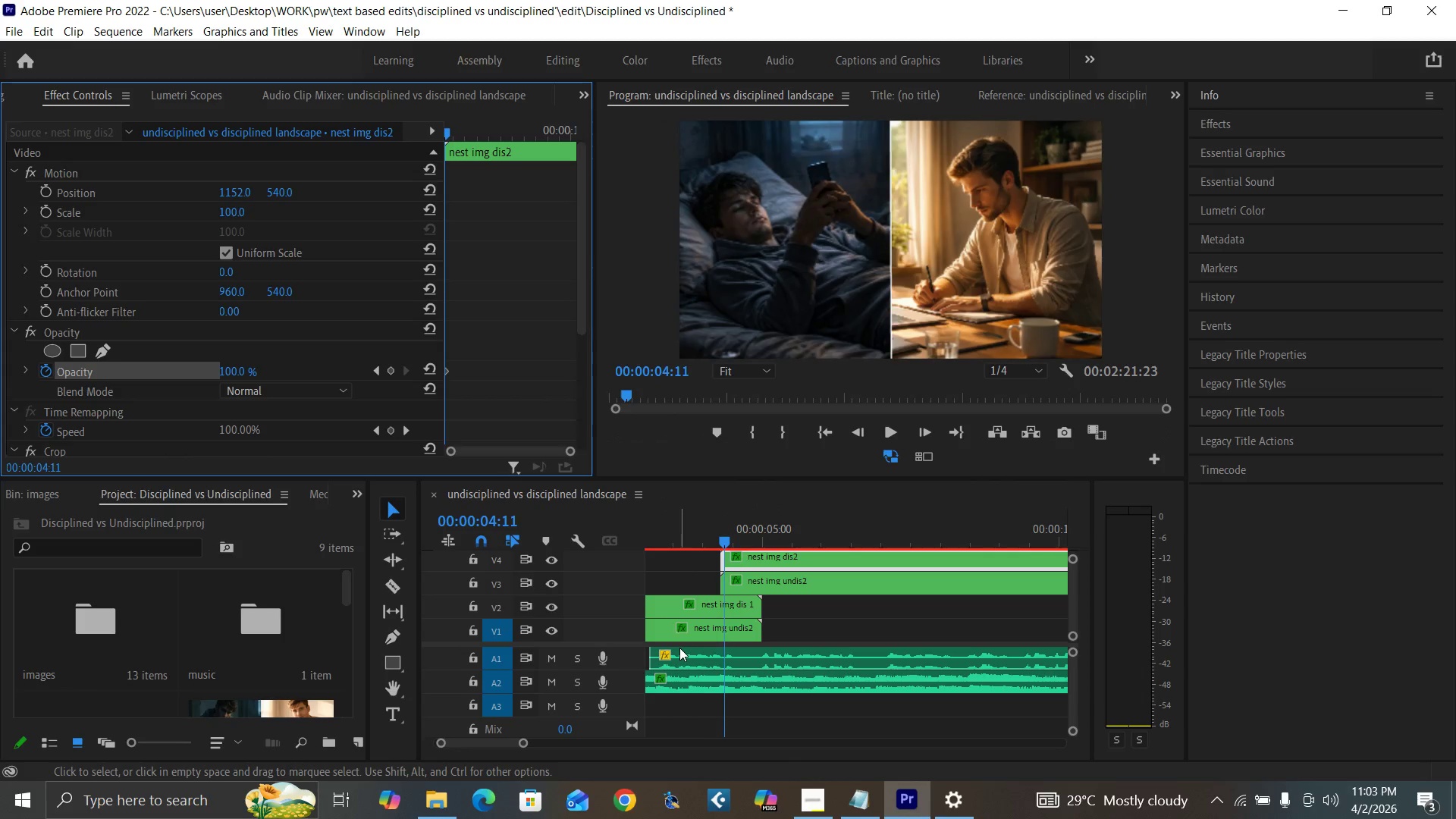 
key(ArrowRight)
 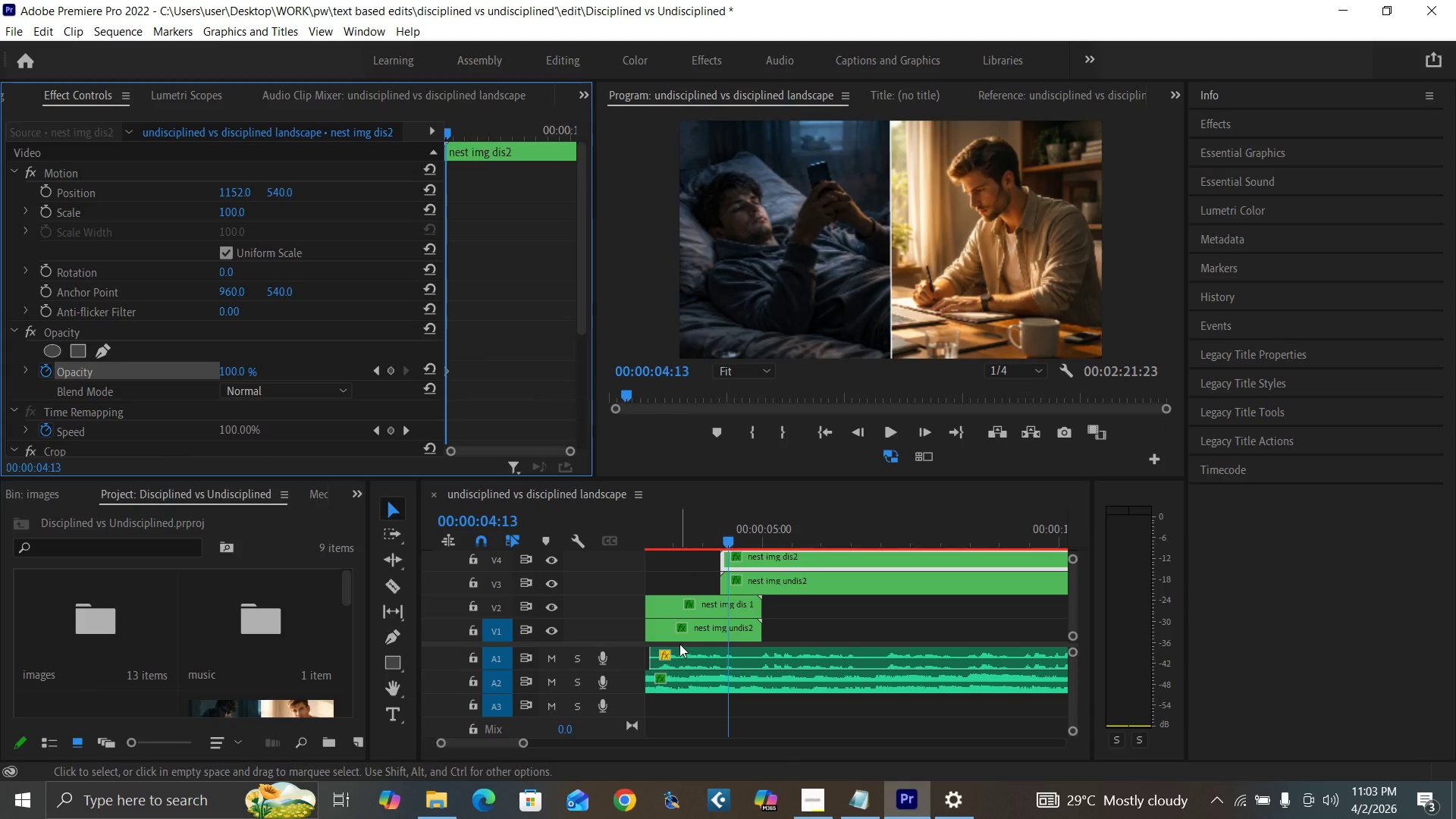 
key(ArrowRight)
 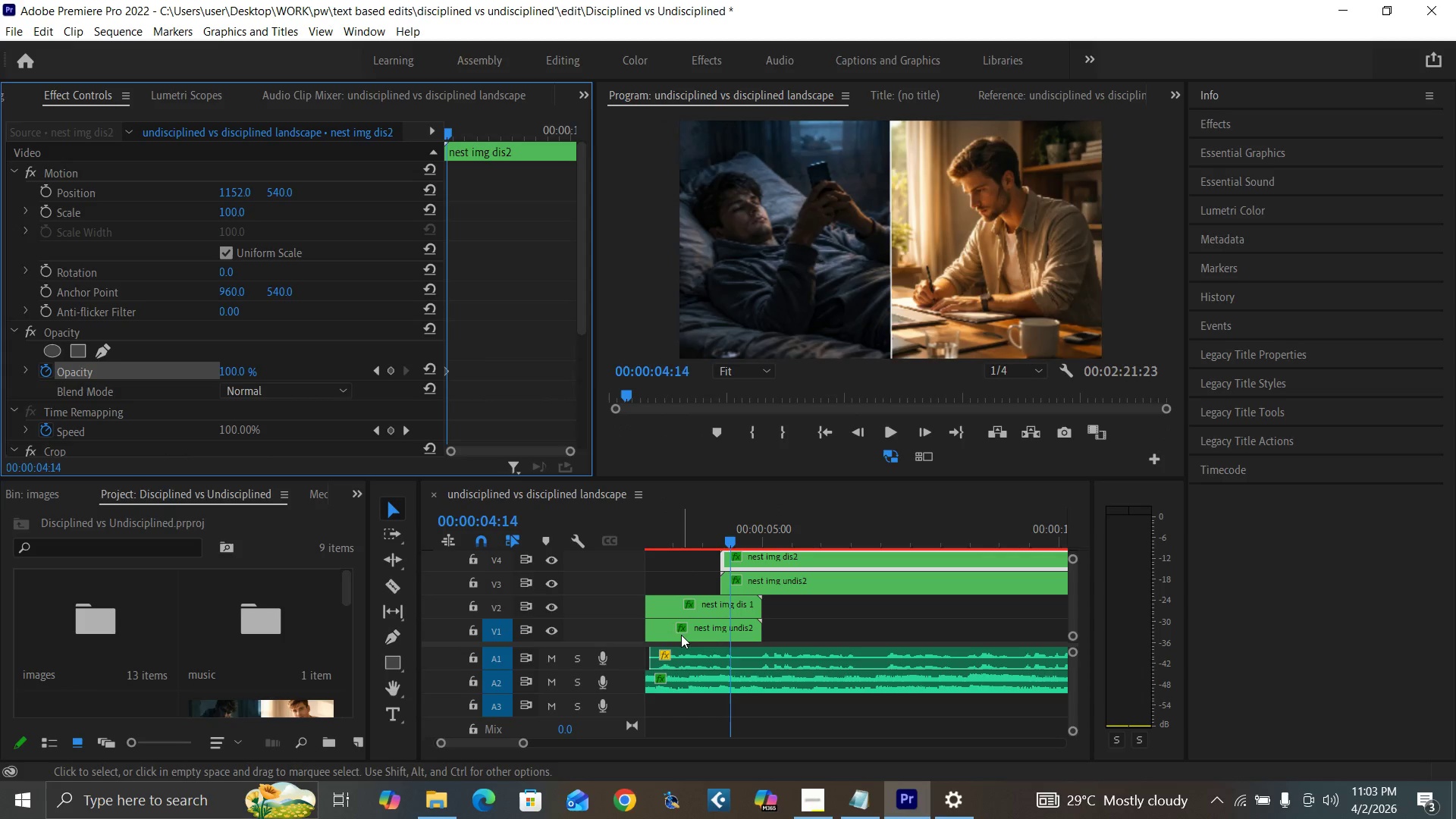 
key(ArrowRight)
 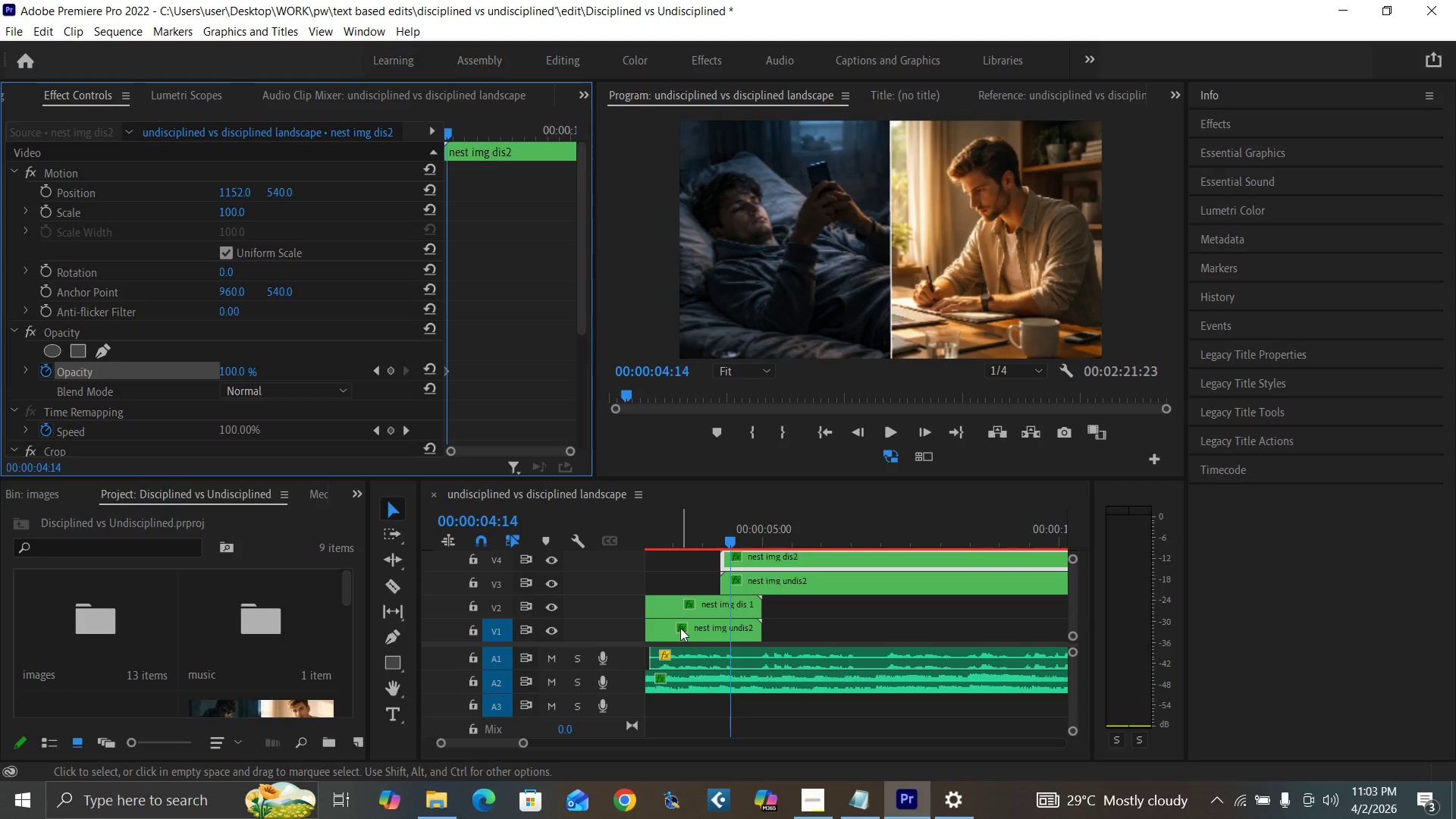 
key(ArrowRight)
 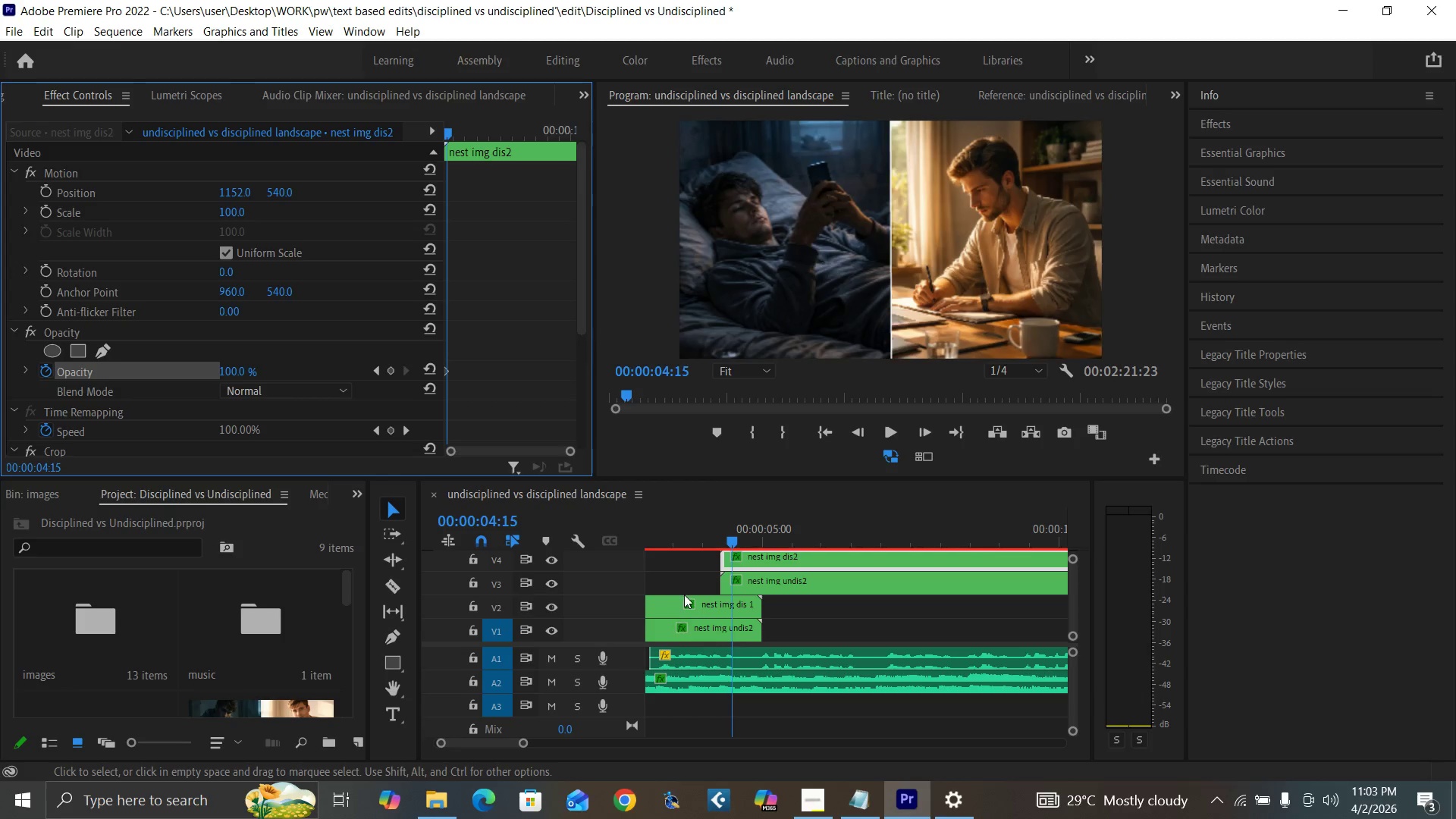 
key(ArrowRight)
 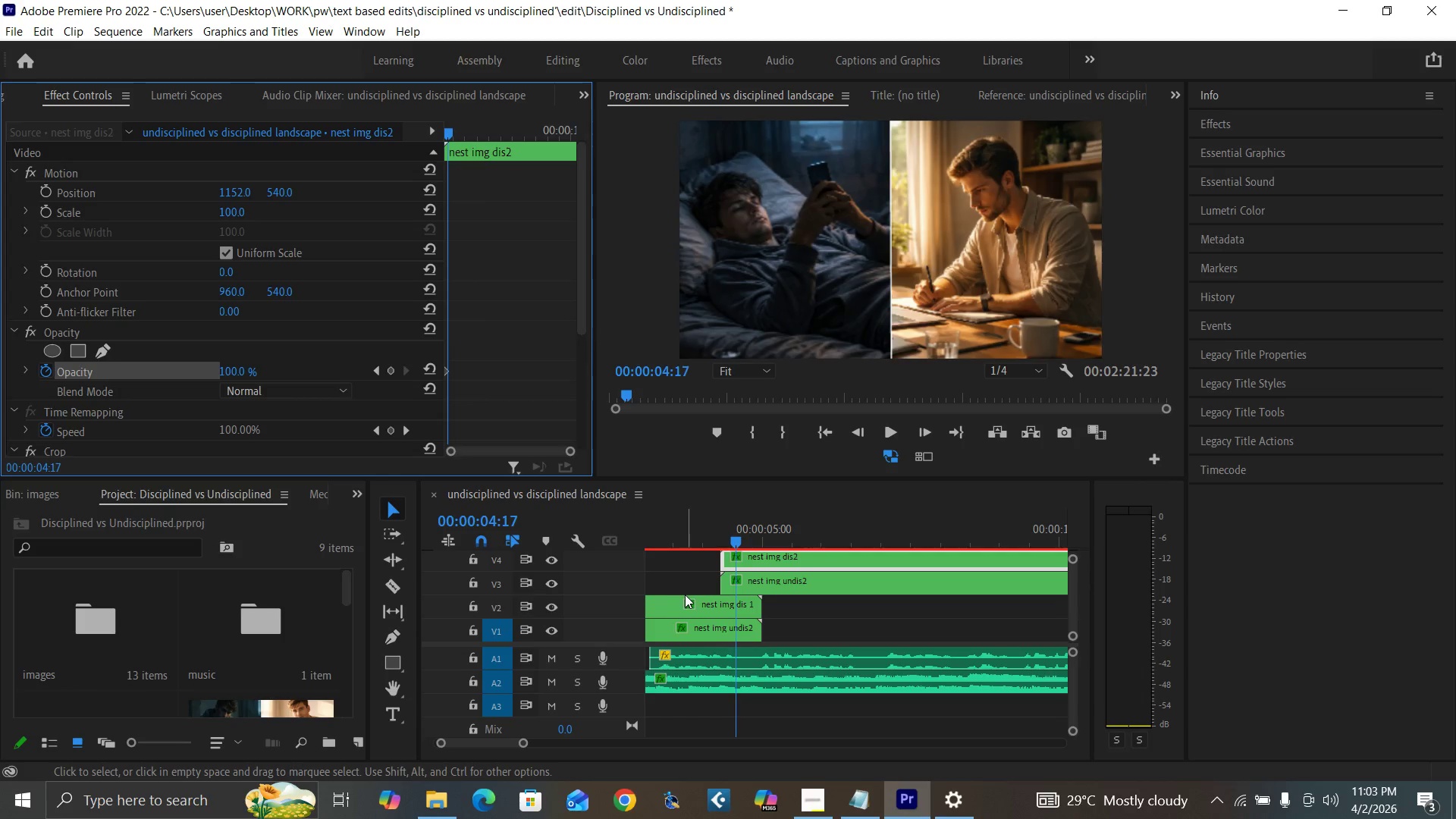 
key(ArrowRight)
 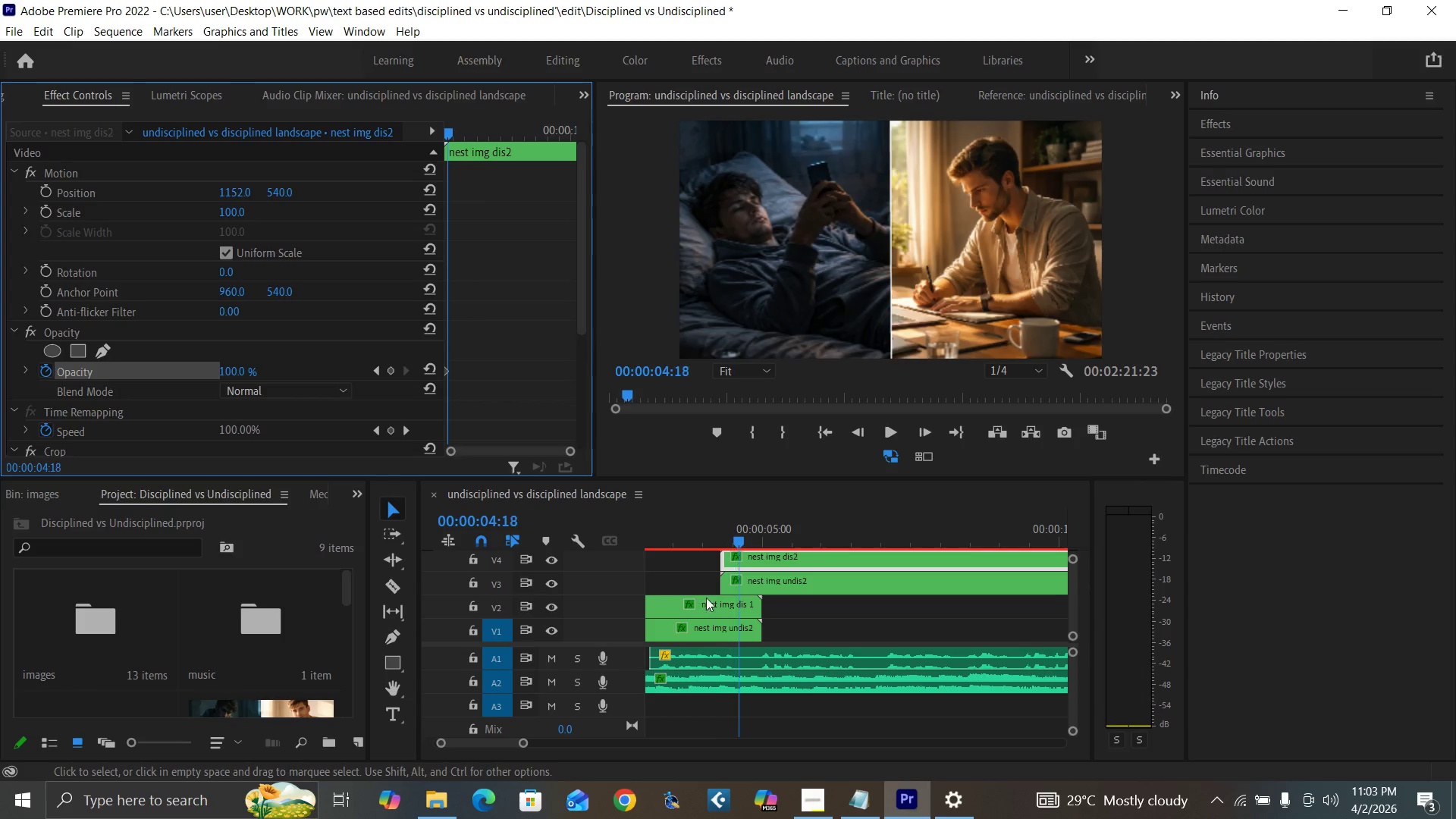 
key(ArrowRight)
 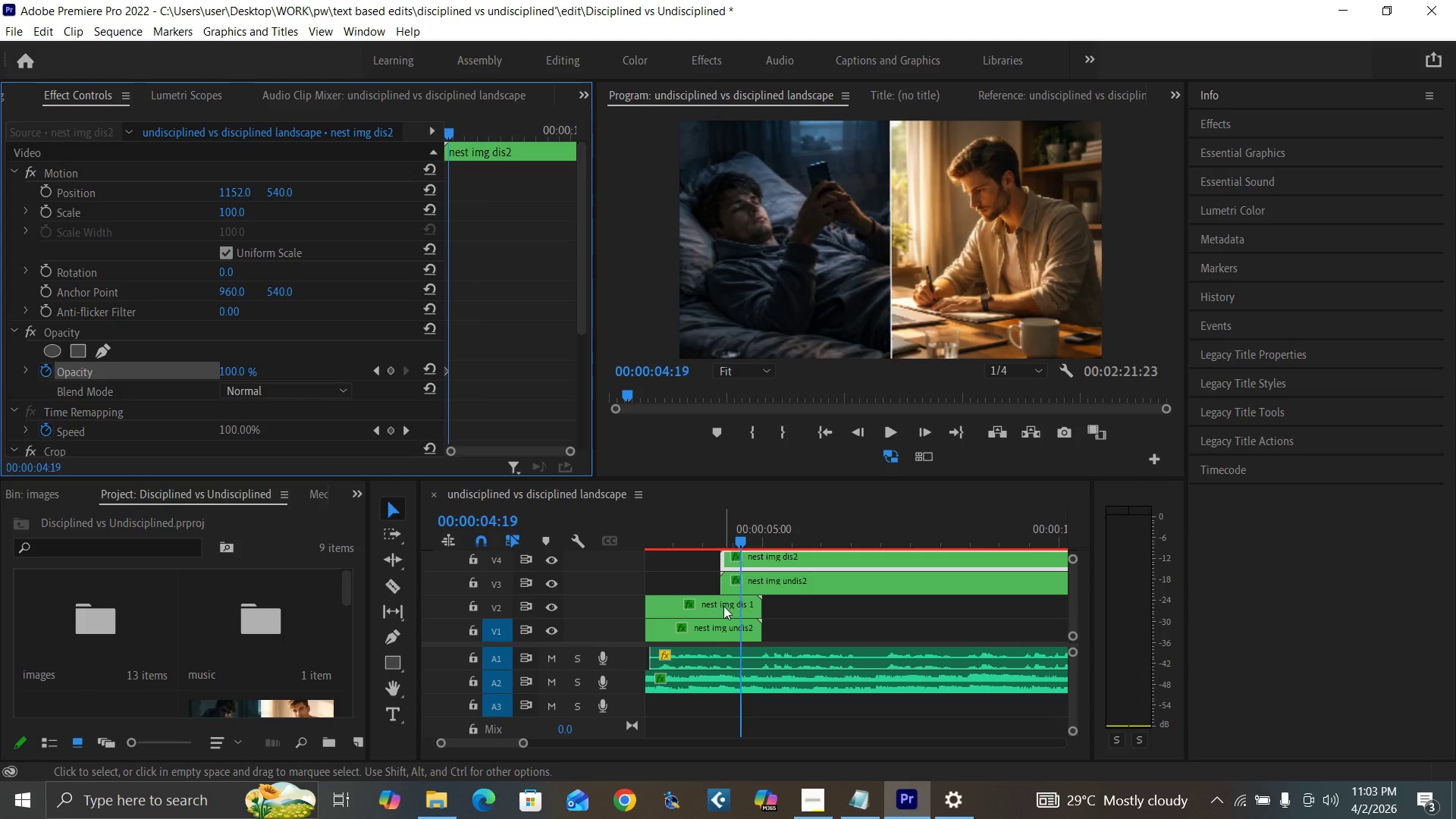 
key(ArrowRight)
 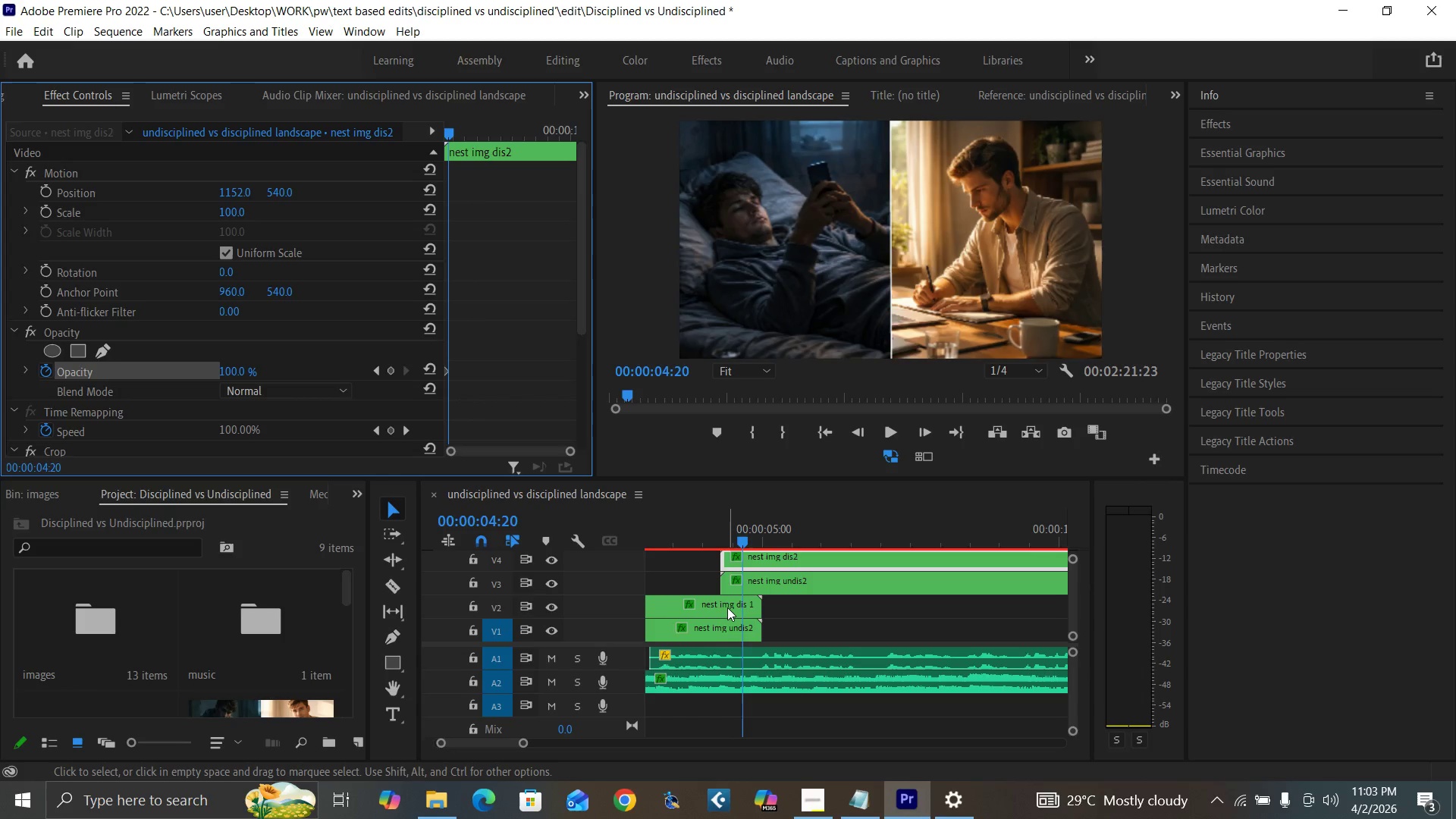 
key(ArrowRight)
 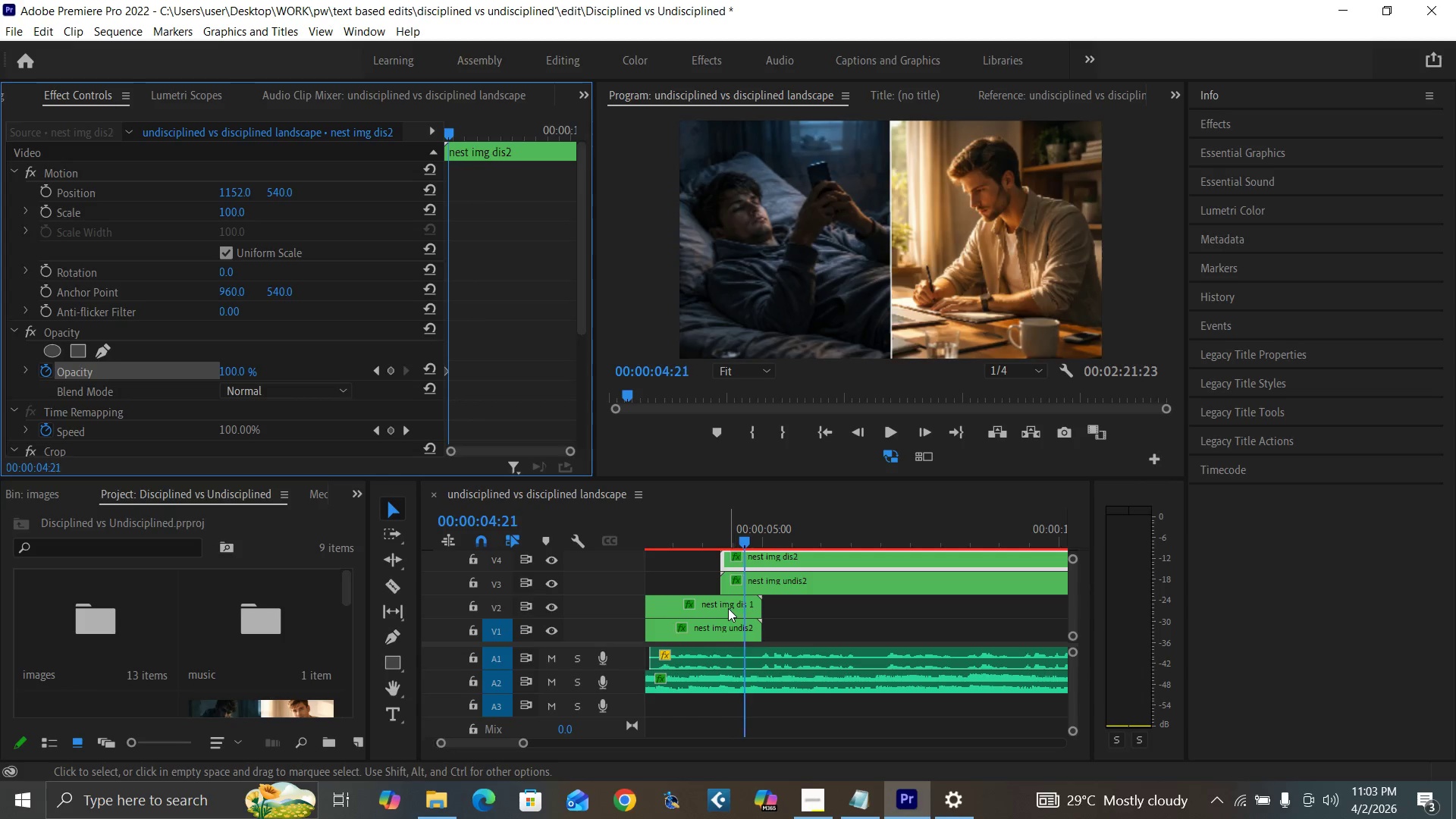 
key(ArrowRight)
 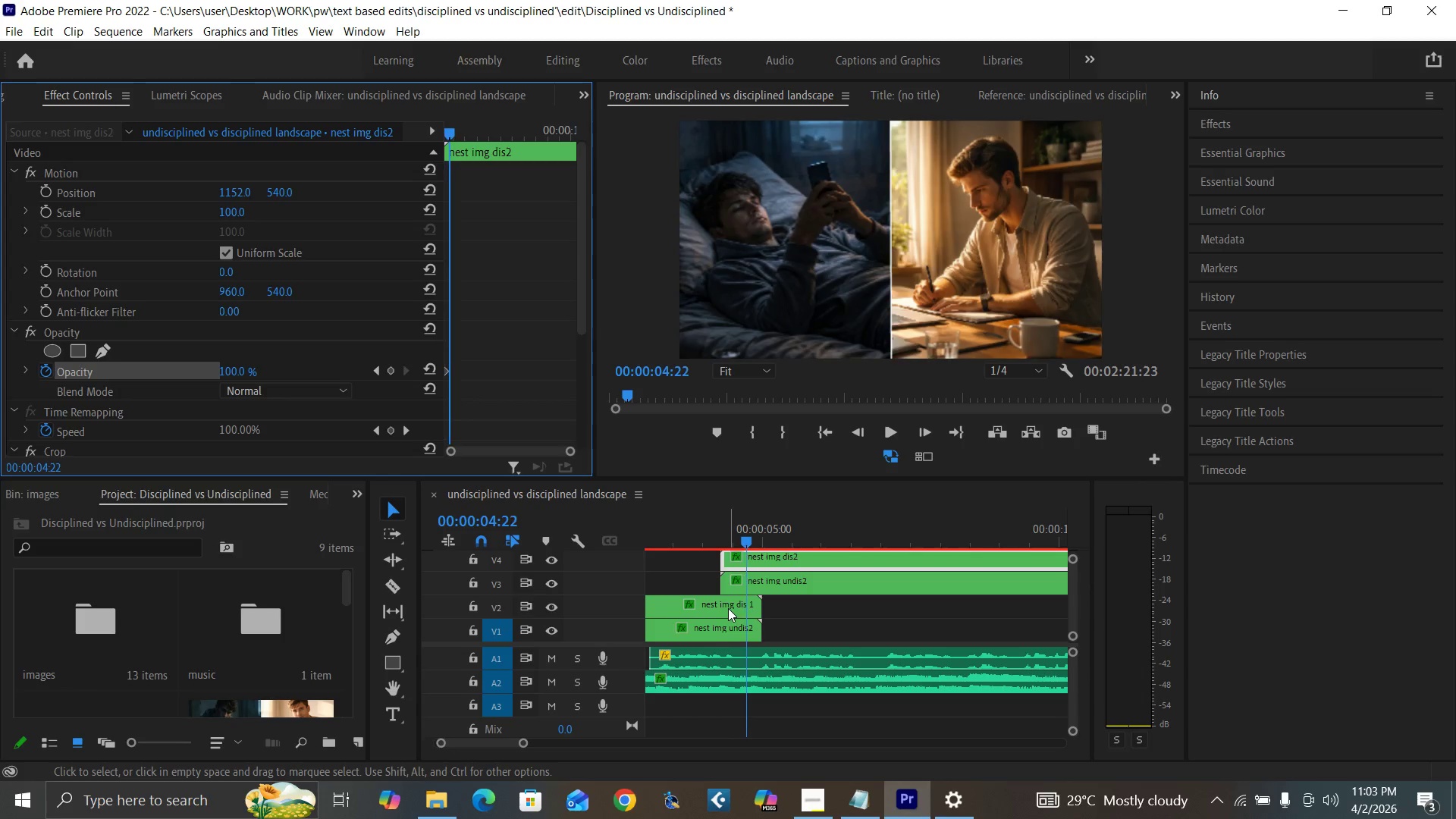 
key(ArrowRight)
 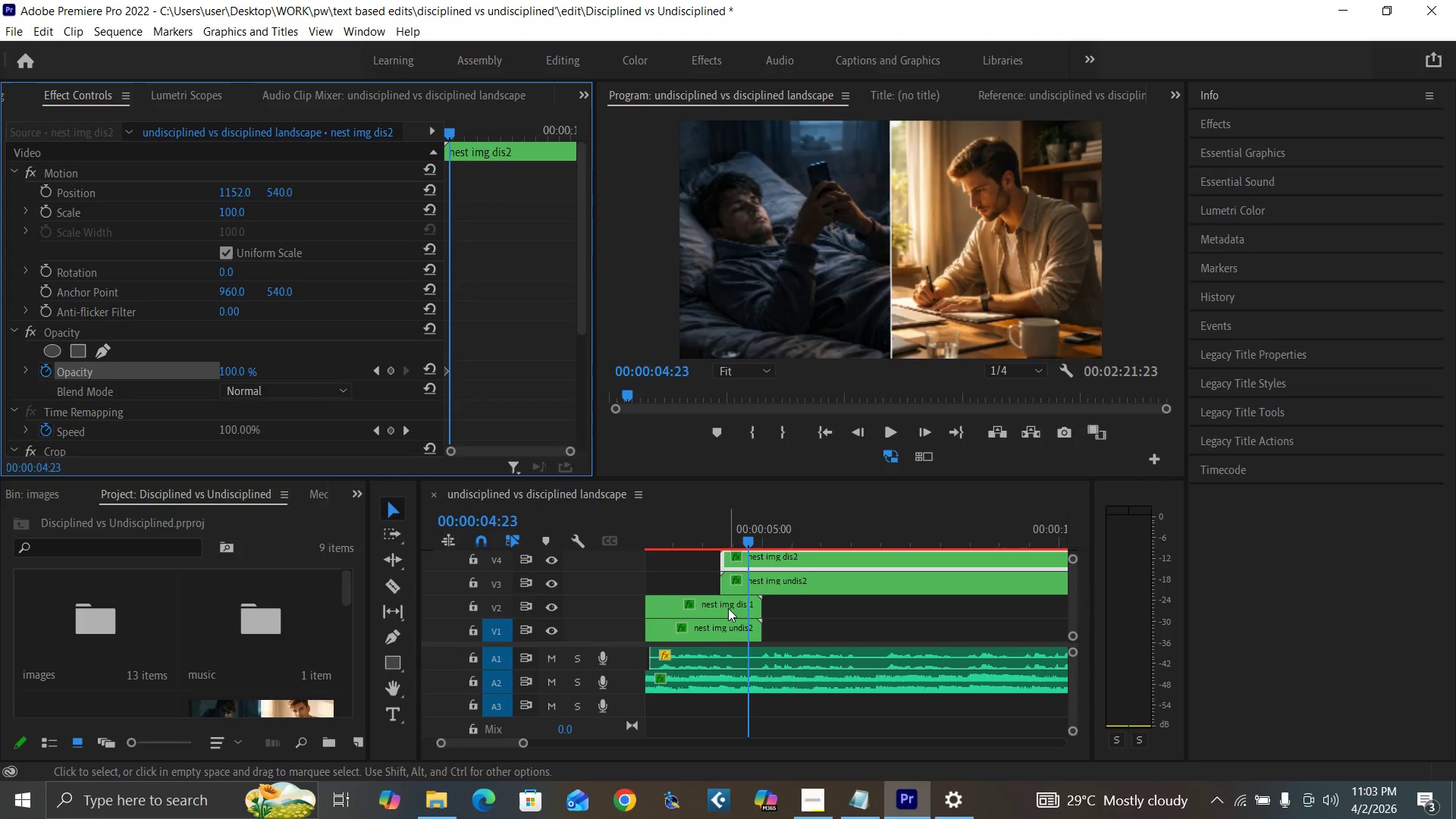 
key(ArrowRight)
 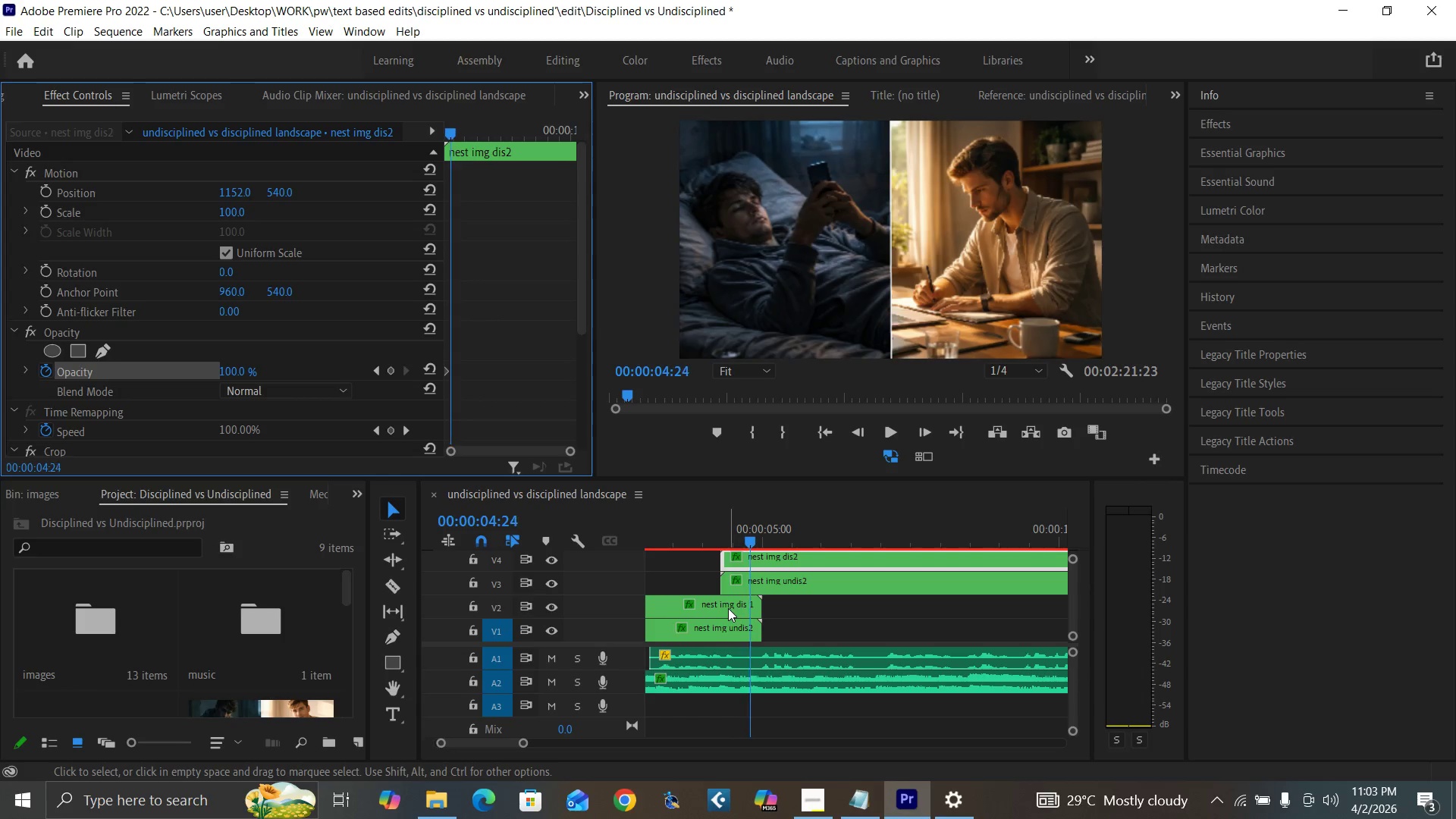 
key(ArrowRight)
 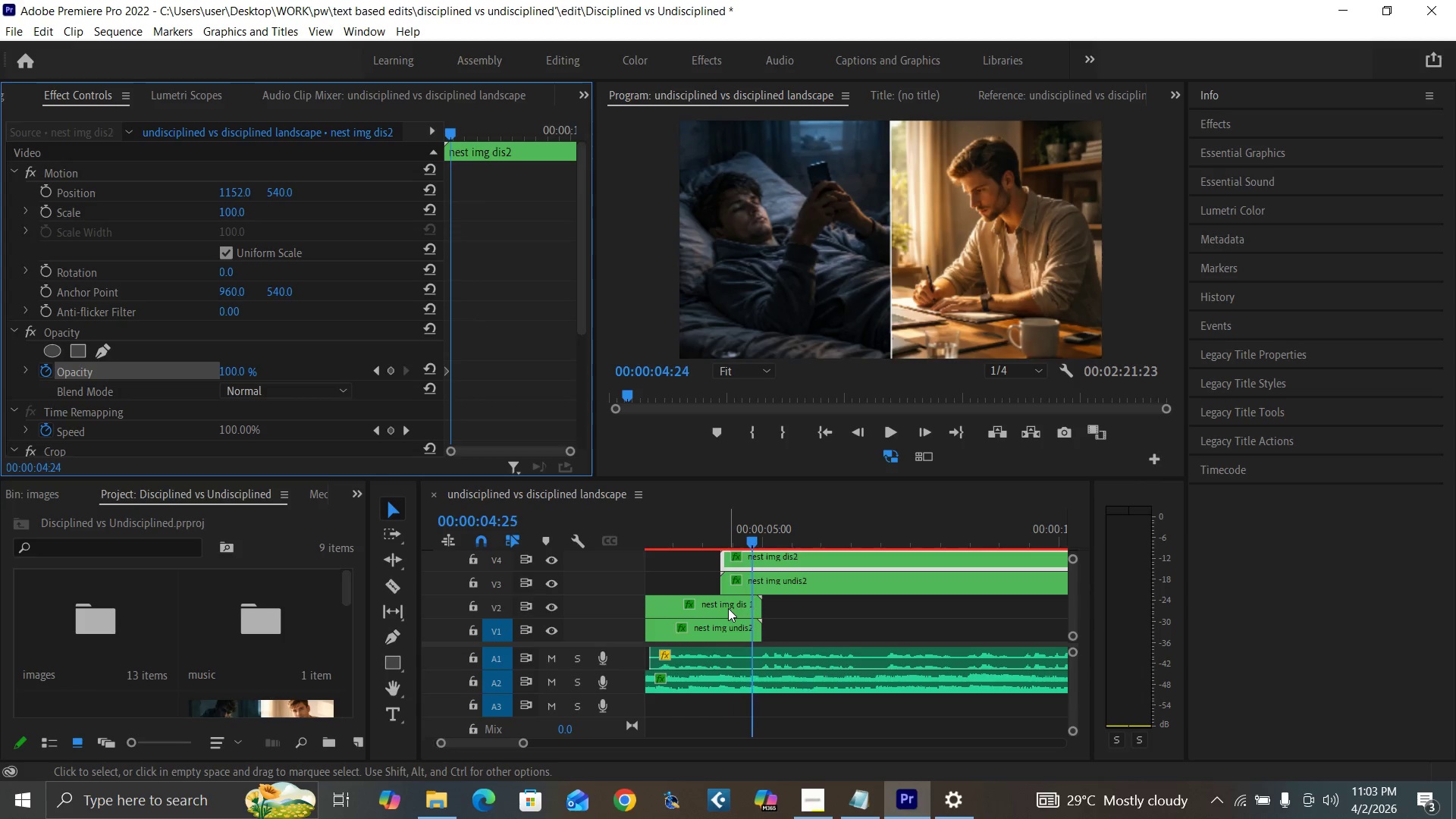 
key(ArrowRight)
 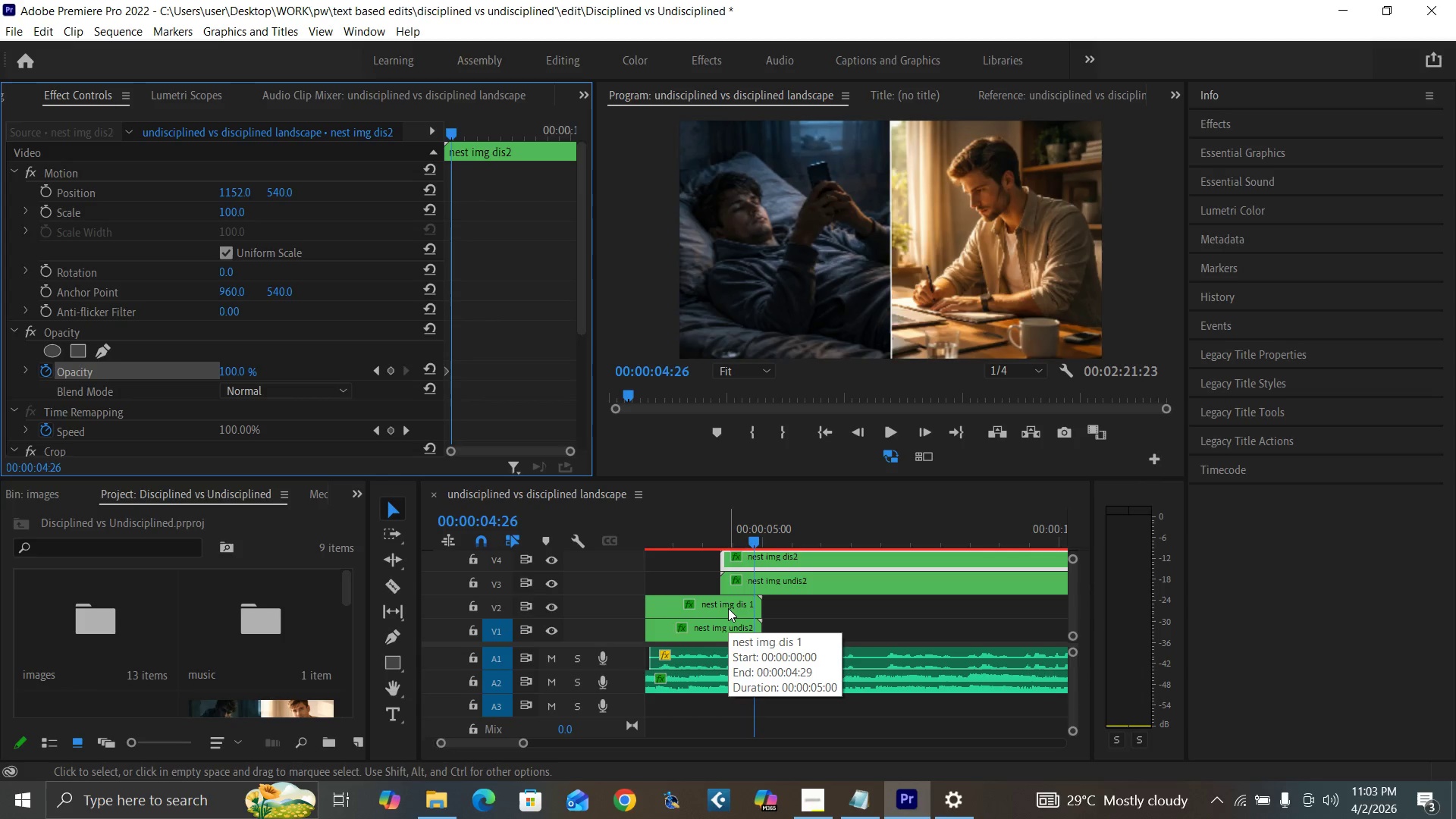 
key(ArrowRight)
 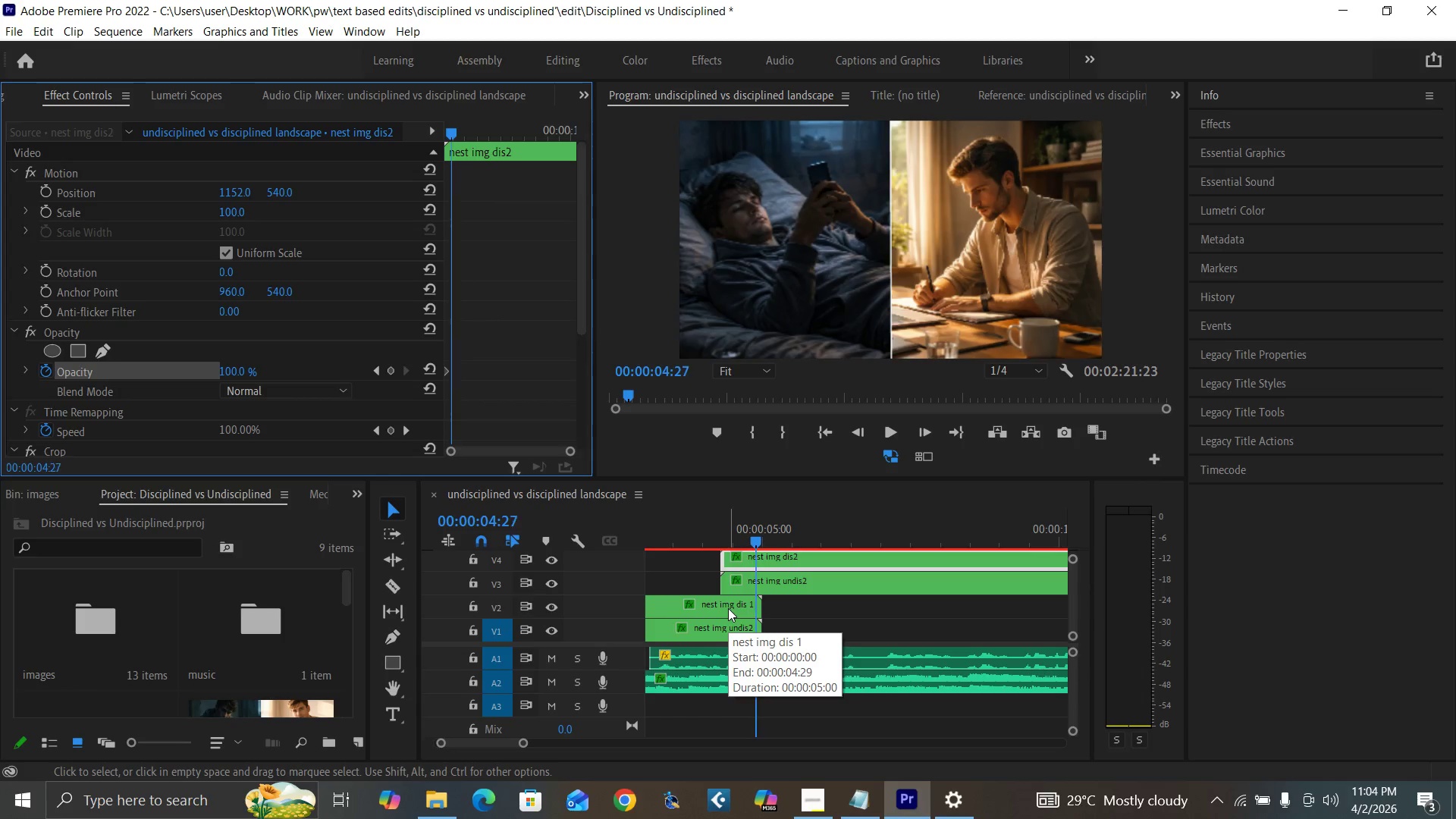 
key(ArrowRight)
 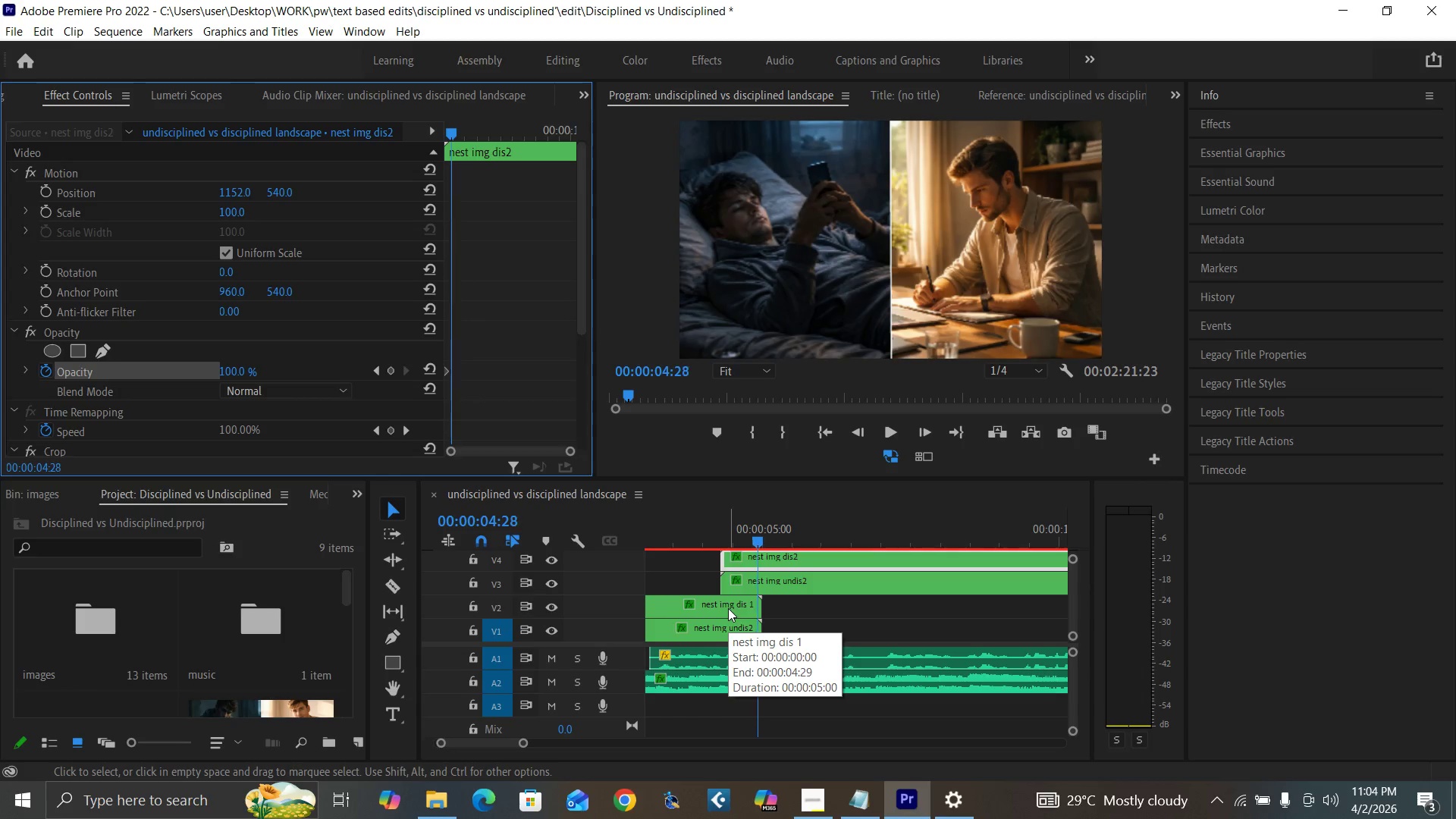 
key(ArrowRight)
 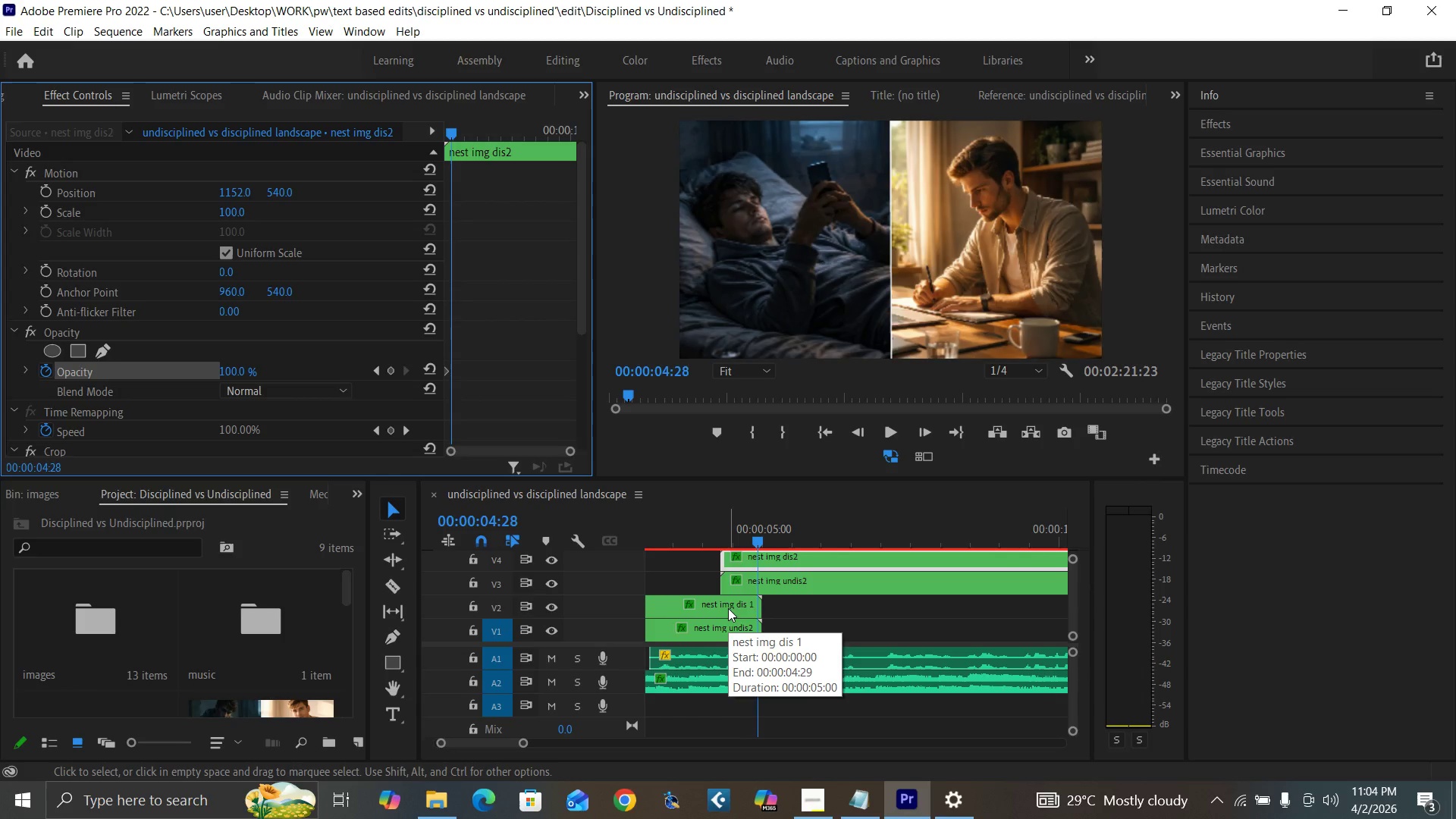 
key(ArrowRight)
 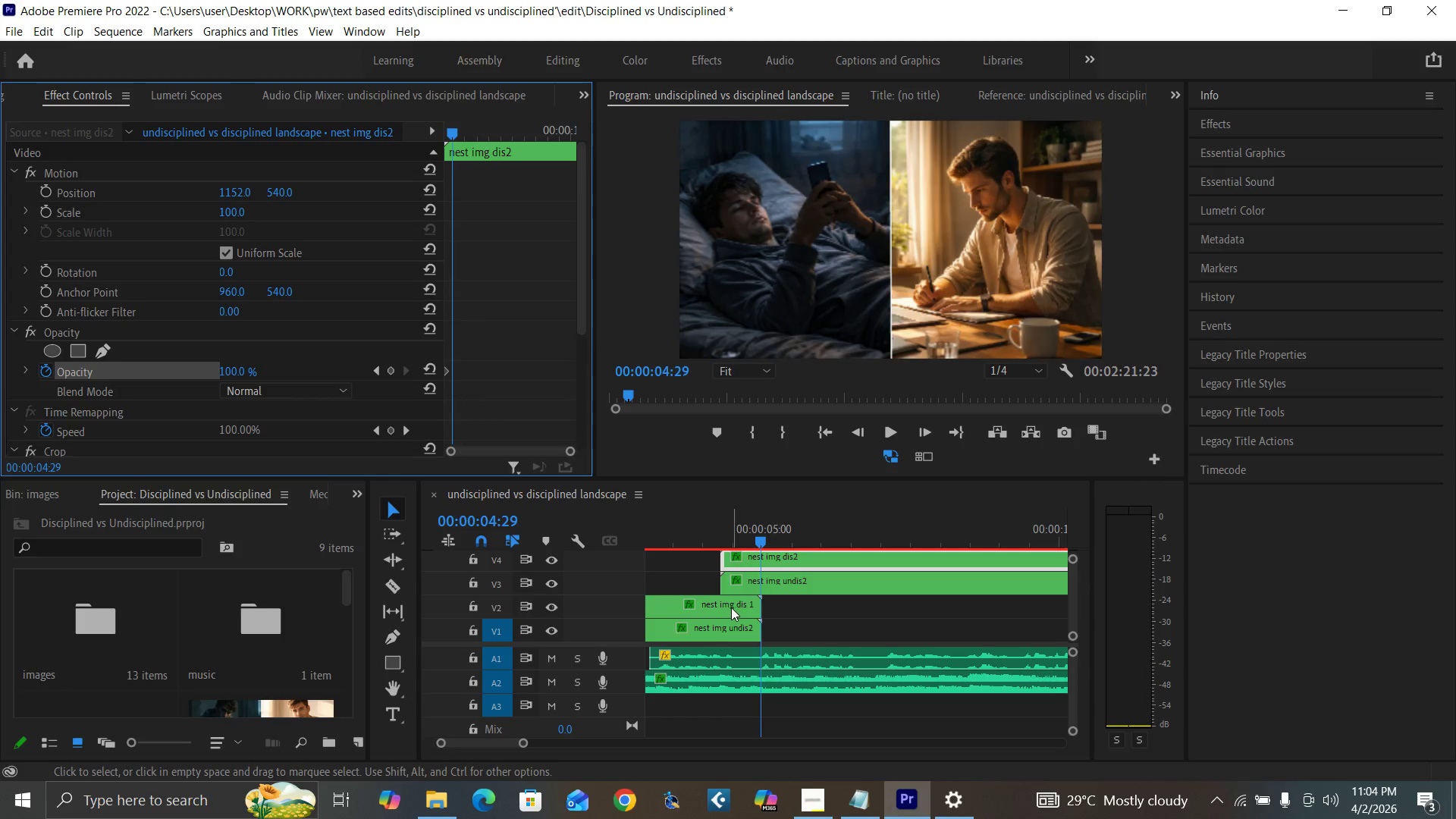 
key(Equal)
 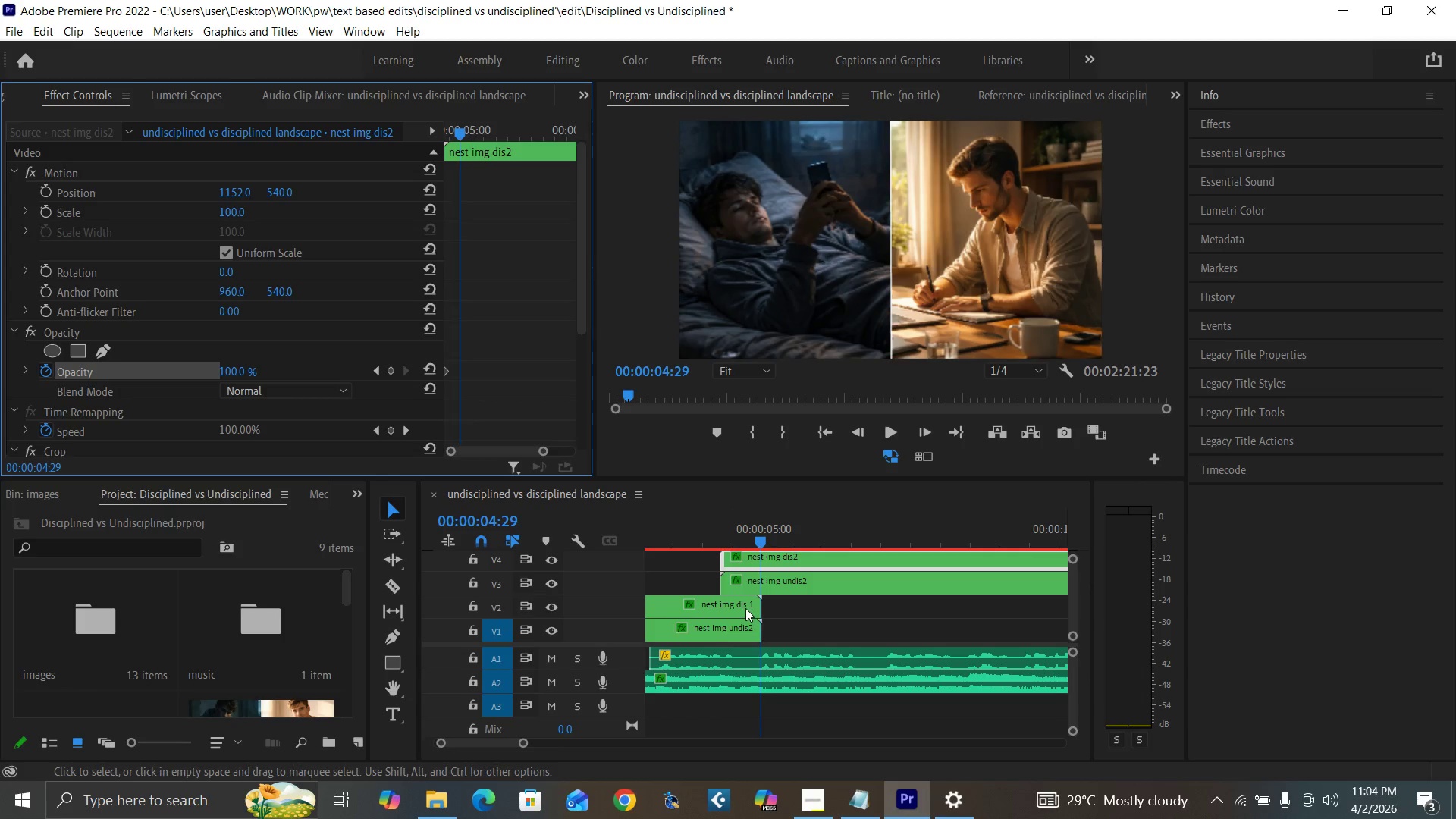 
key(Equal)
 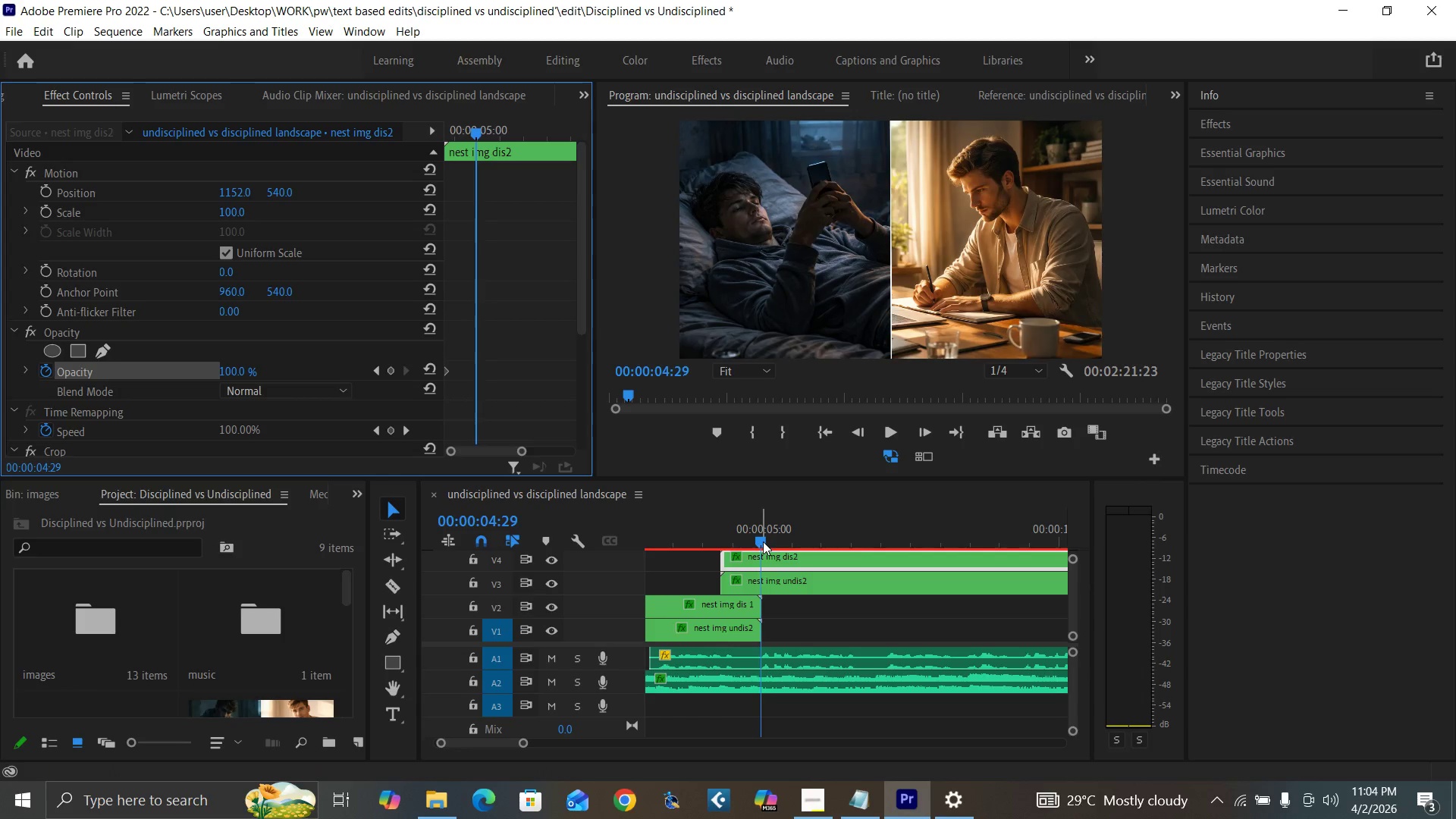 
left_click([763, 542])
 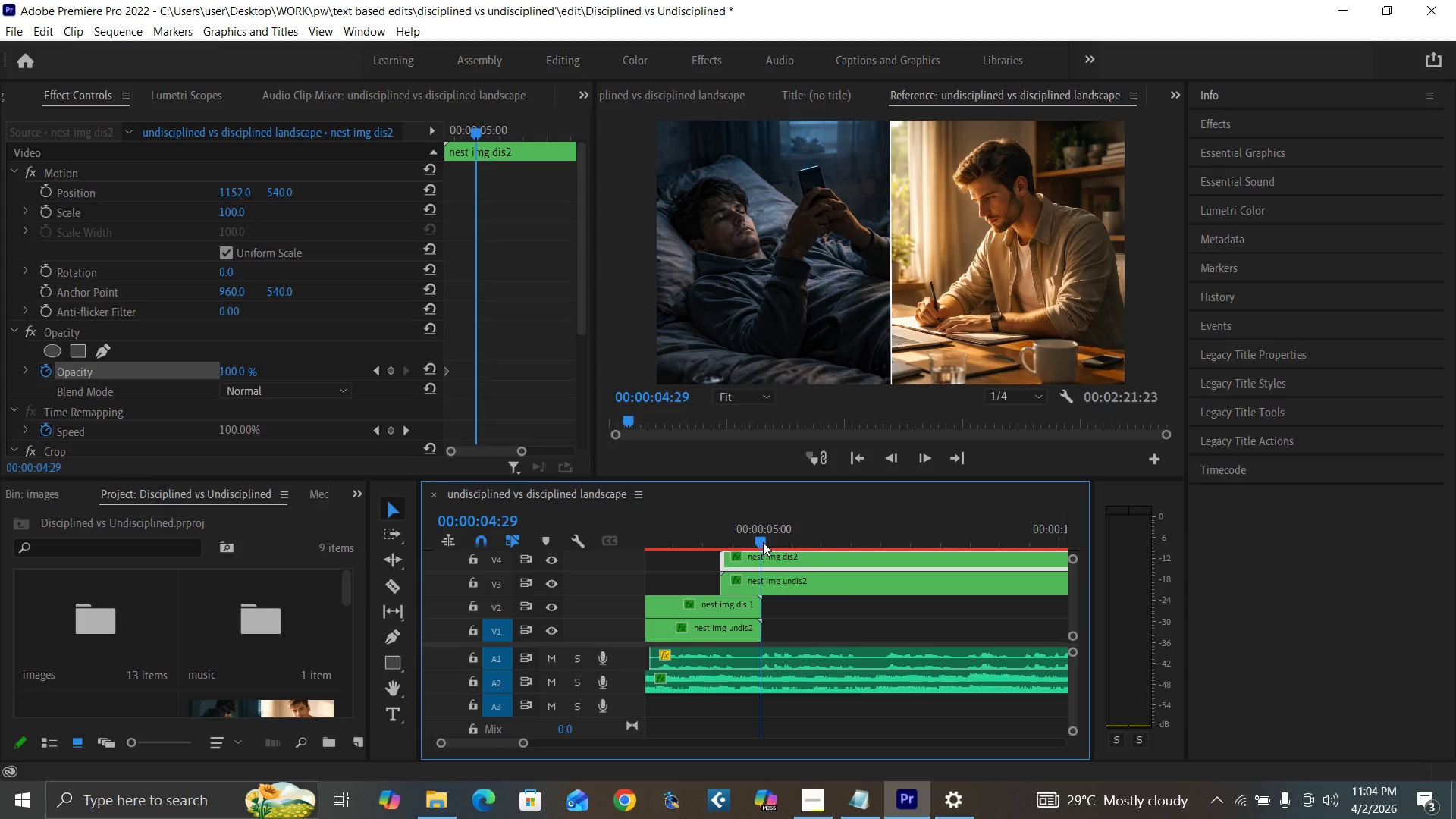 
key(Equal)
 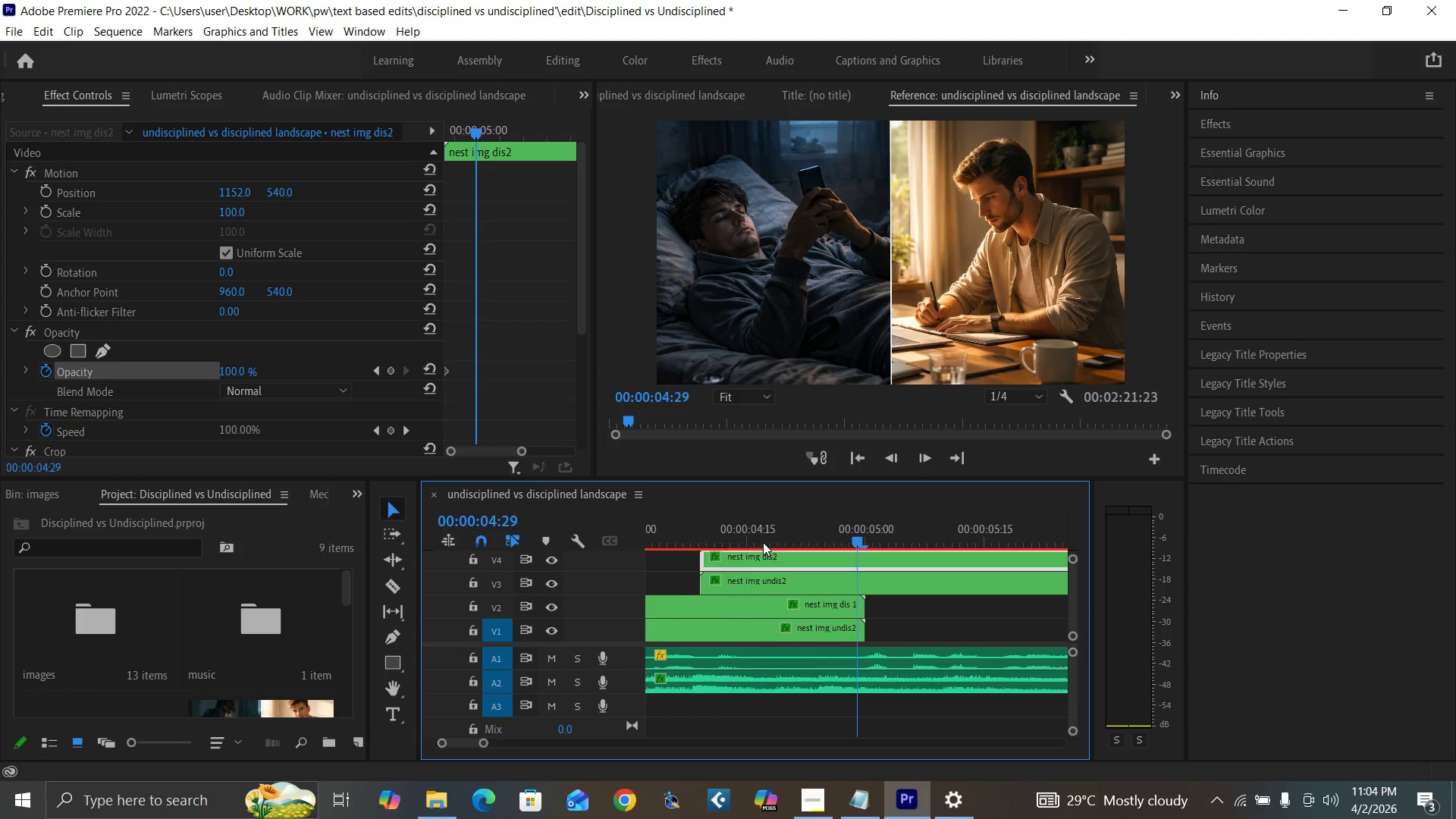 
key(Equal)
 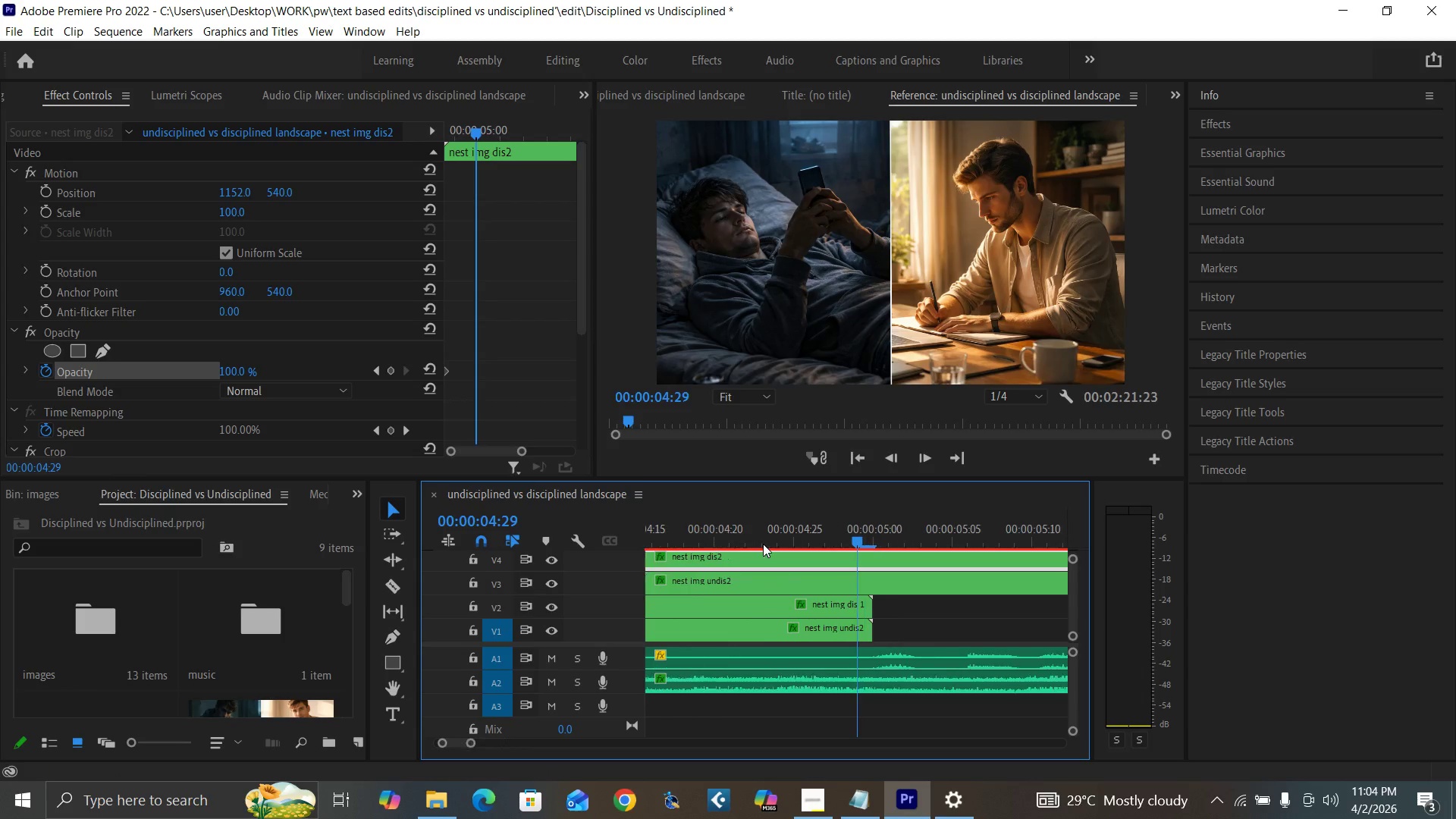 
key(Equal)
 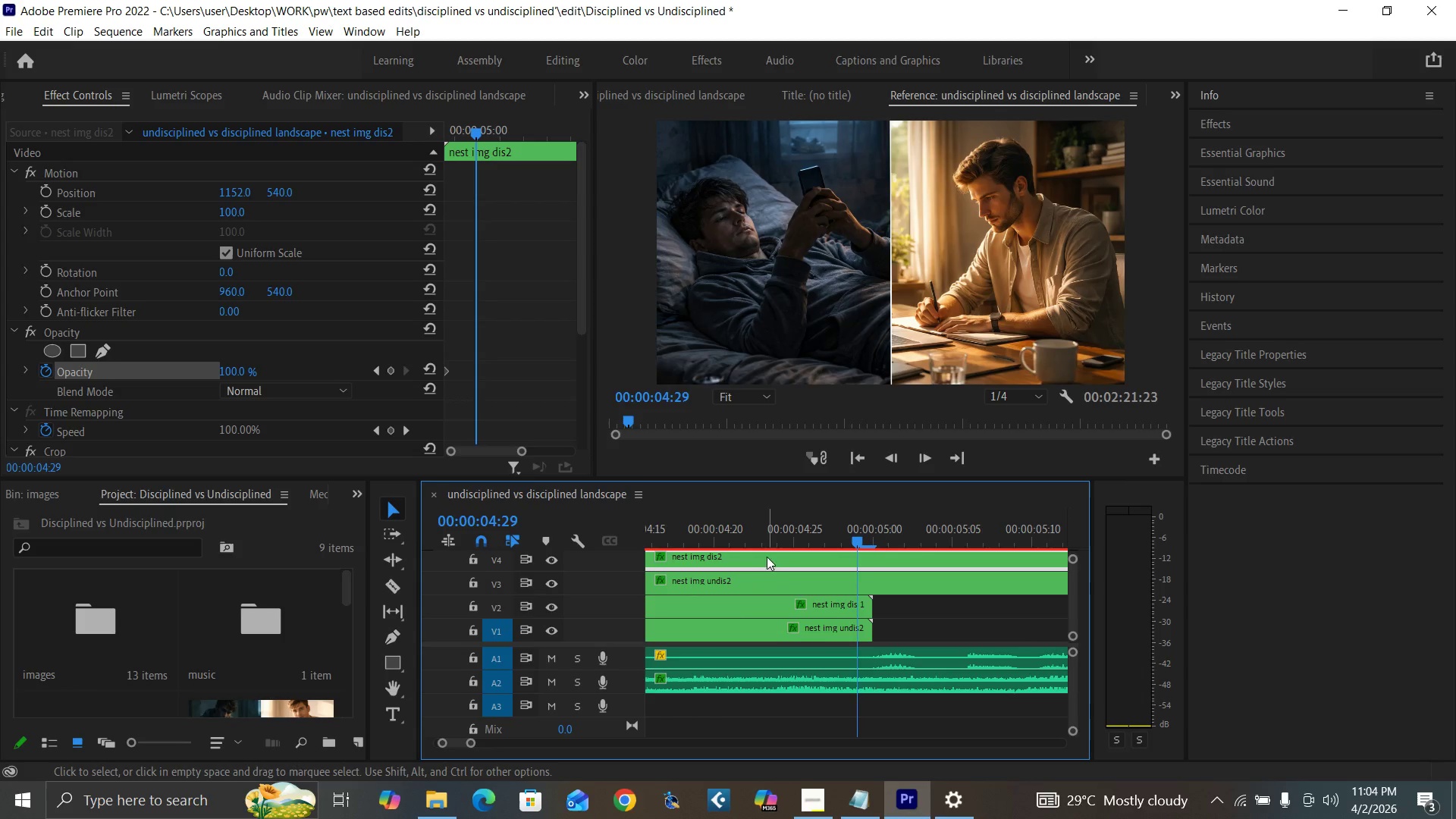 
key(ArrowRight)
 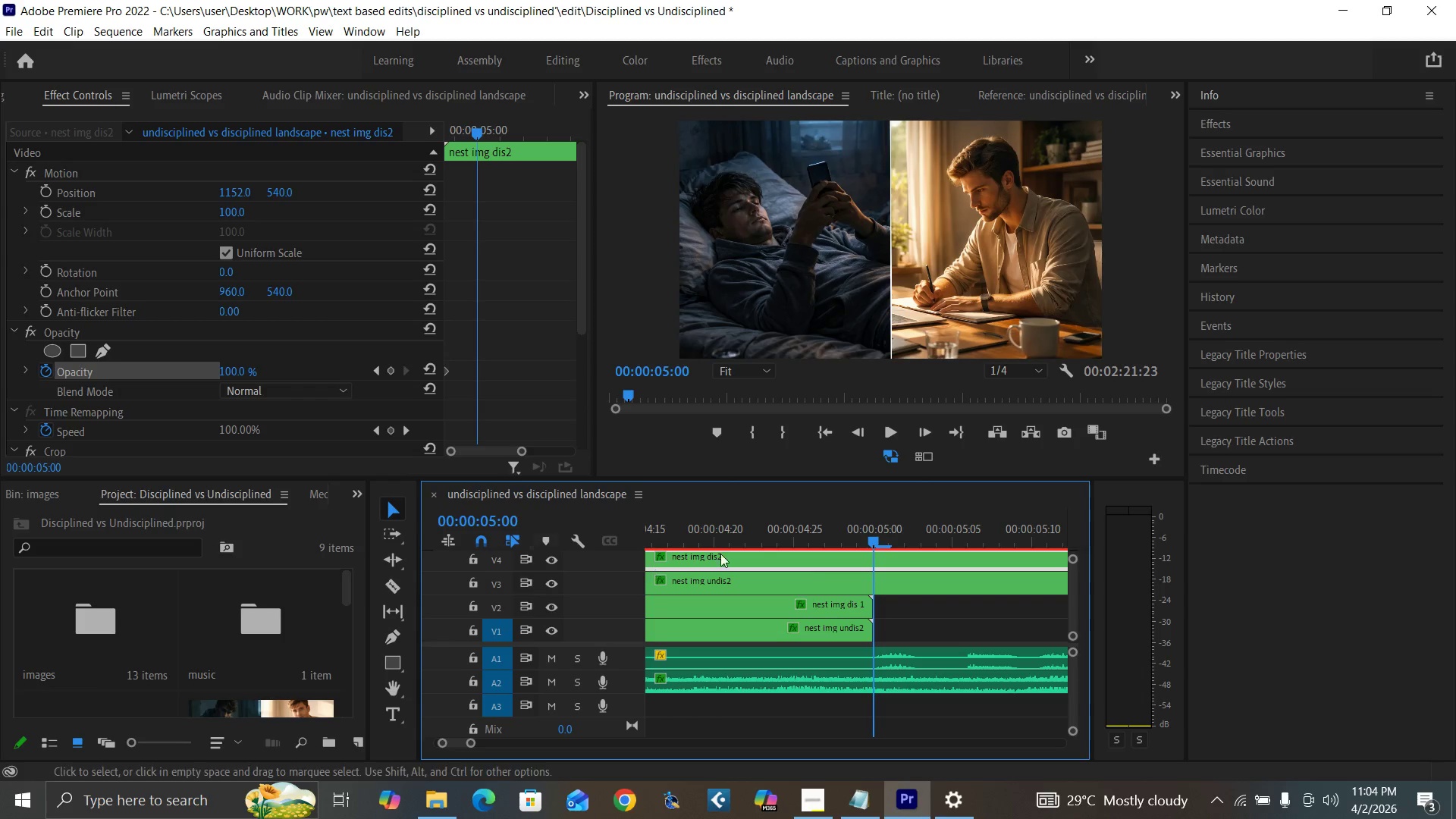 
left_click([837, 607])
 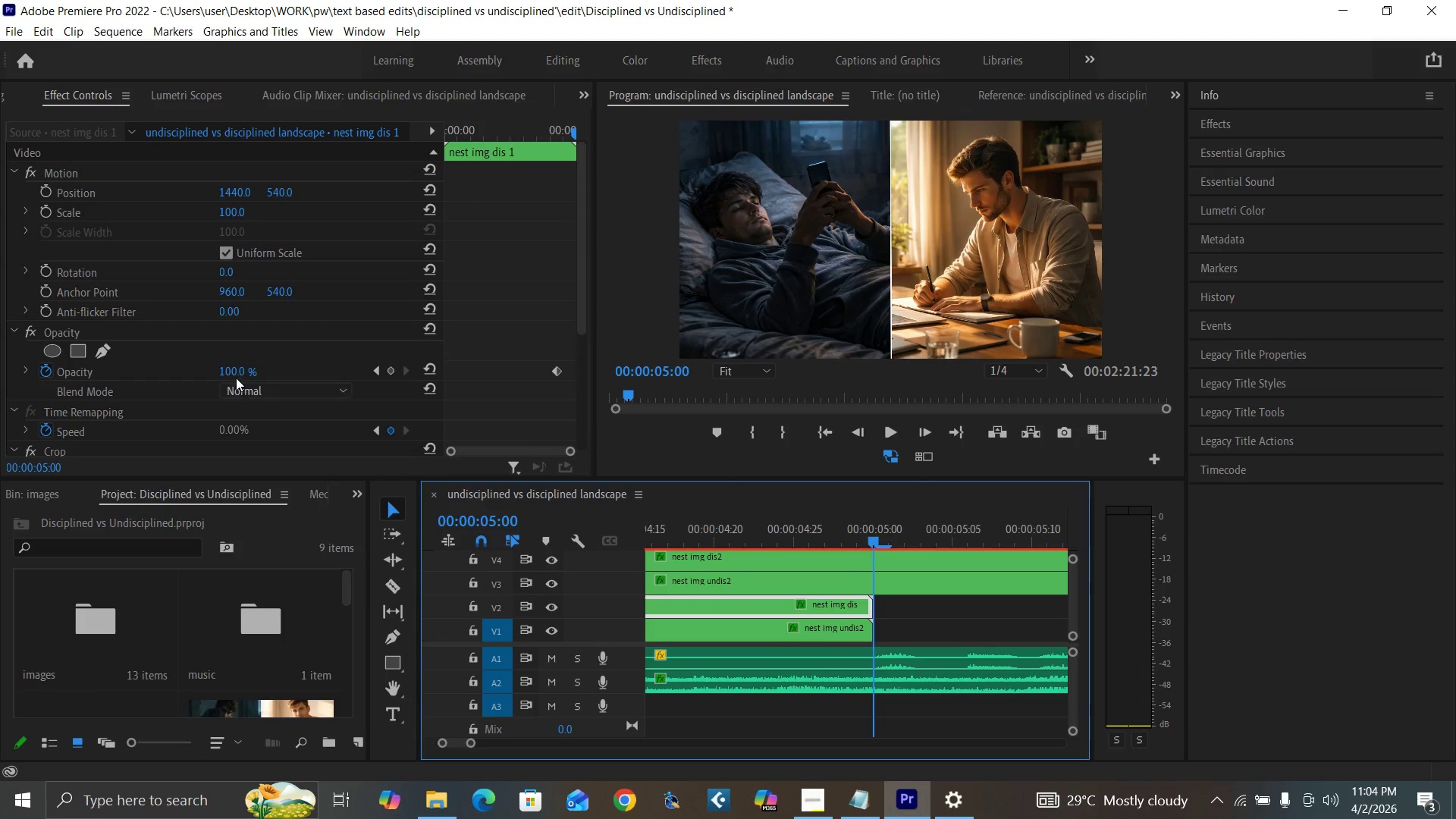 
left_click([232, 374])
 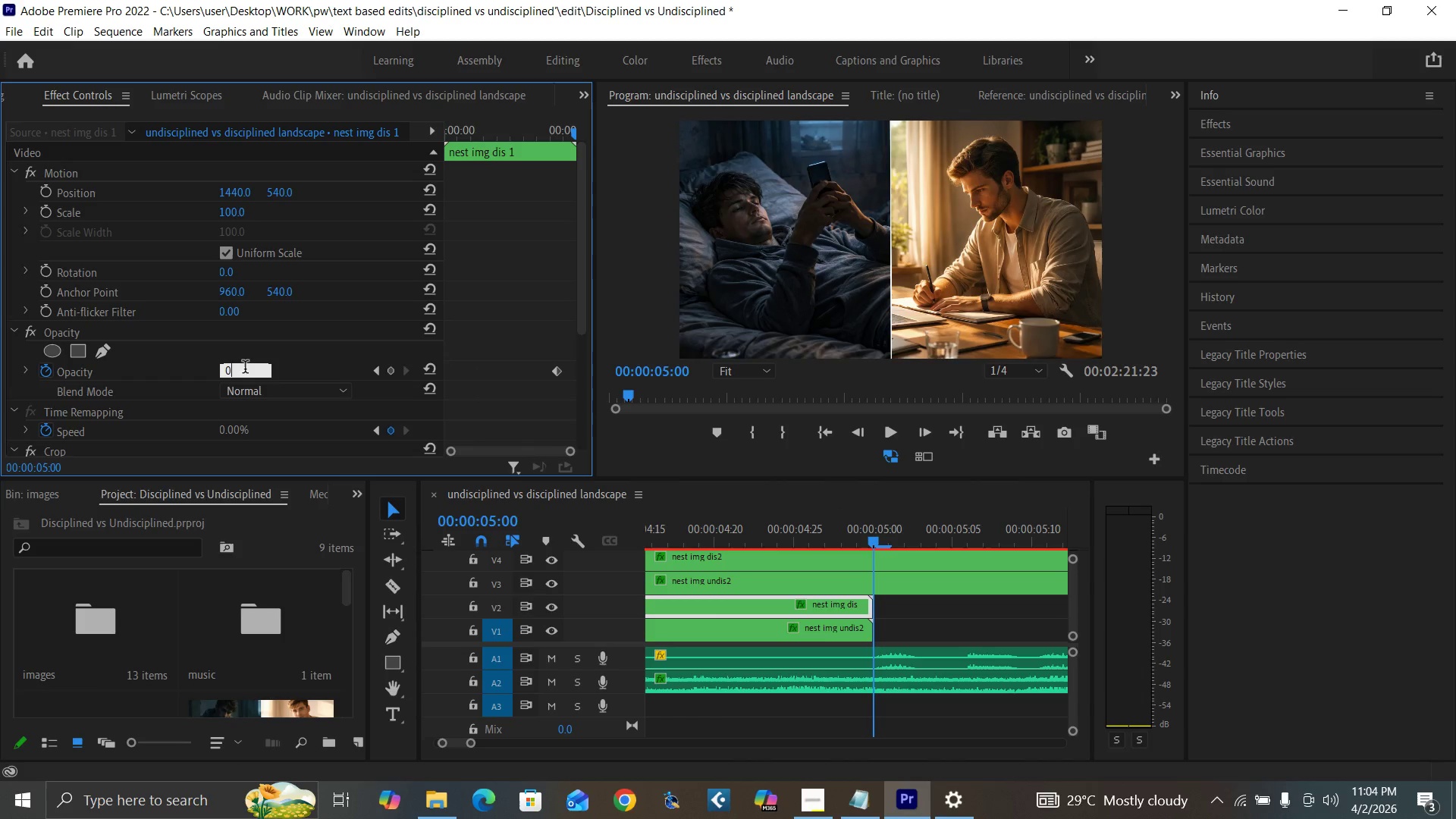 
key(0)
 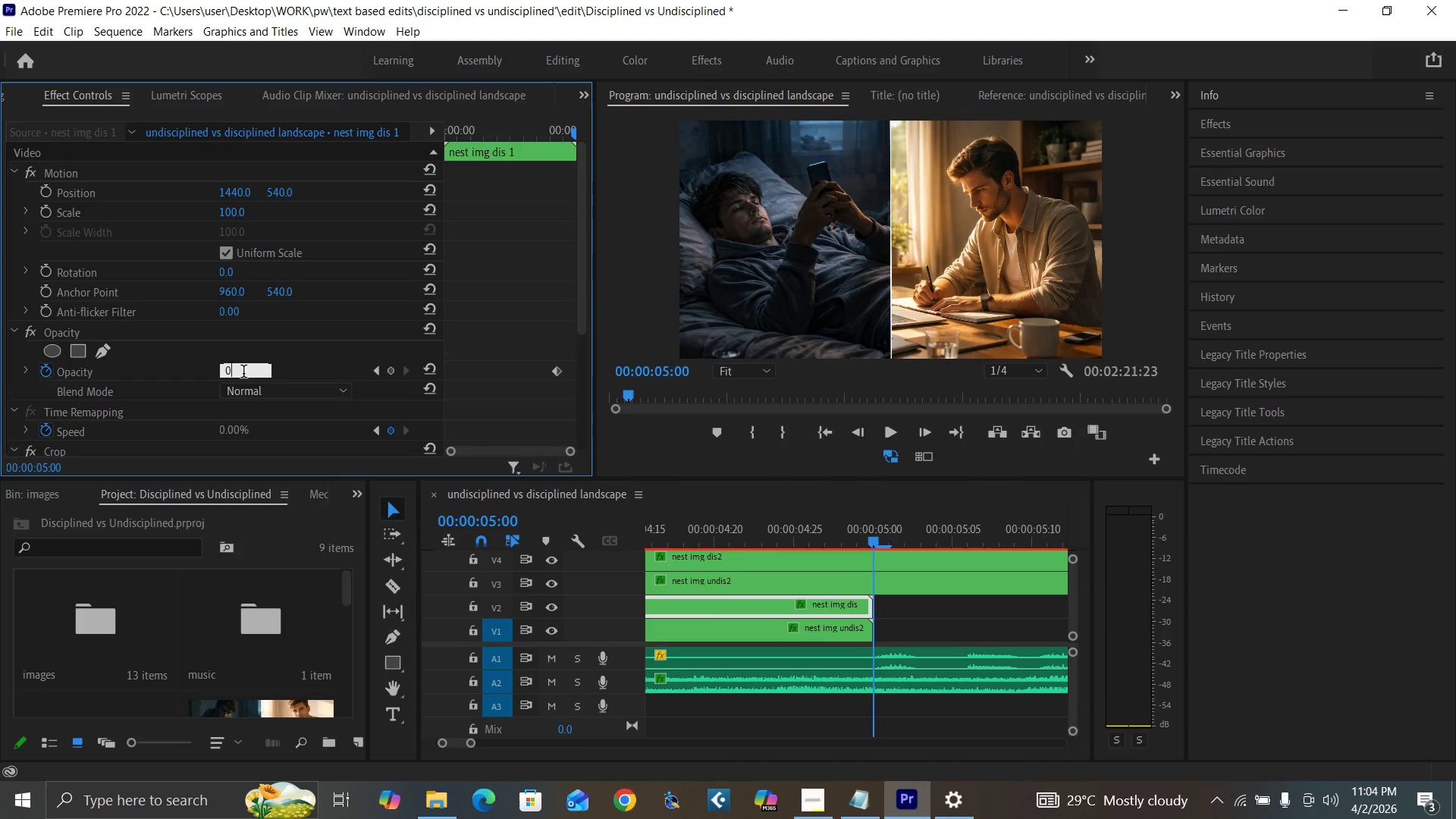 
key(Enter)
 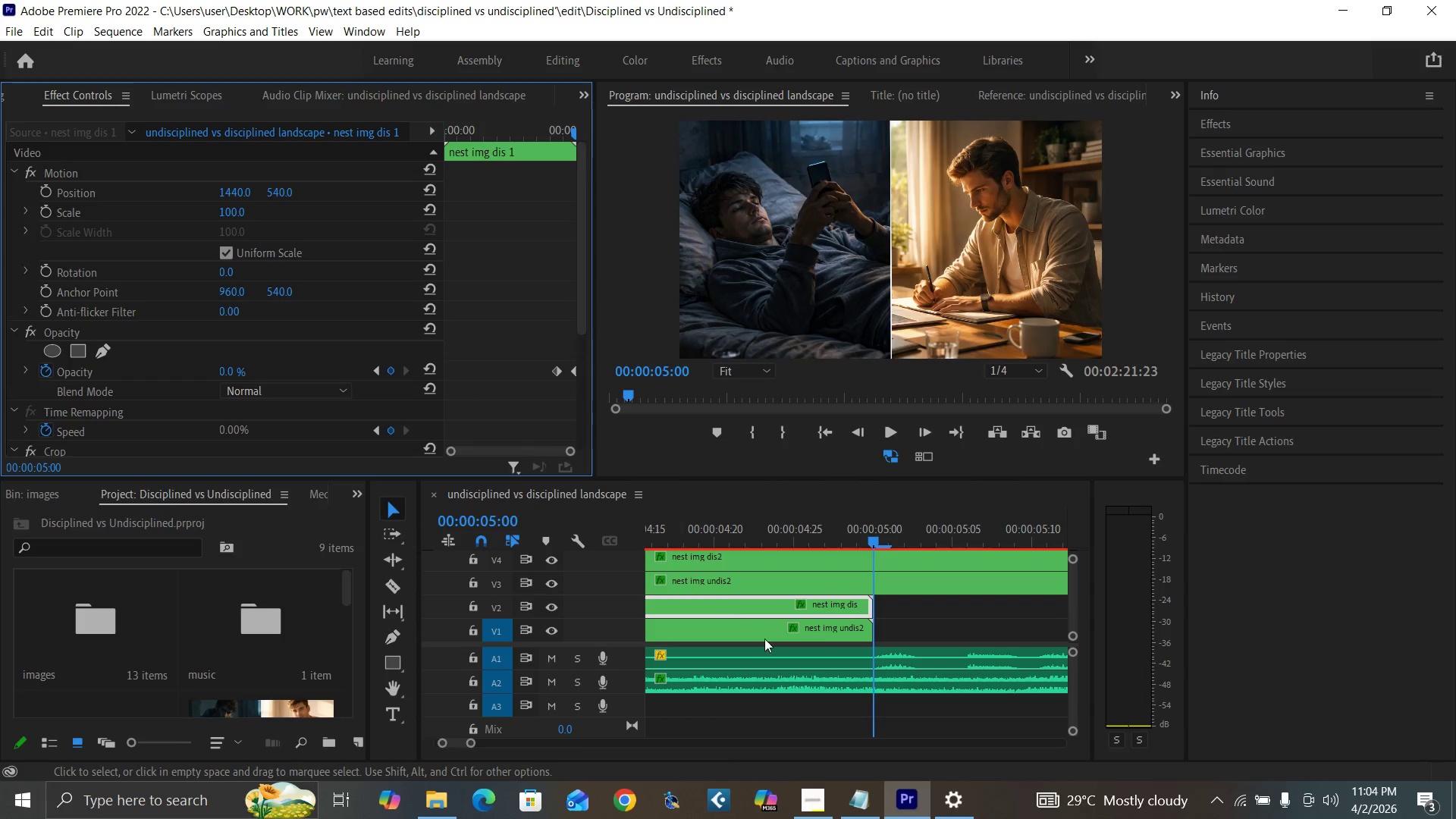 
left_click([767, 641])
 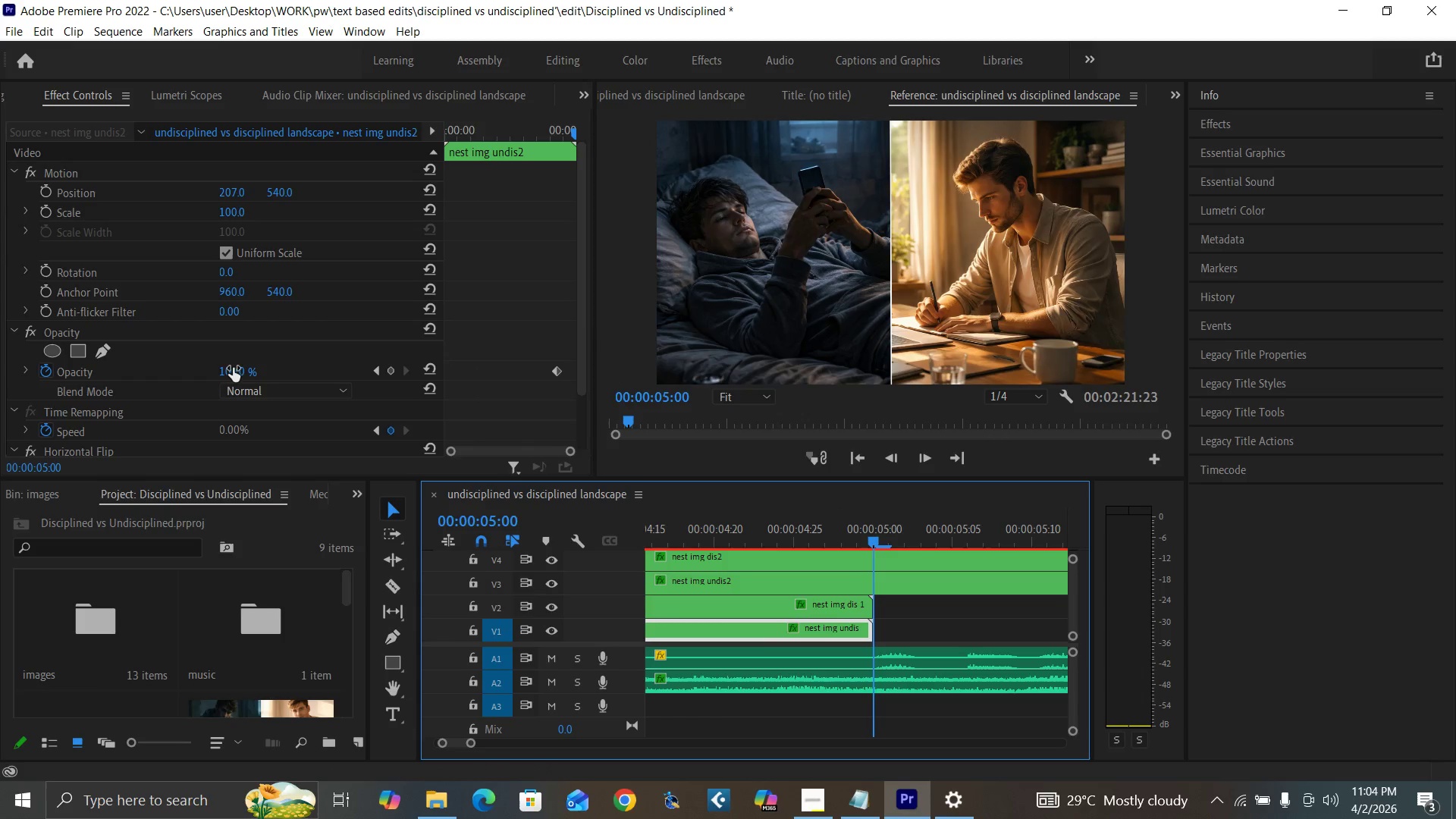 
left_click([231, 368])
 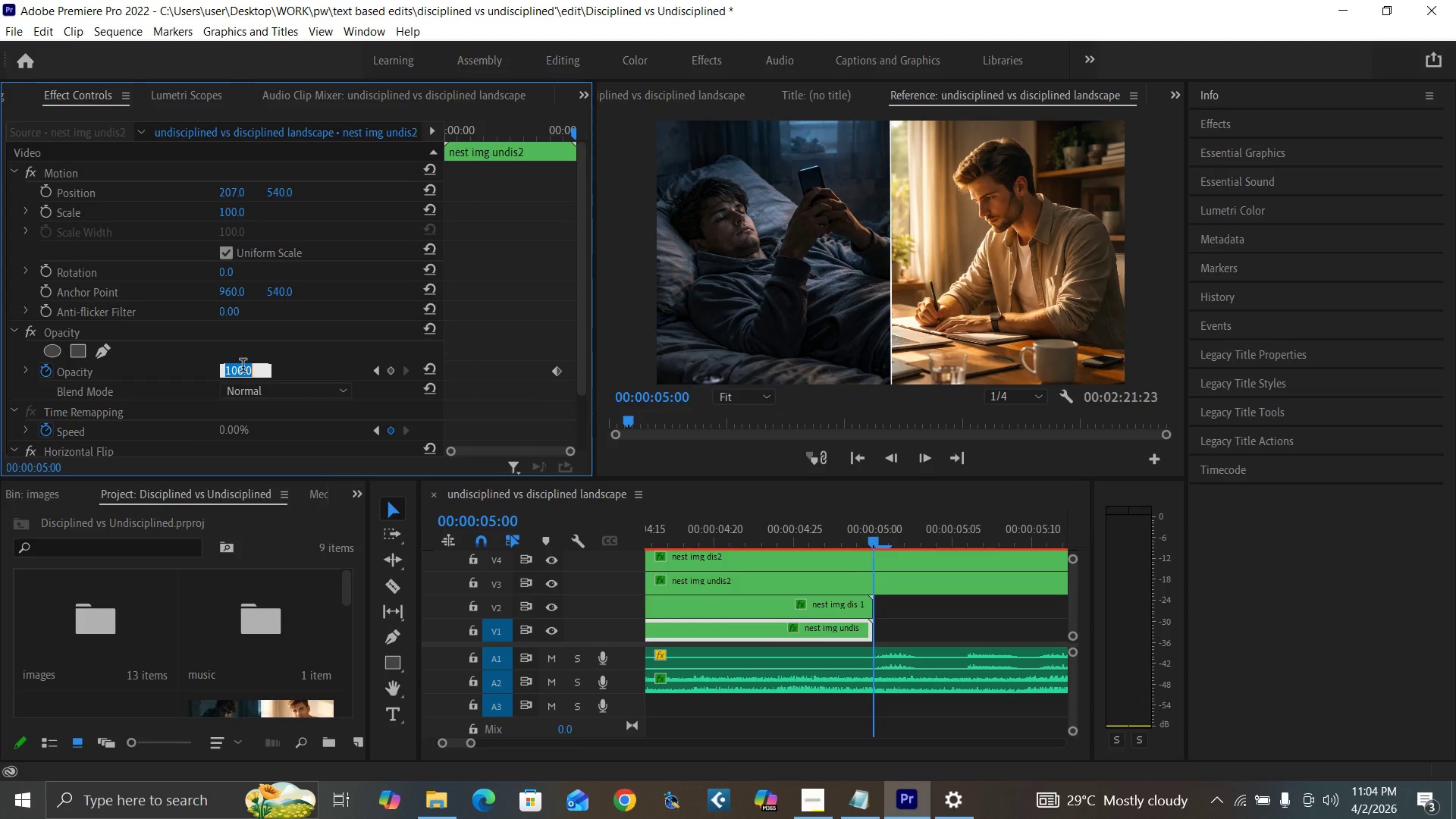 
key(0)
 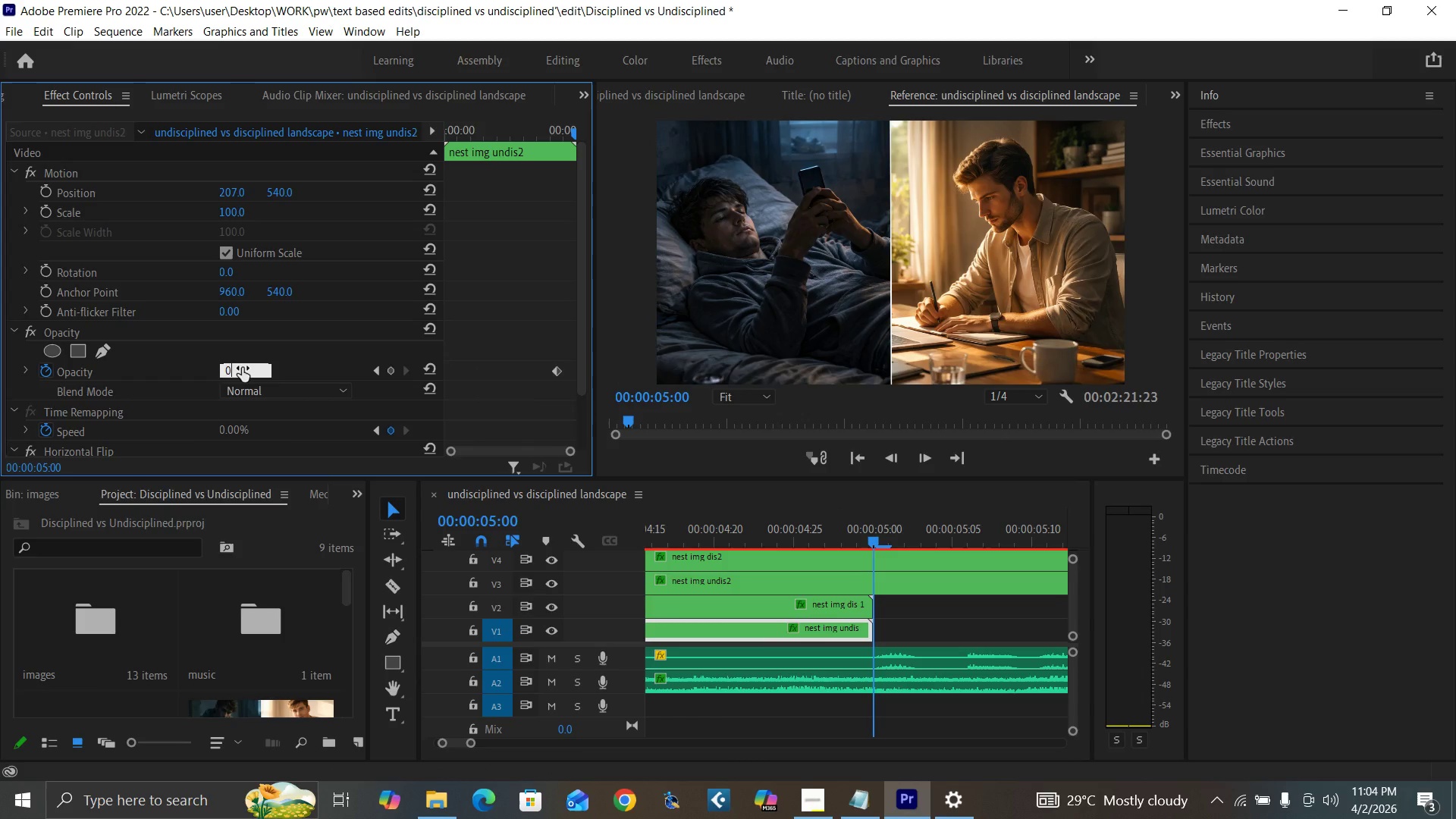 
key(Enter)
 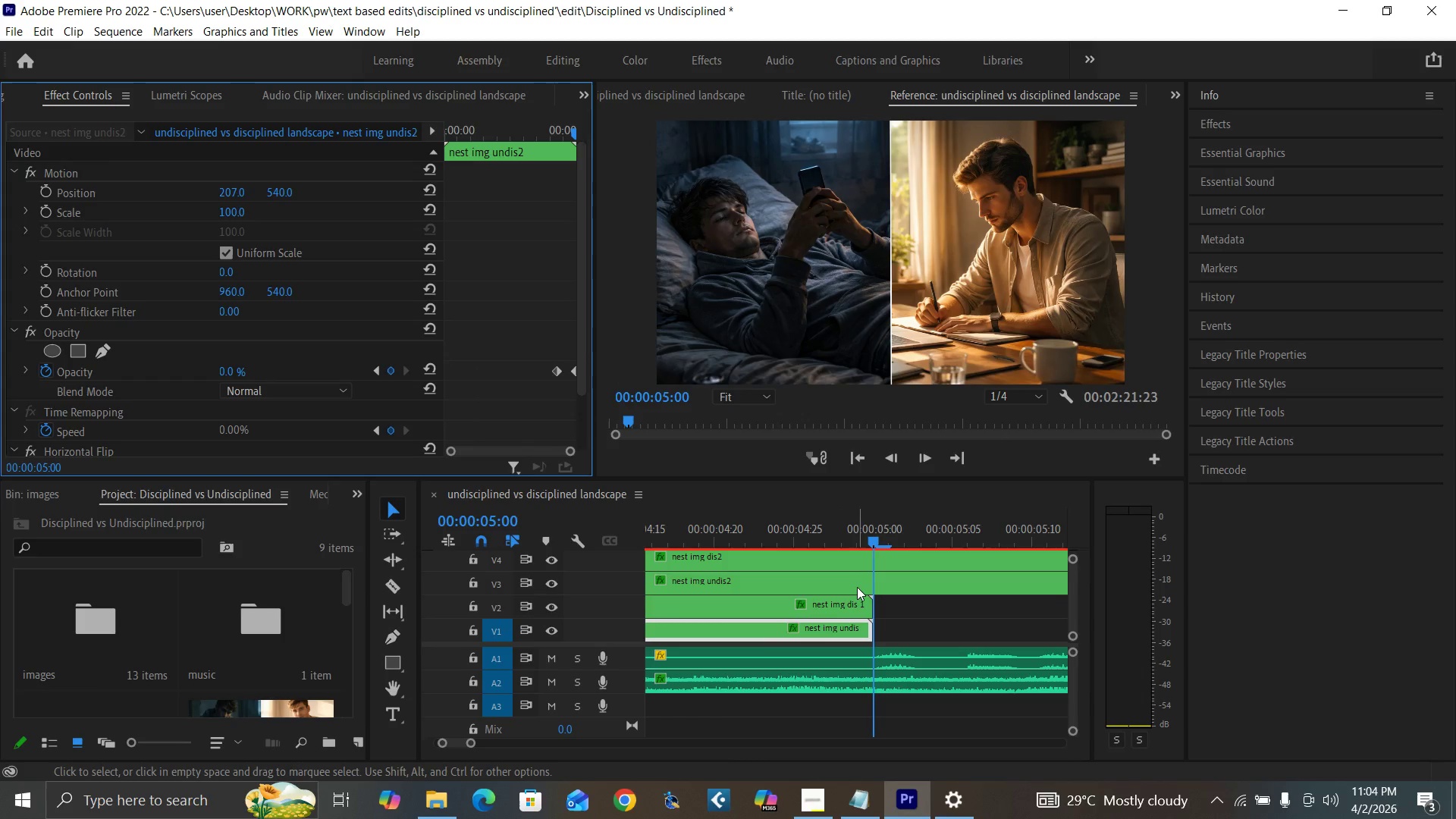 
left_click([857, 585])
 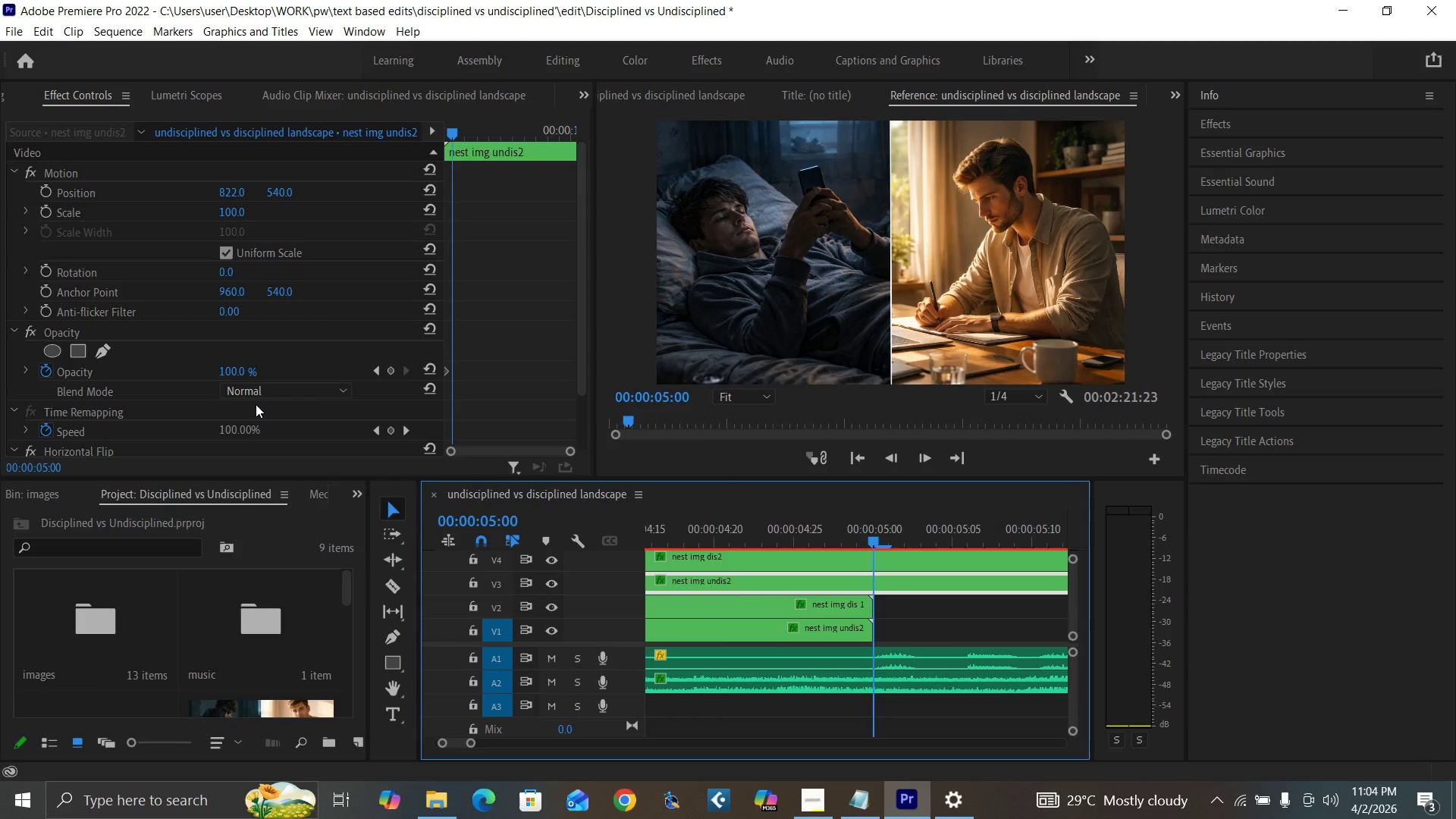 
left_click([231, 374])
 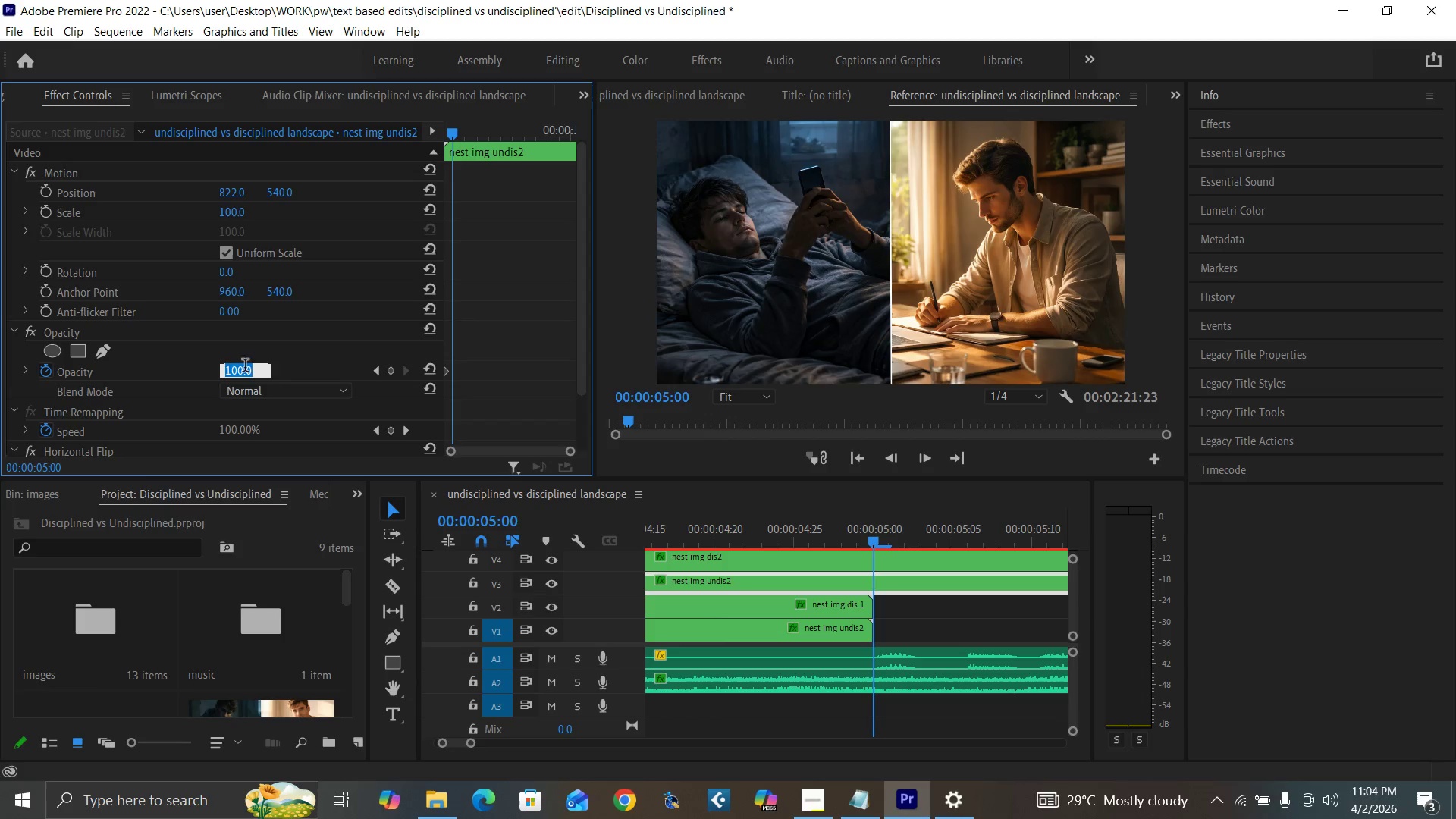 
type(100)
 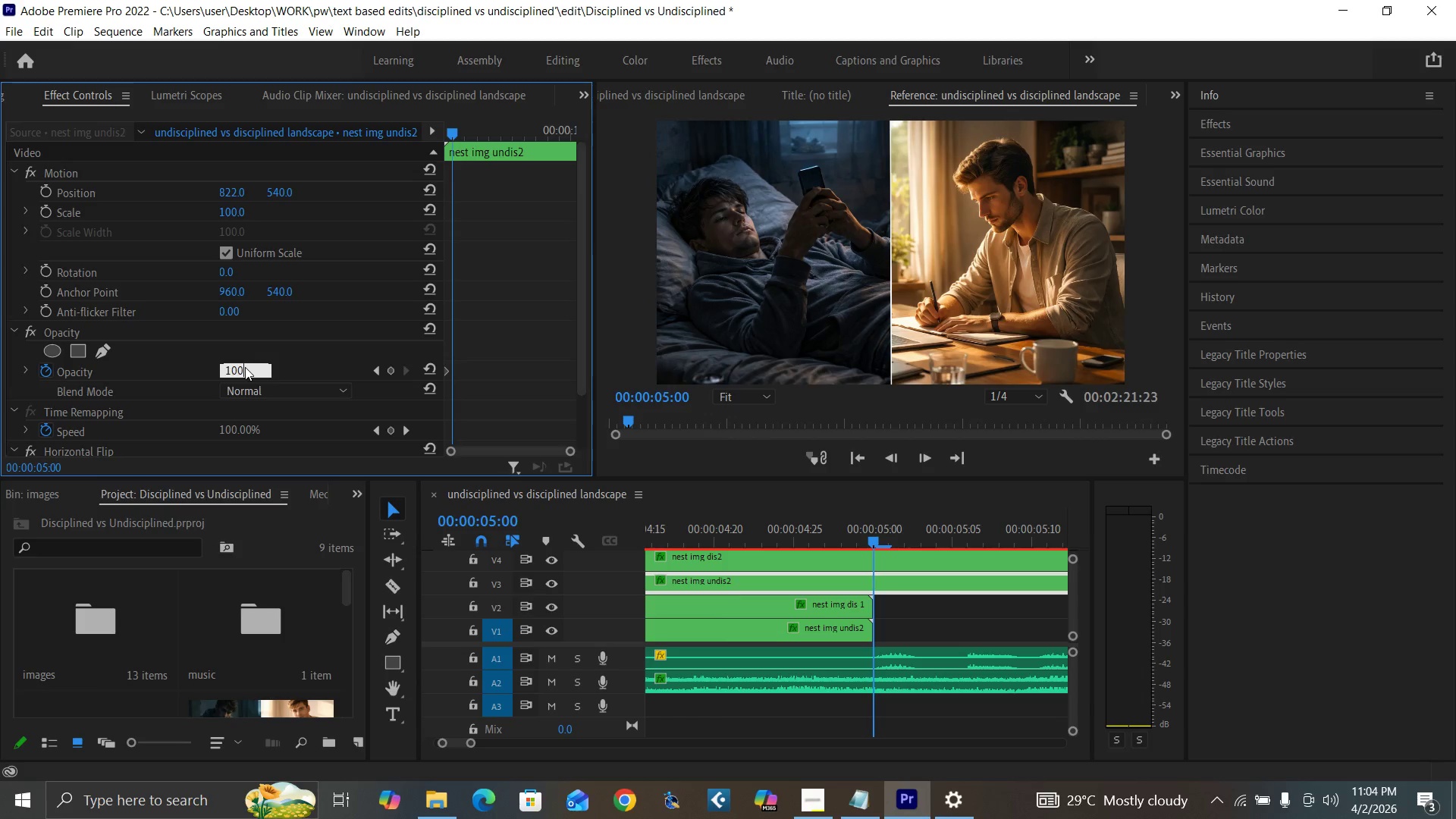 
key(Enter)
 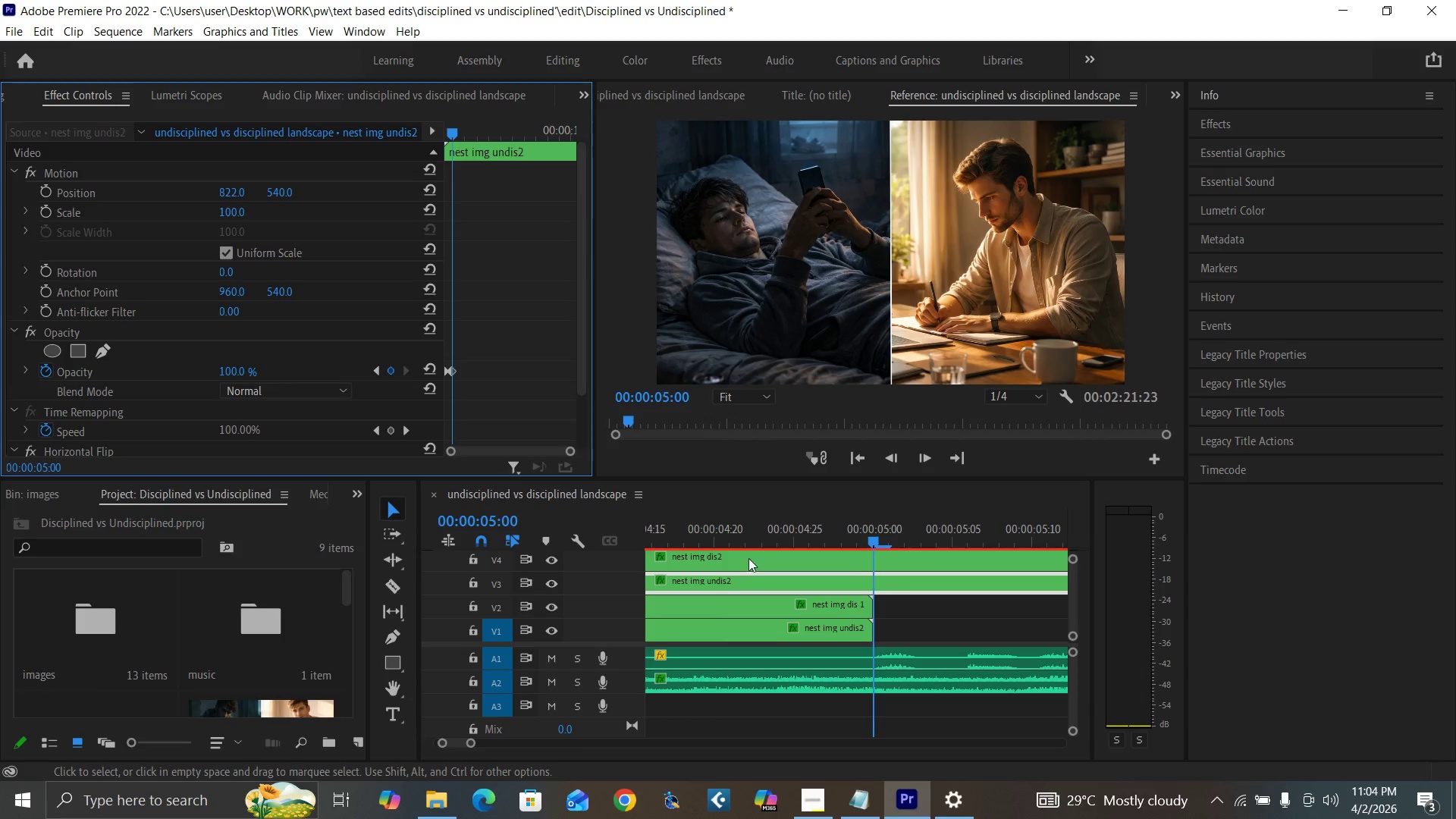 
left_click([755, 554])
 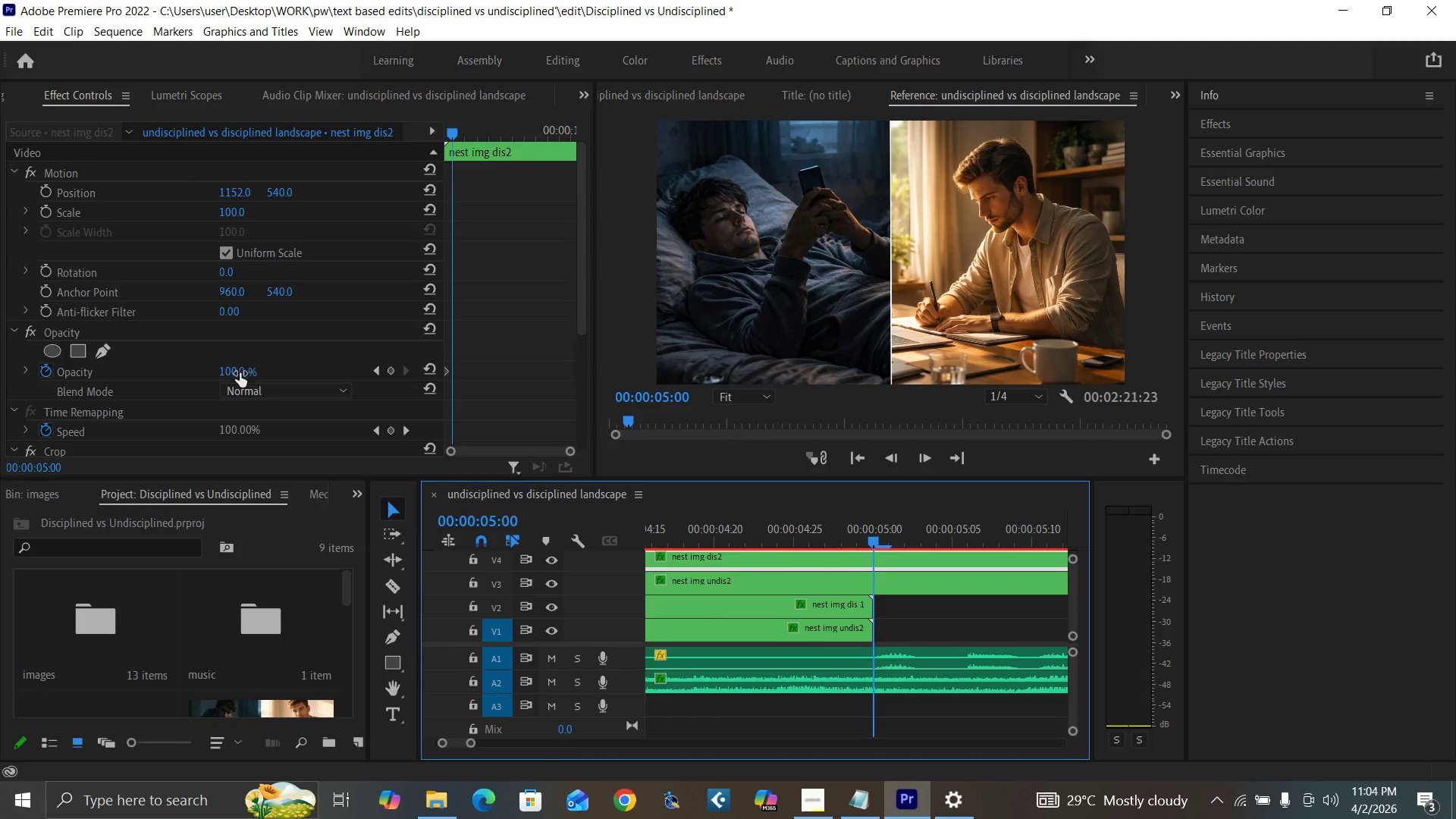 
left_click([234, 372])
 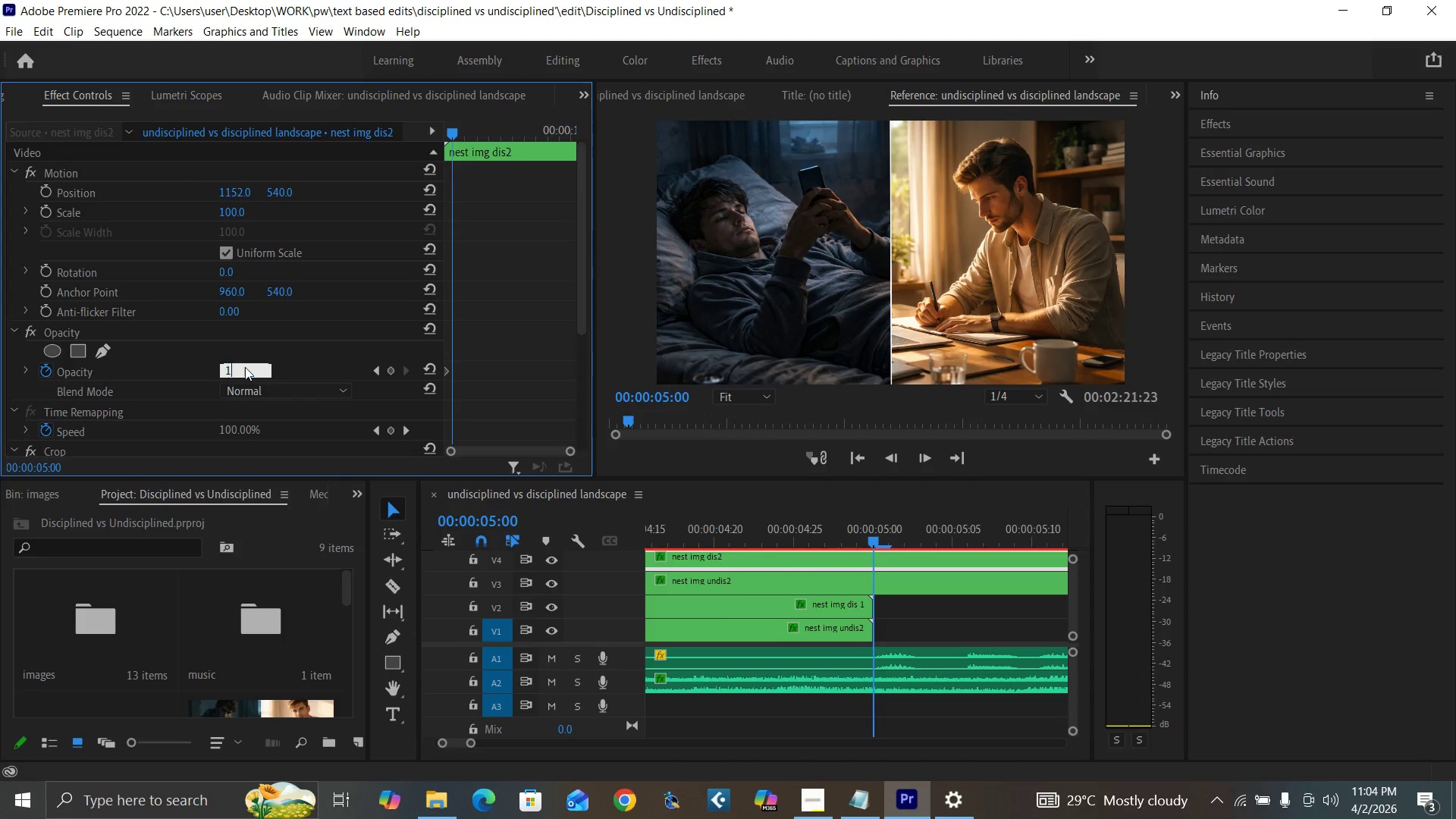 
type(100)
 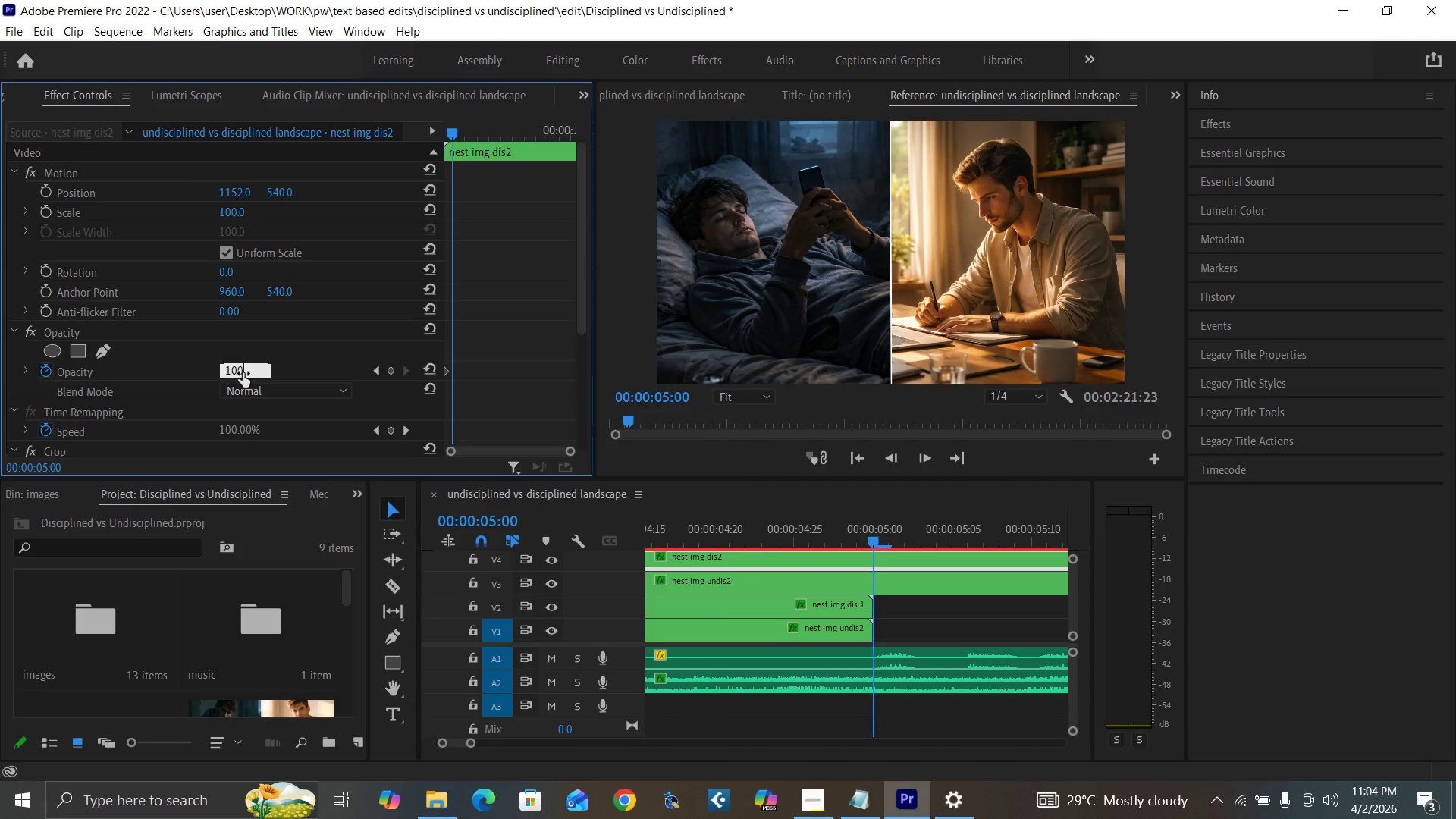 
key(Enter)
 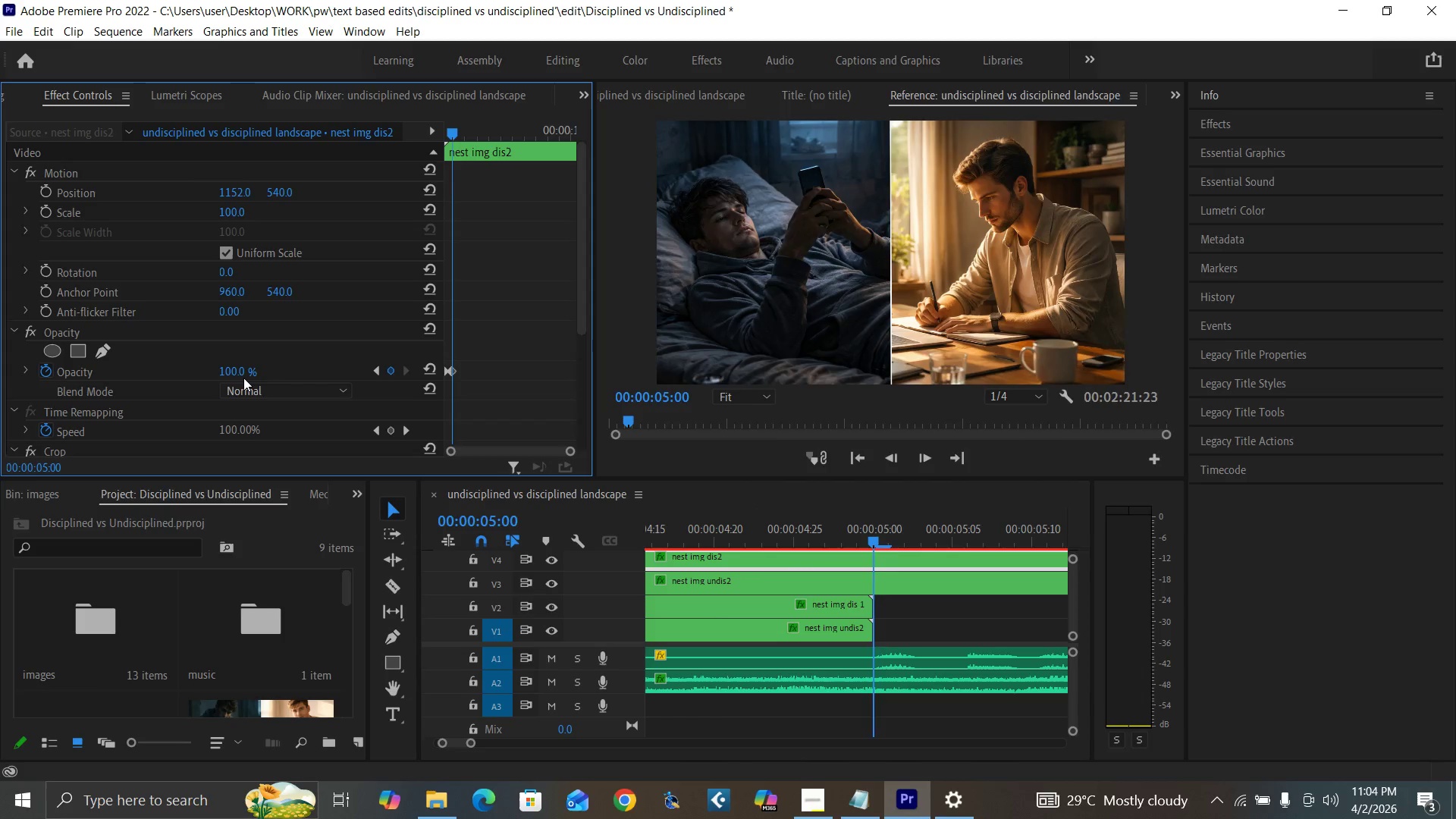 
key(ArrowLeft)
 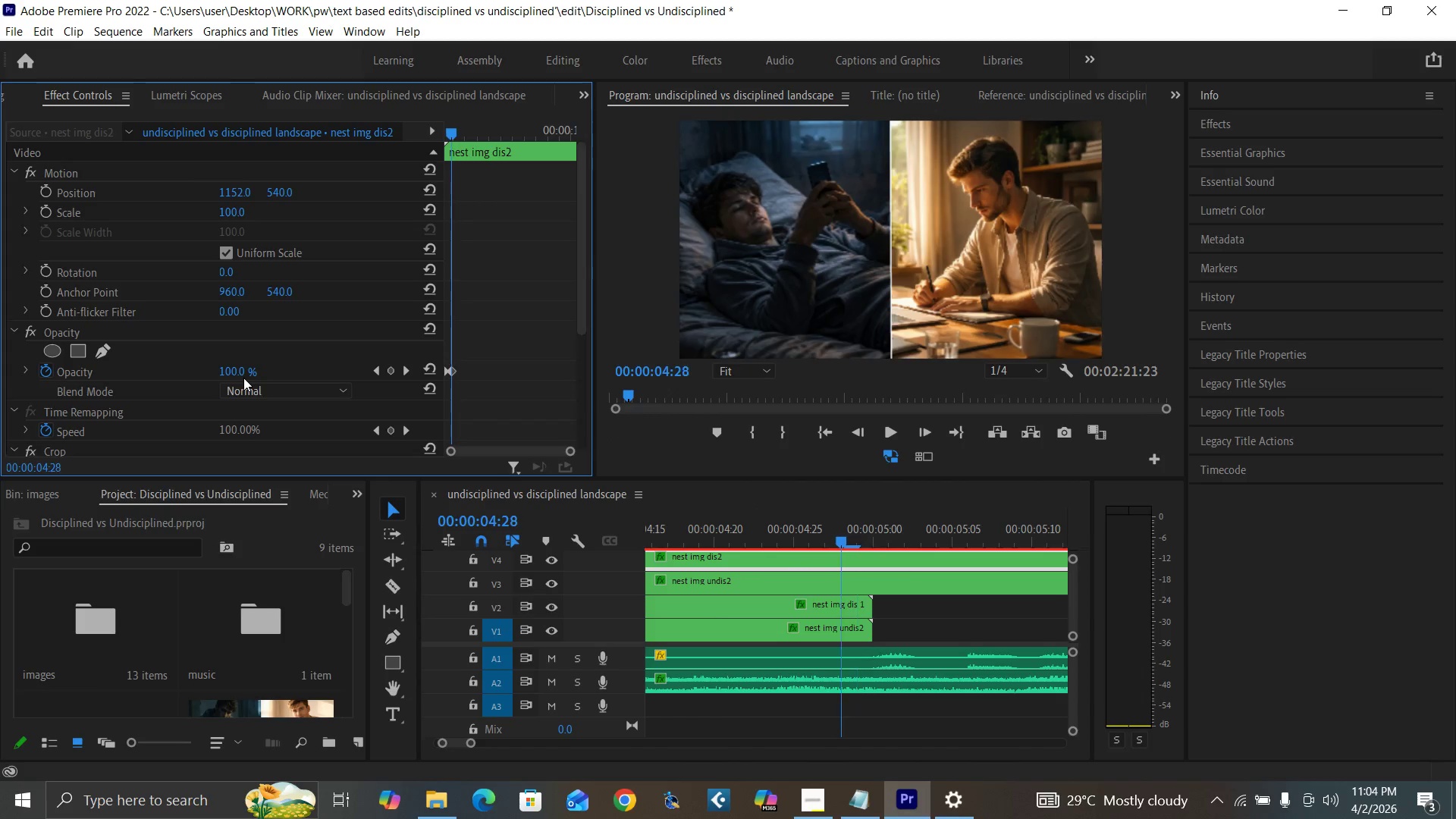 
key(ArrowLeft)
 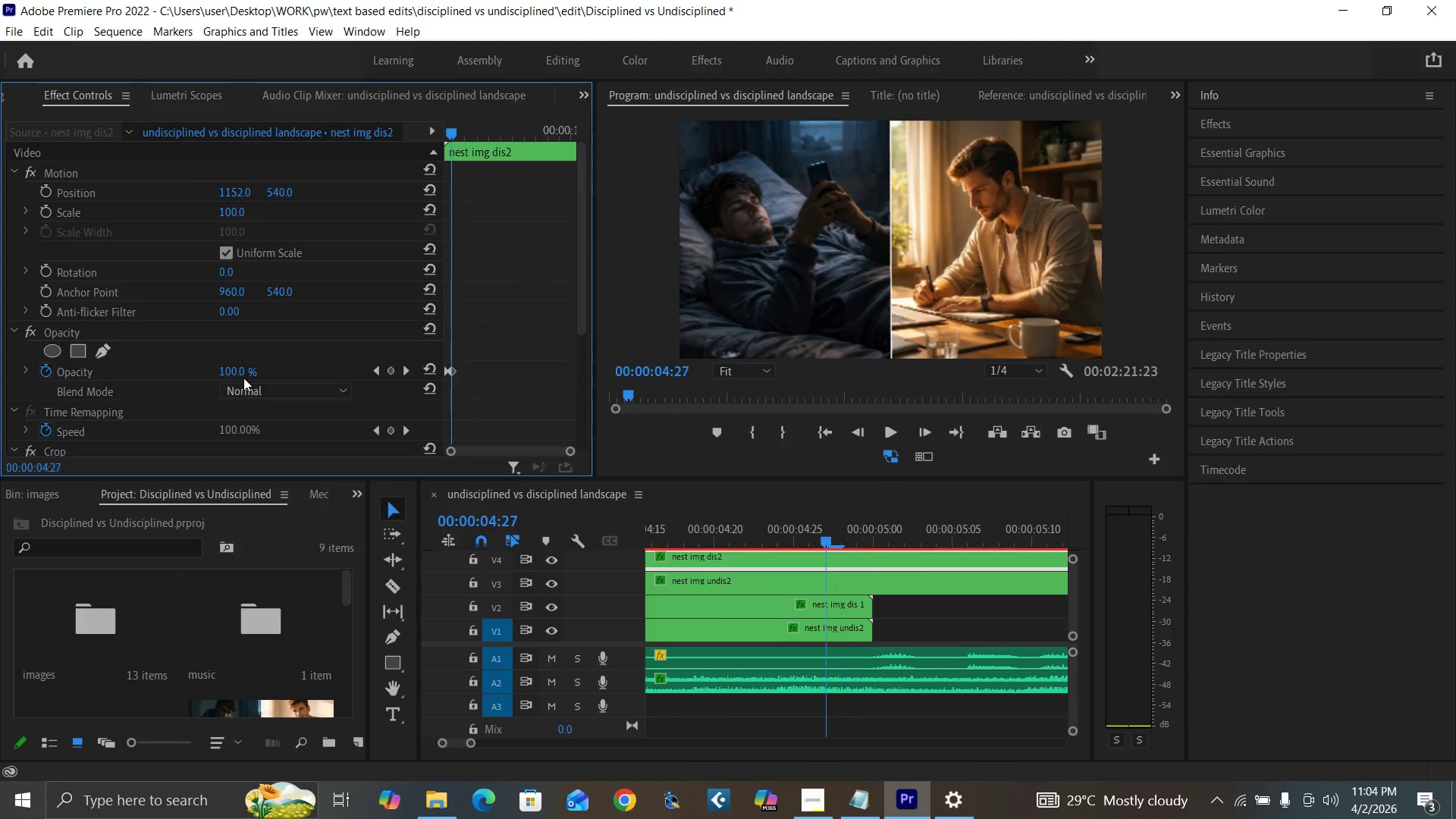 
key(ArrowLeft)
 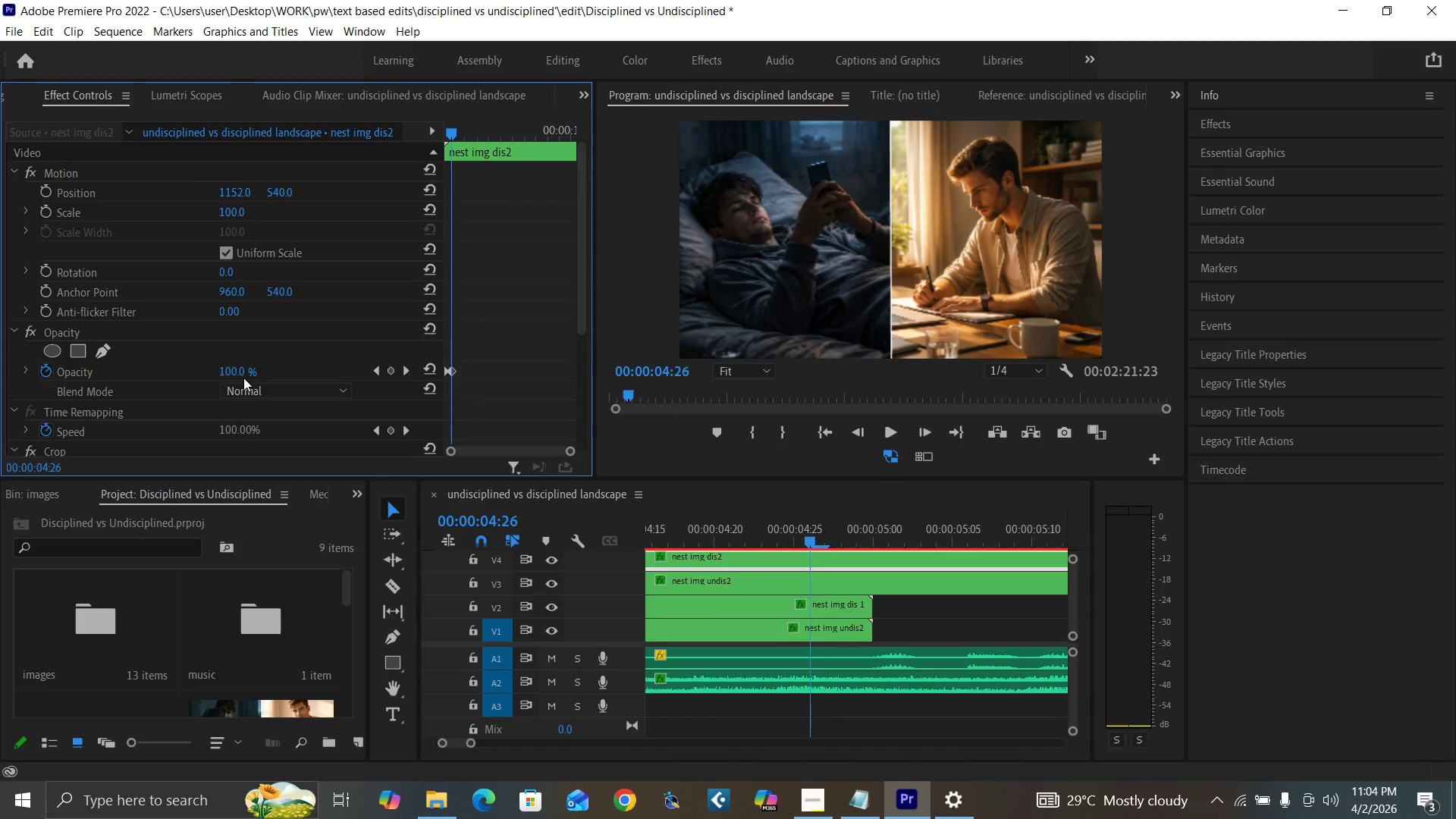 
key(ArrowLeft)
 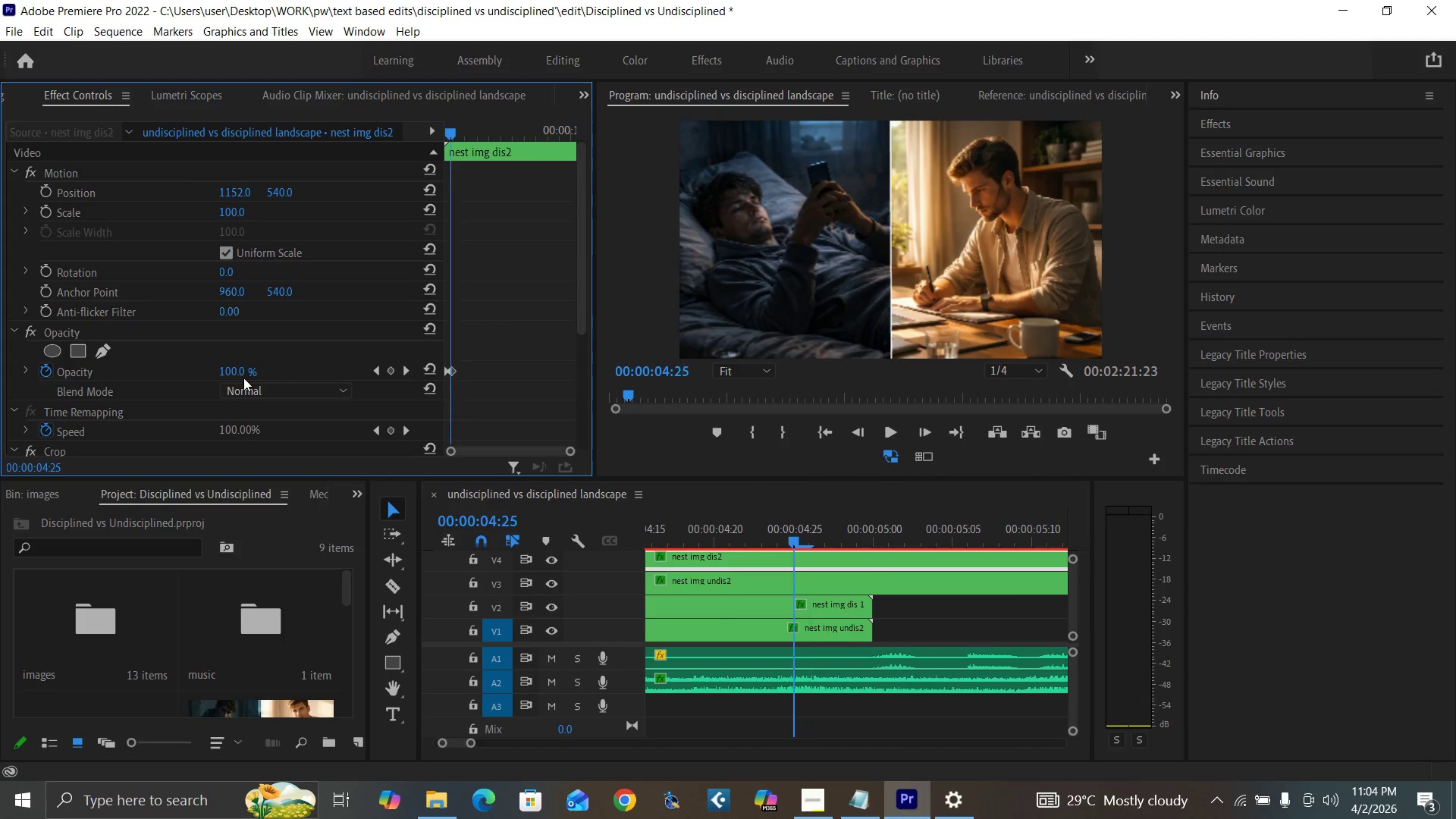 
key(ArrowLeft)
 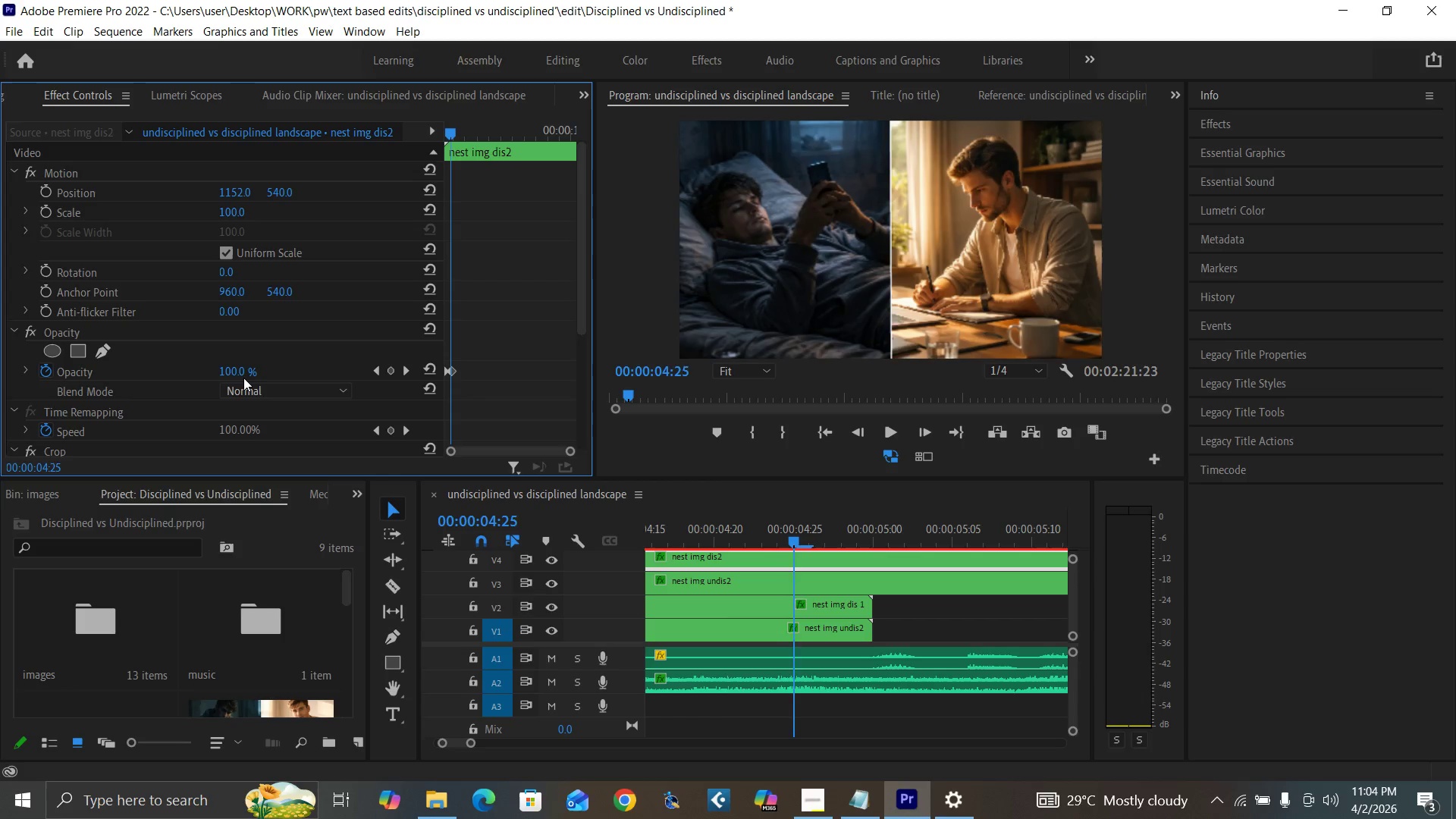 
key(ArrowLeft)
 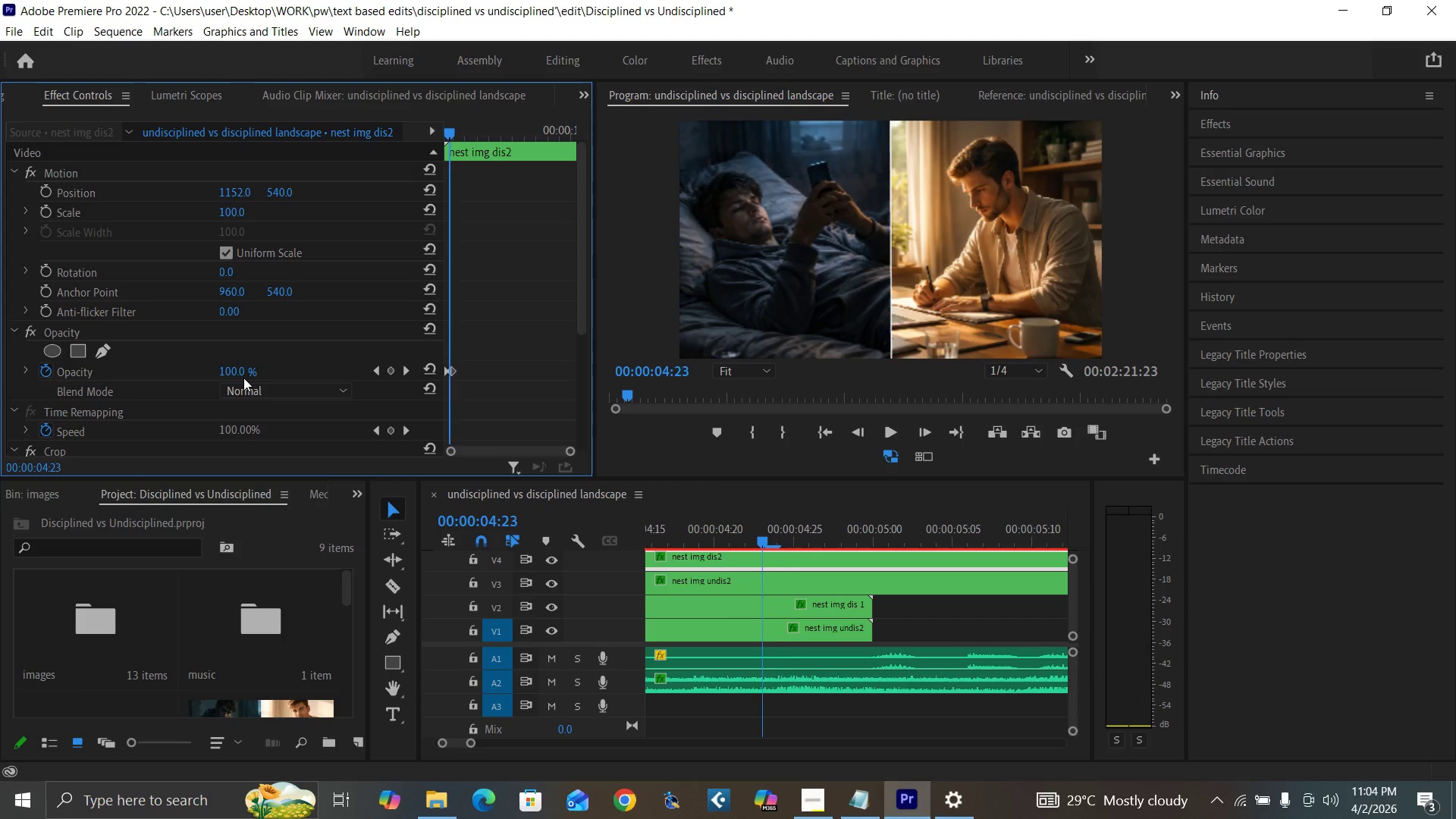 
key(ArrowLeft)
 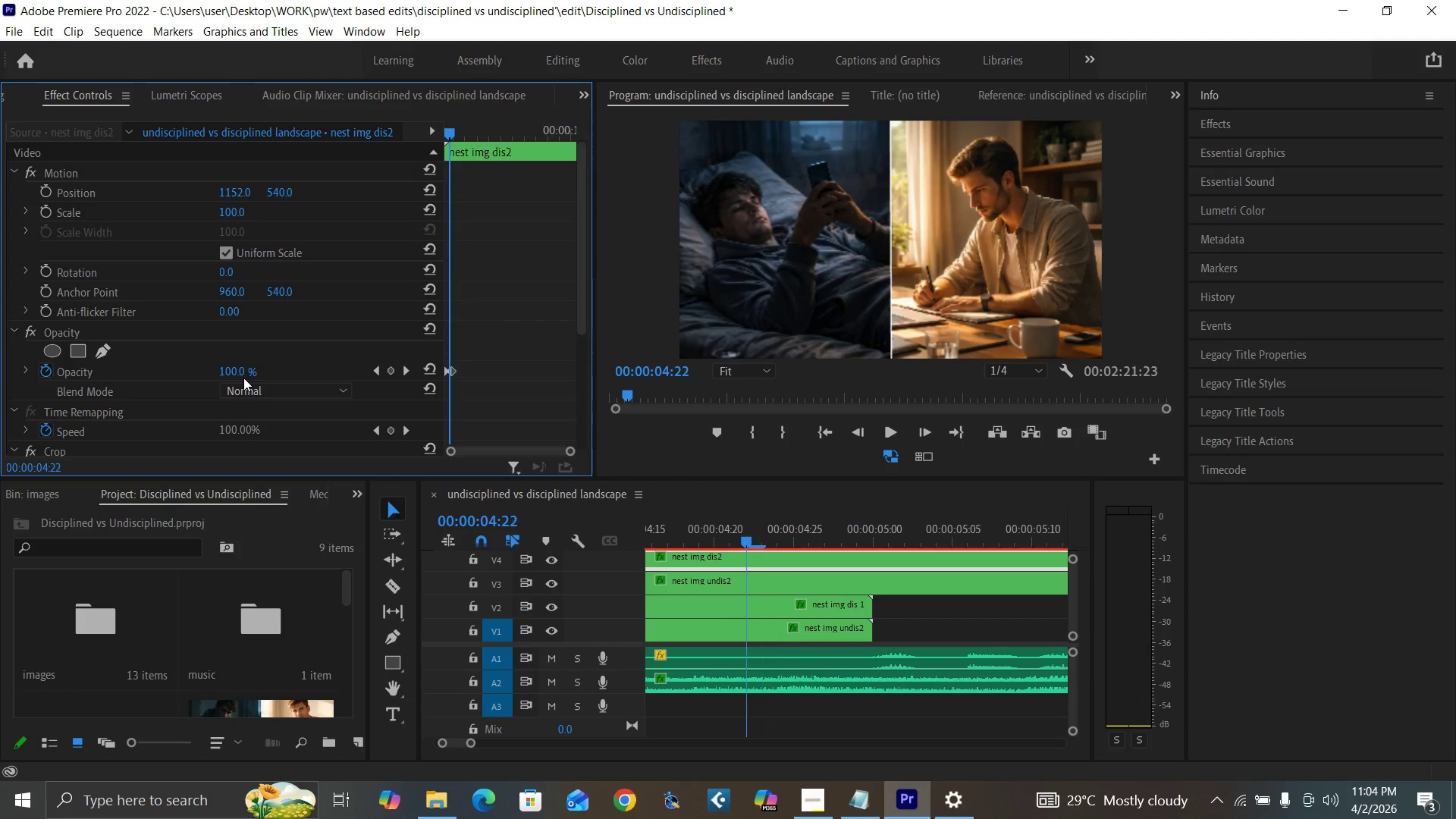 
key(ArrowLeft)
 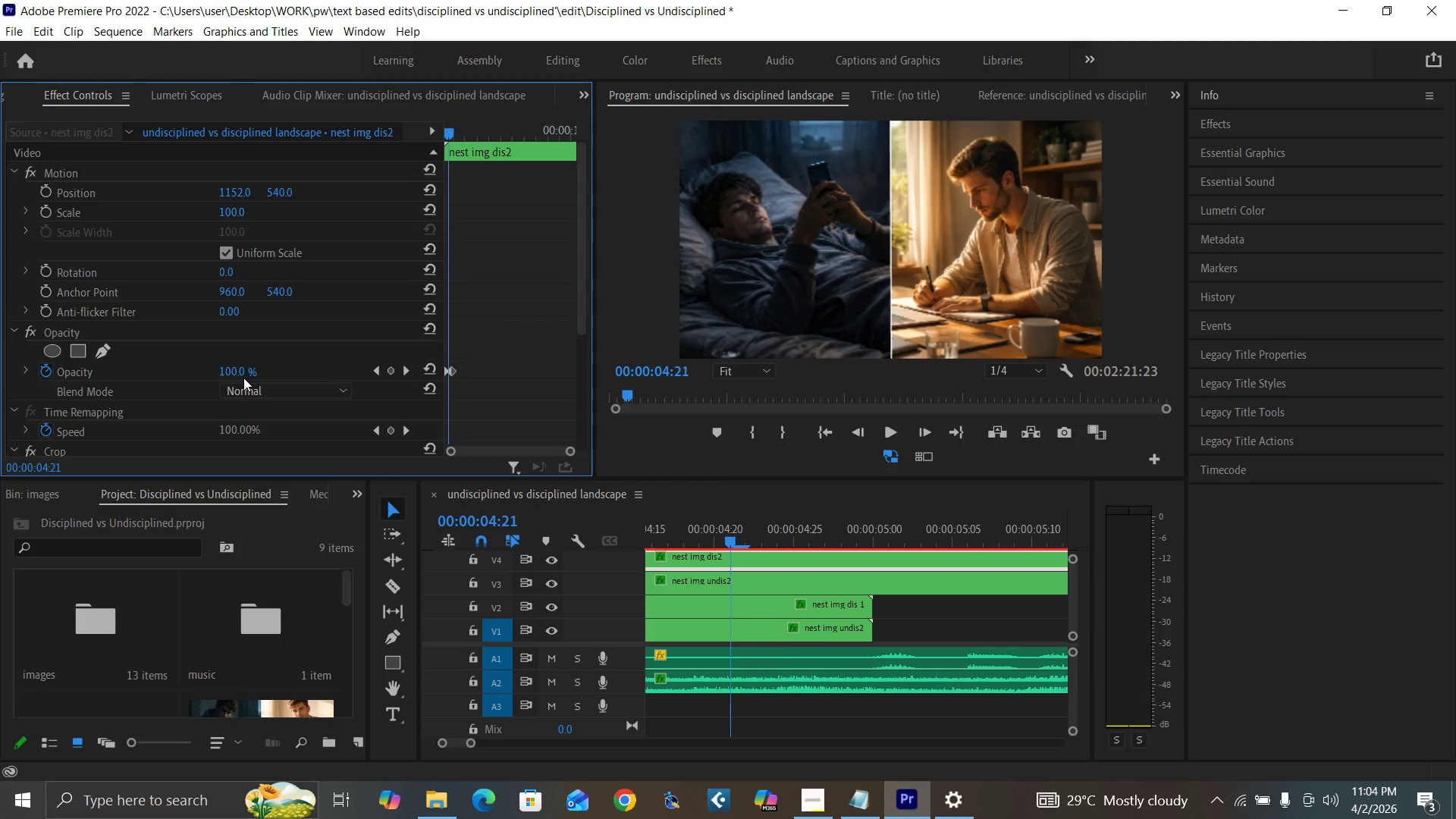 
key(ArrowLeft)
 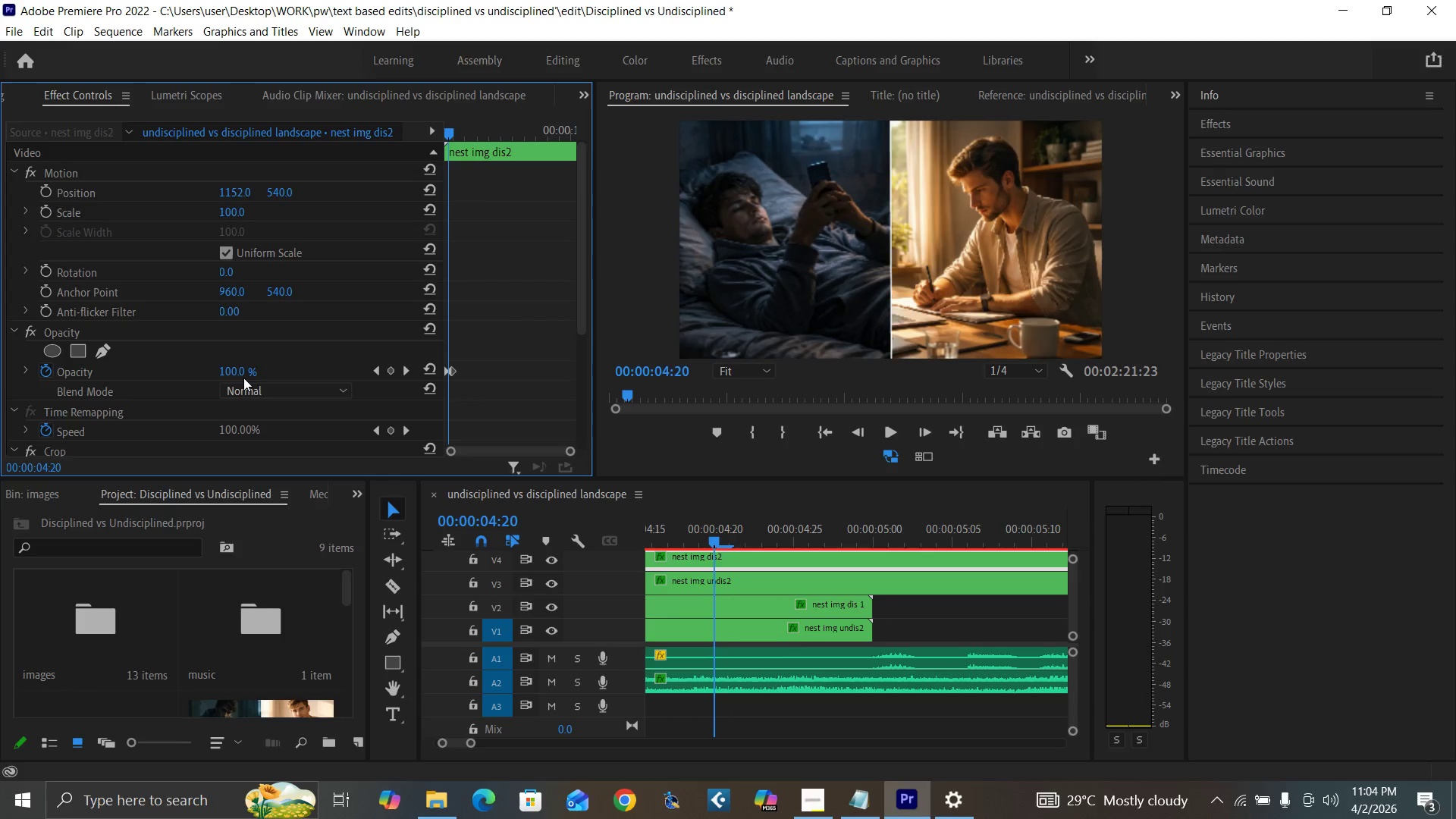 
key(ArrowLeft)
 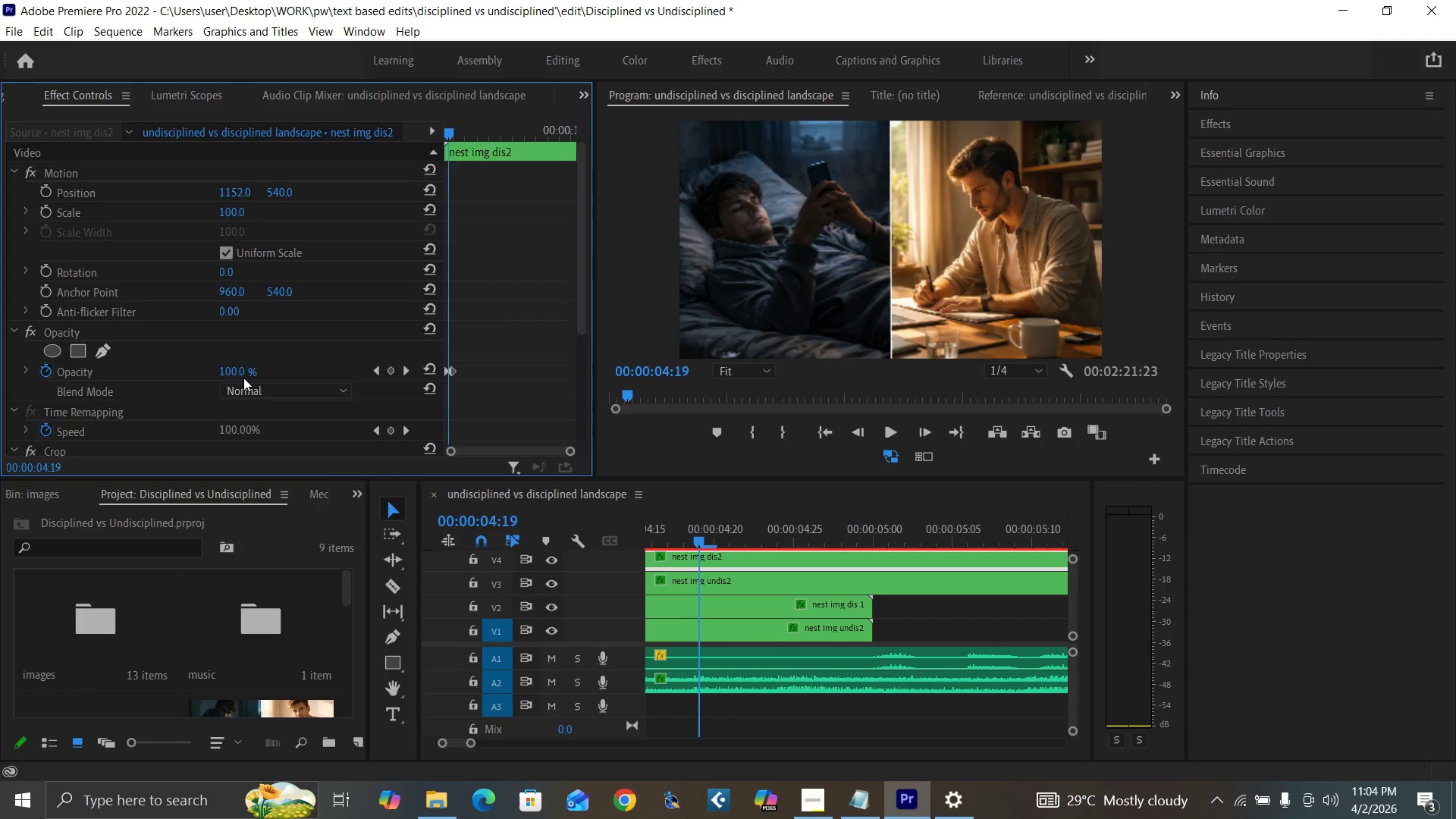 
key(ArrowLeft)
 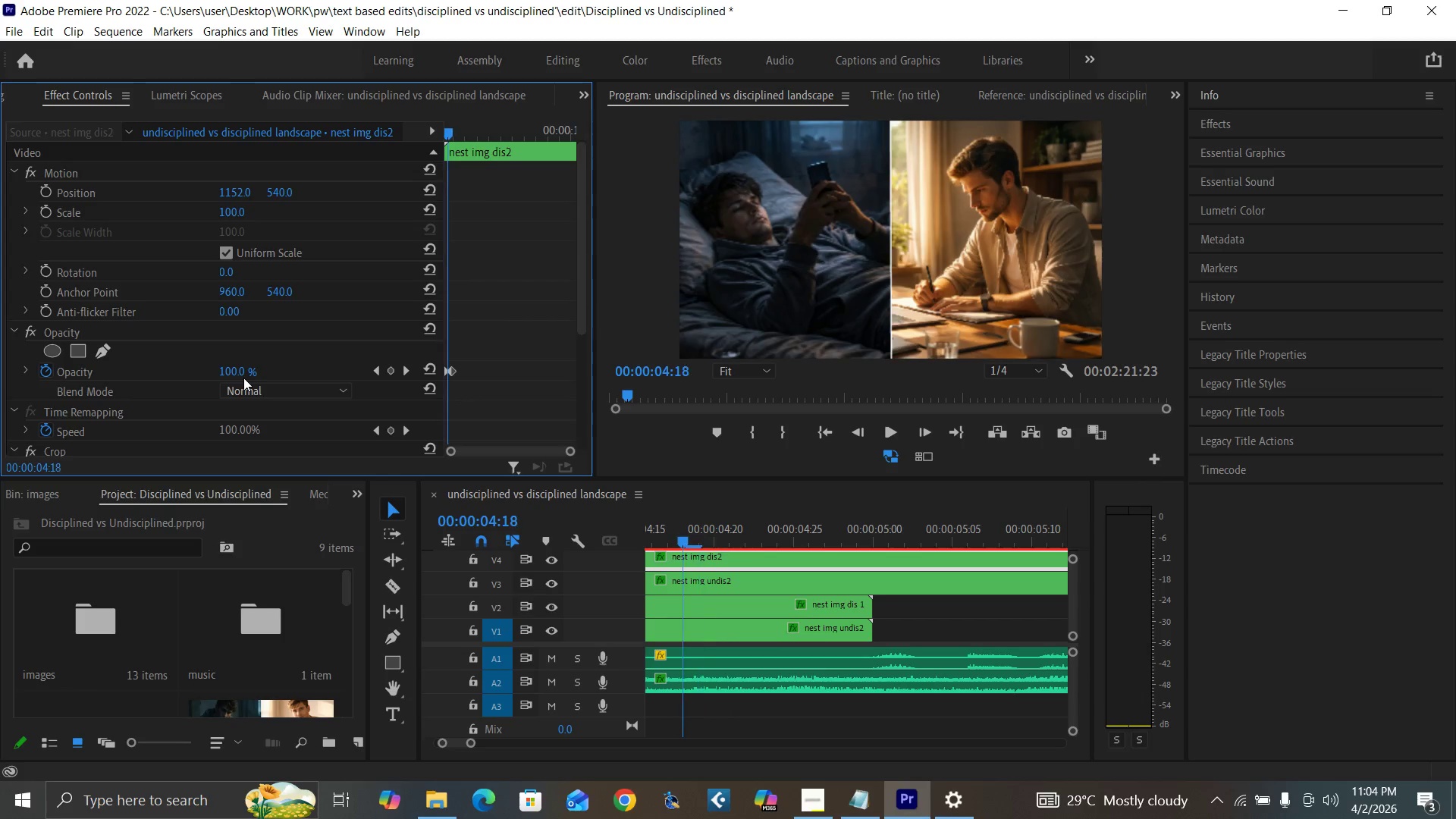 
key(ArrowLeft)
 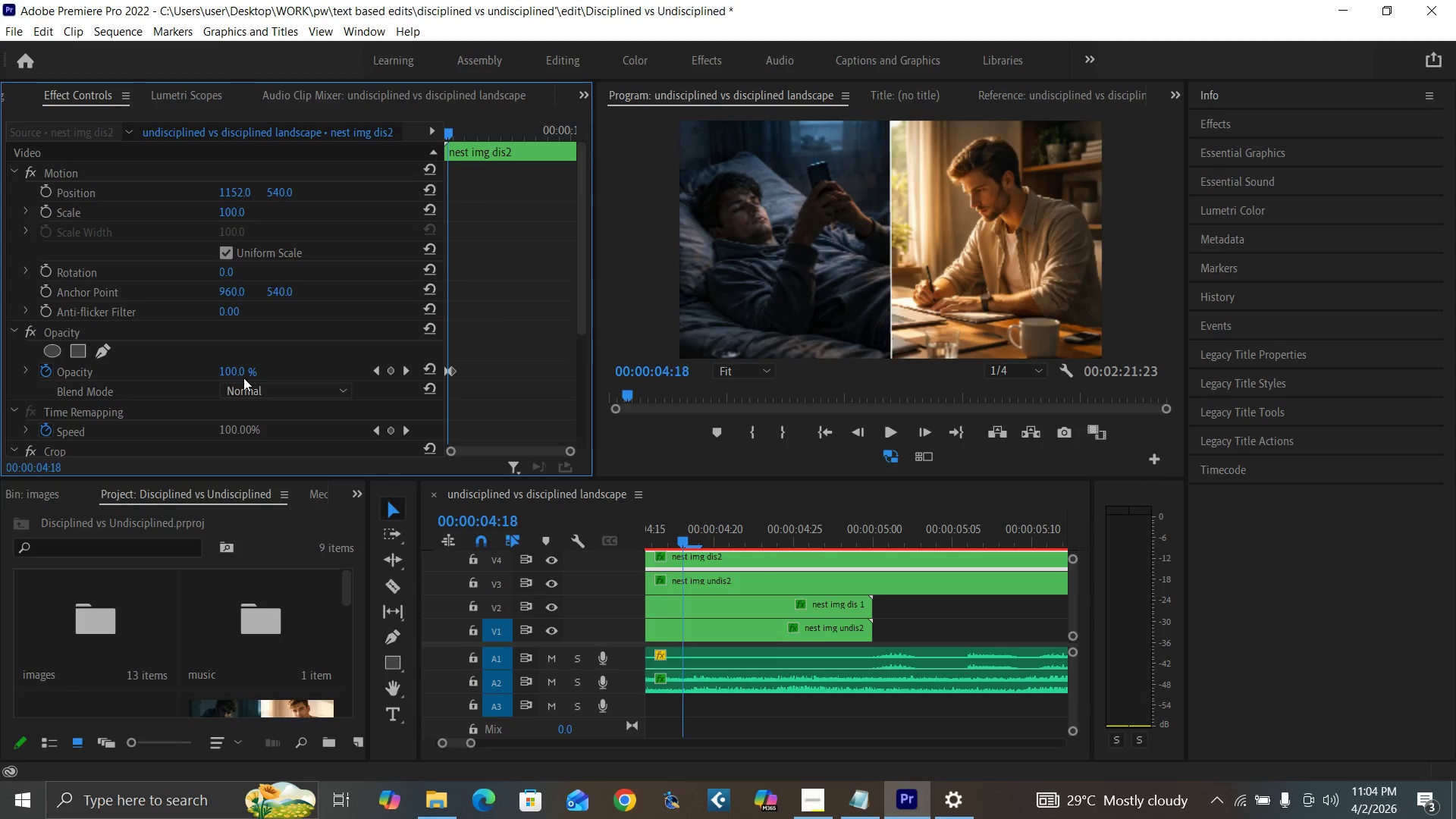 
key(ArrowLeft)
 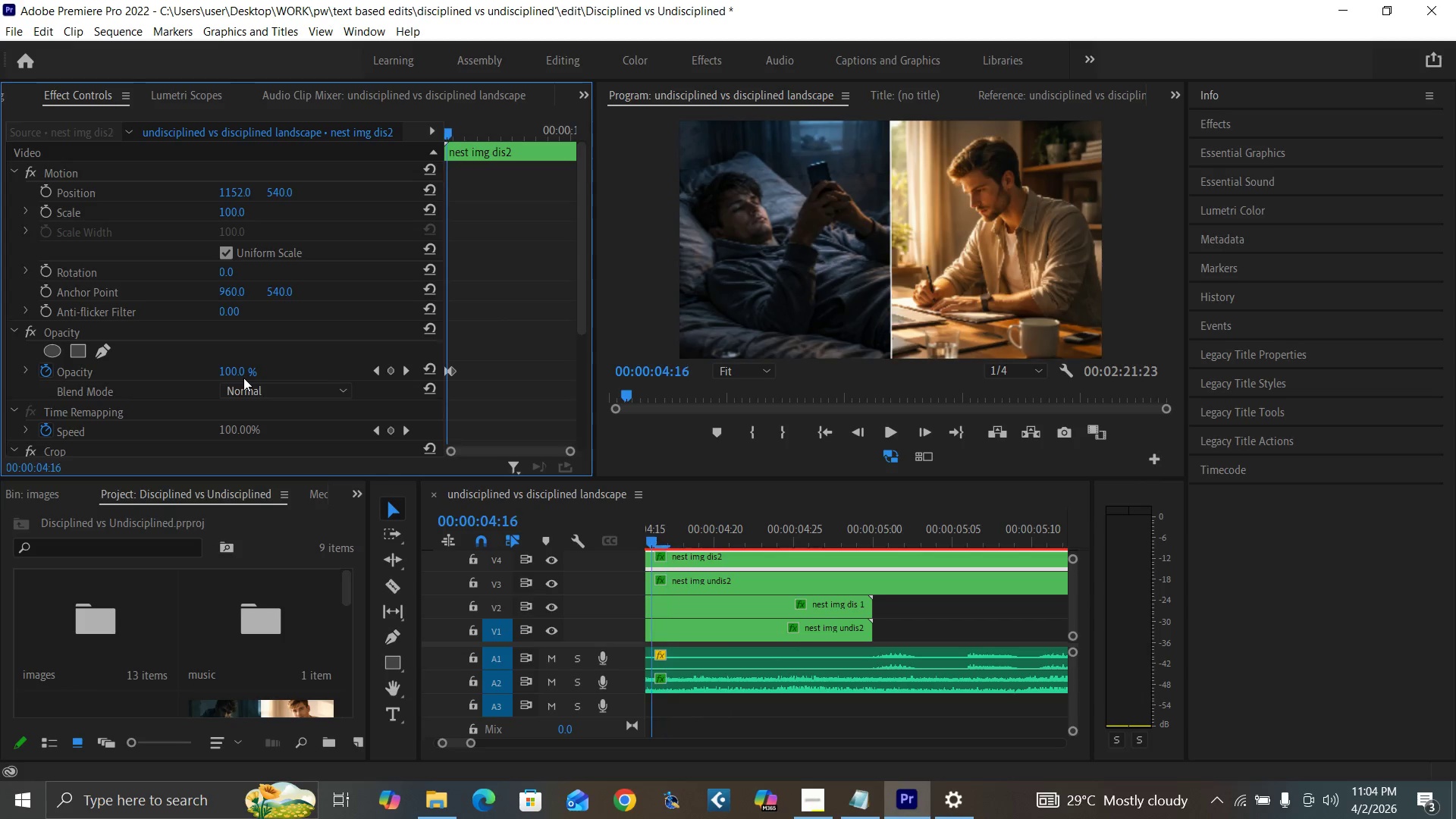 
key(ArrowLeft)
 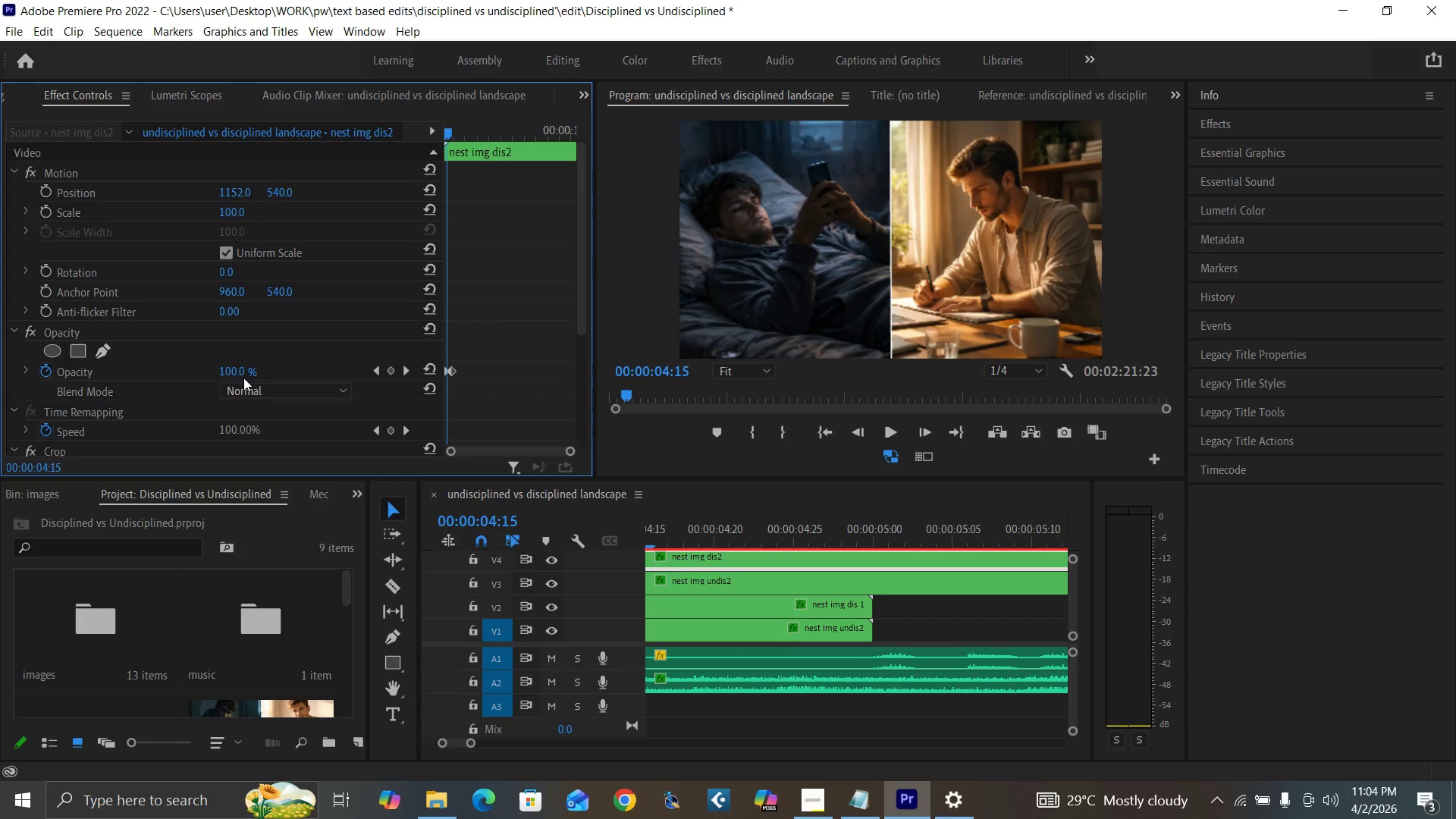 
key(ArrowLeft)
 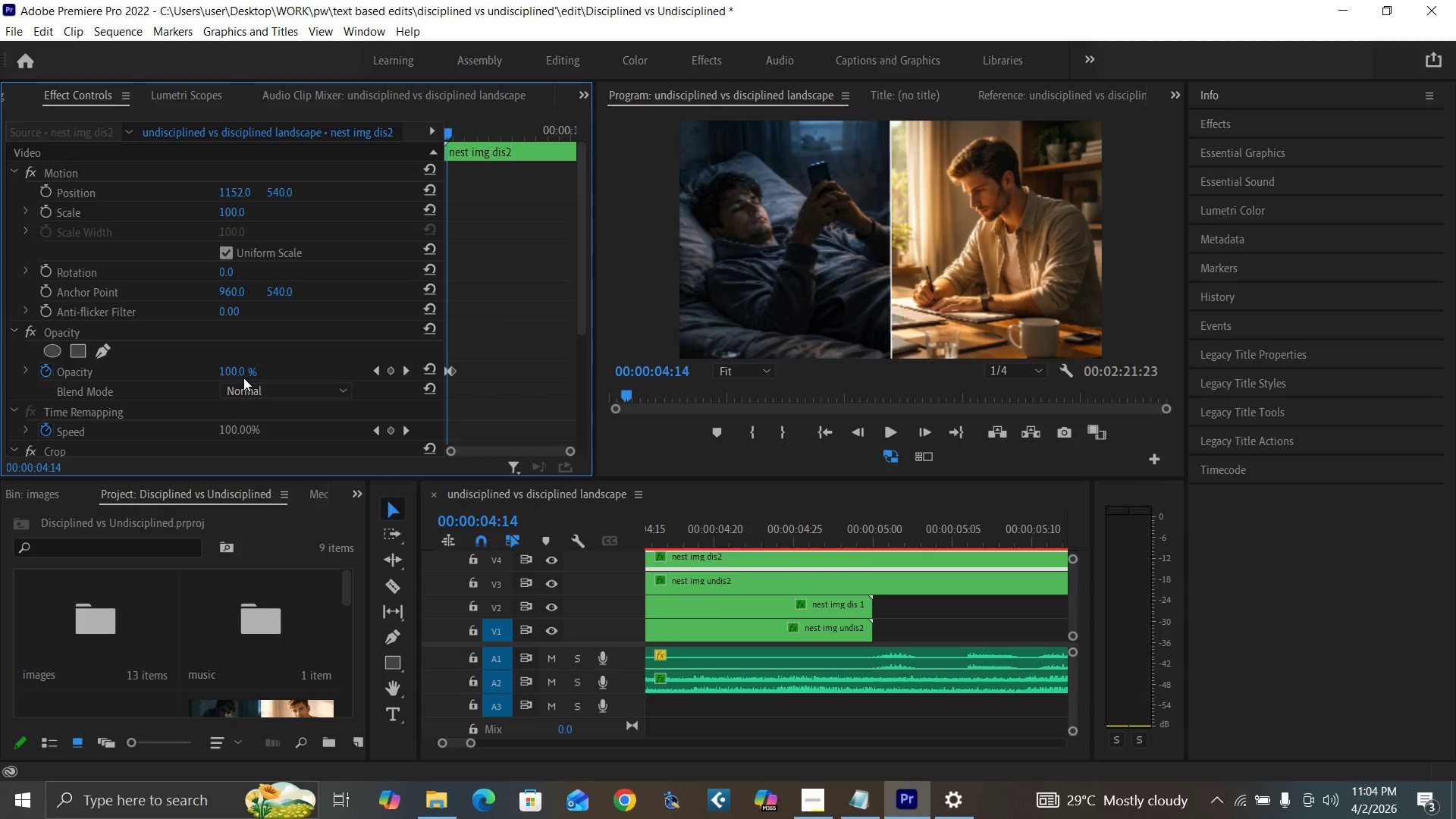 
key(ArrowLeft)
 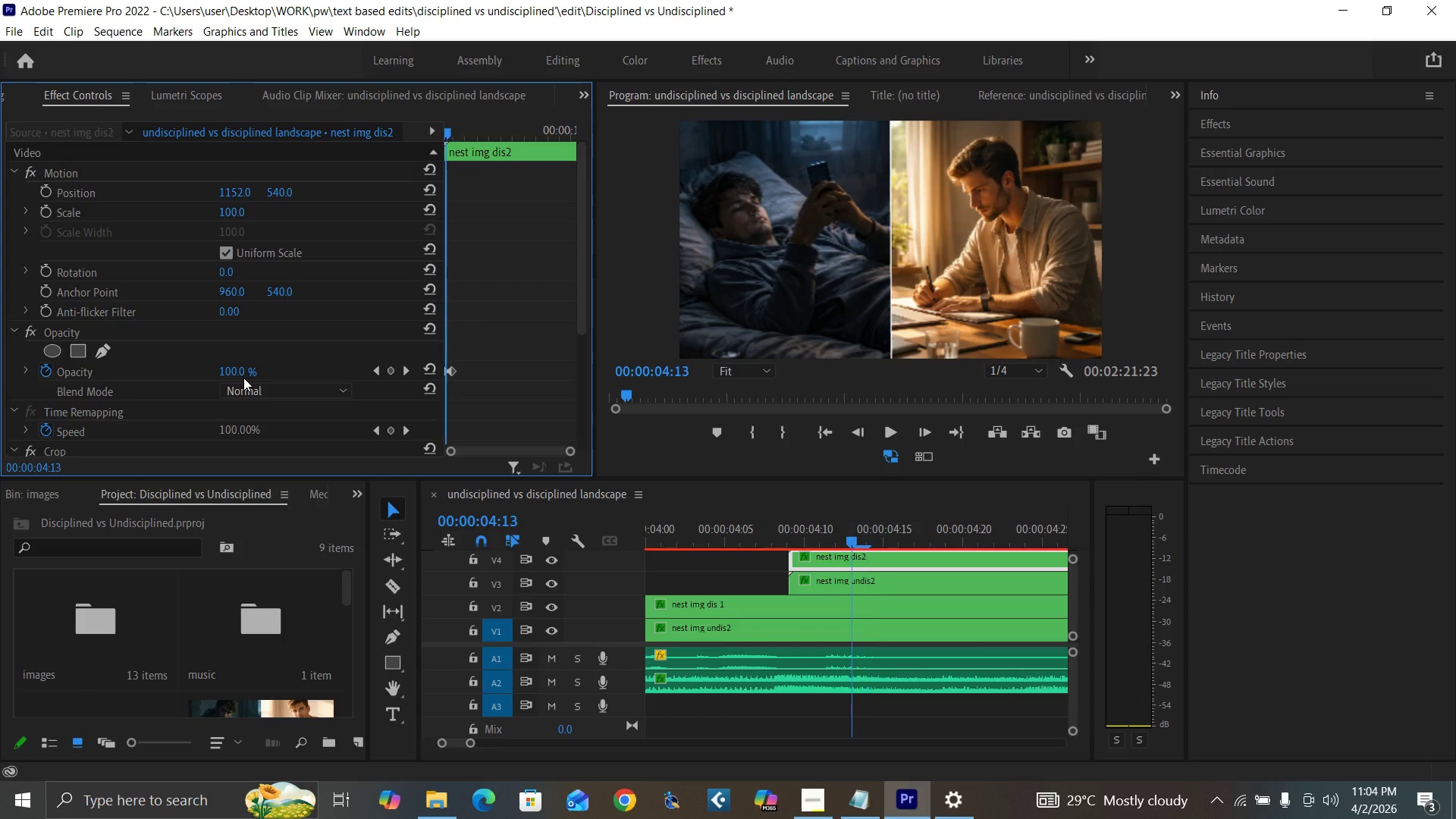 
key(ArrowLeft)
 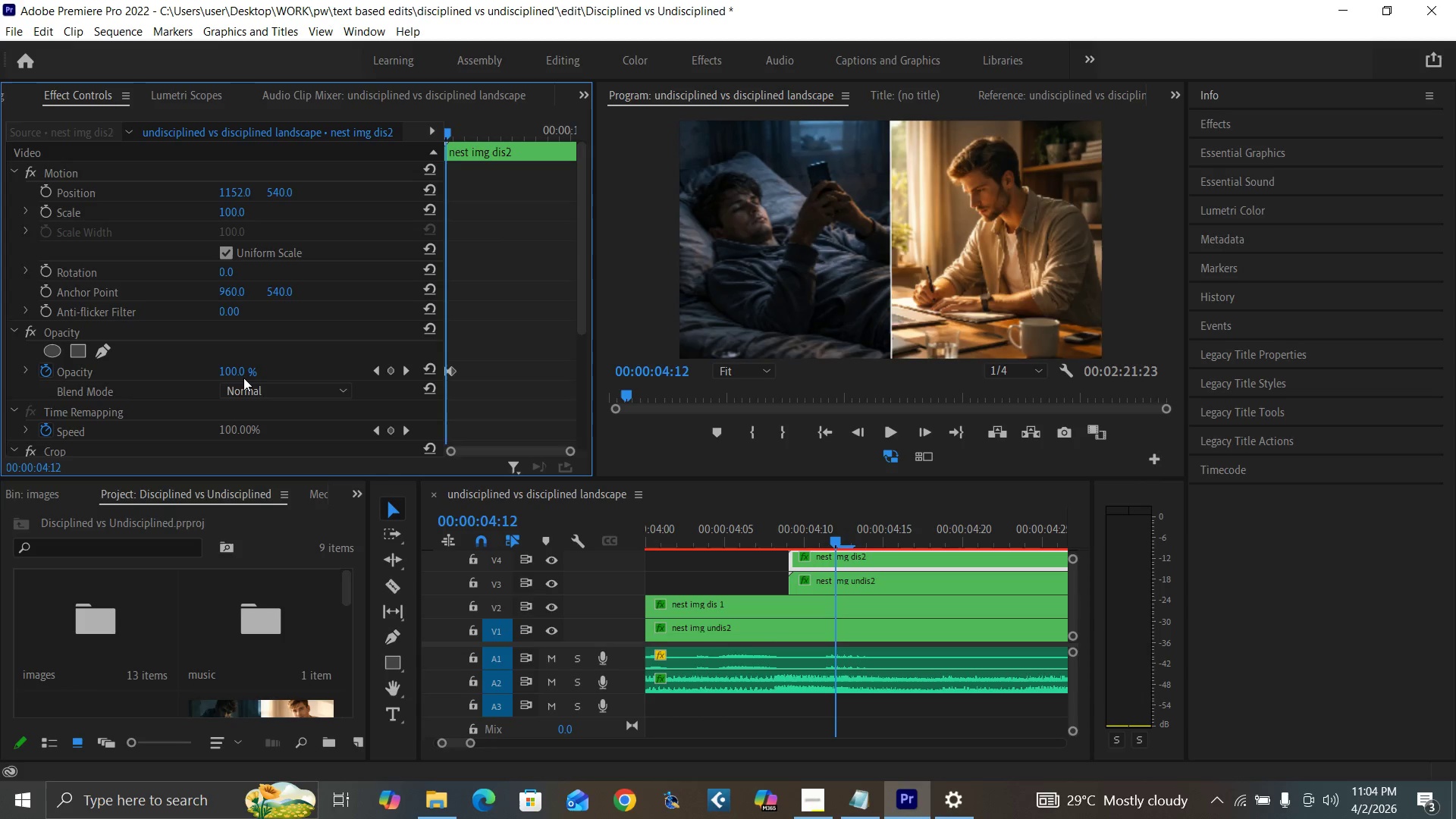 
key(ArrowLeft)
 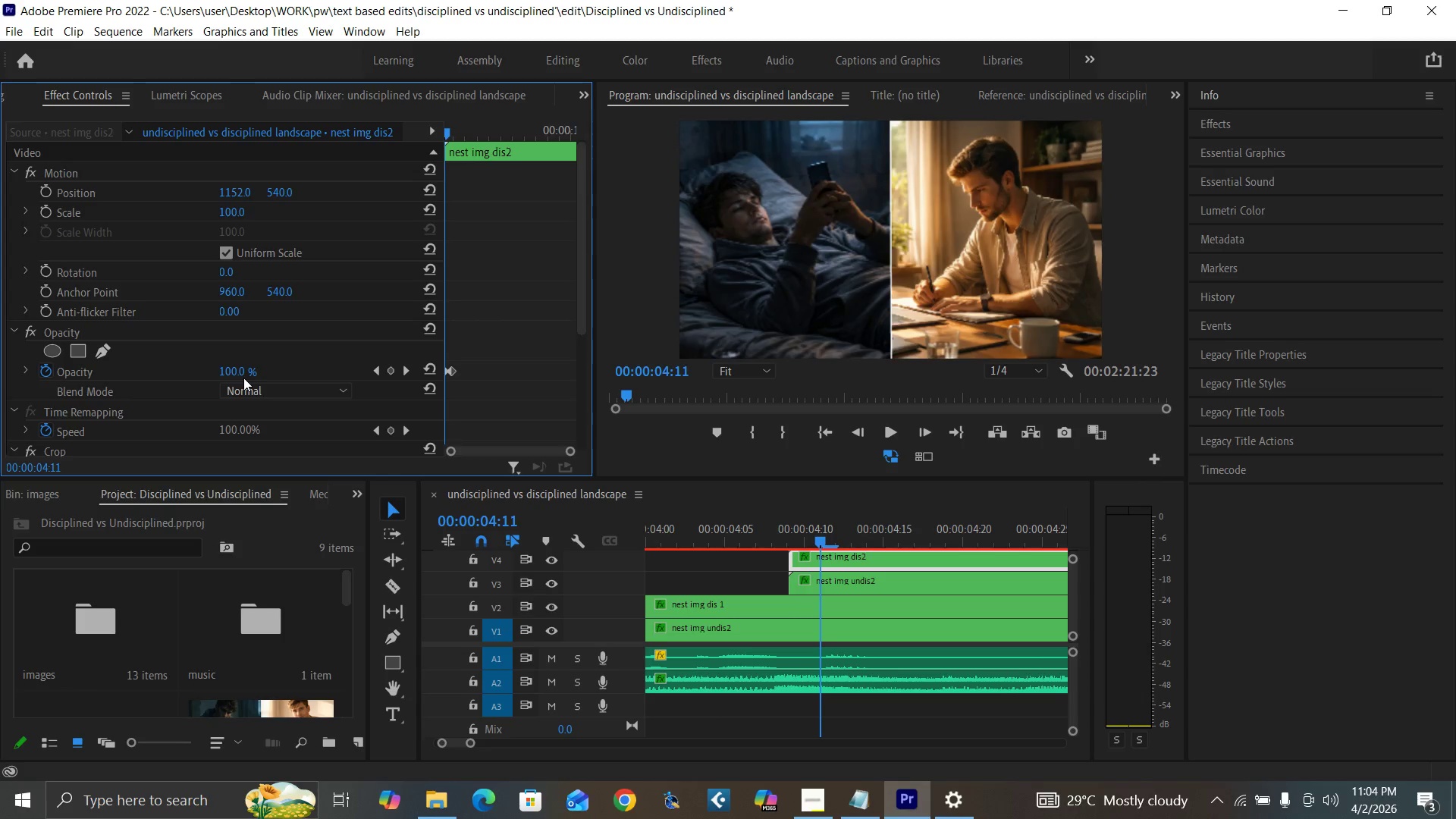 
key(ArrowLeft)
 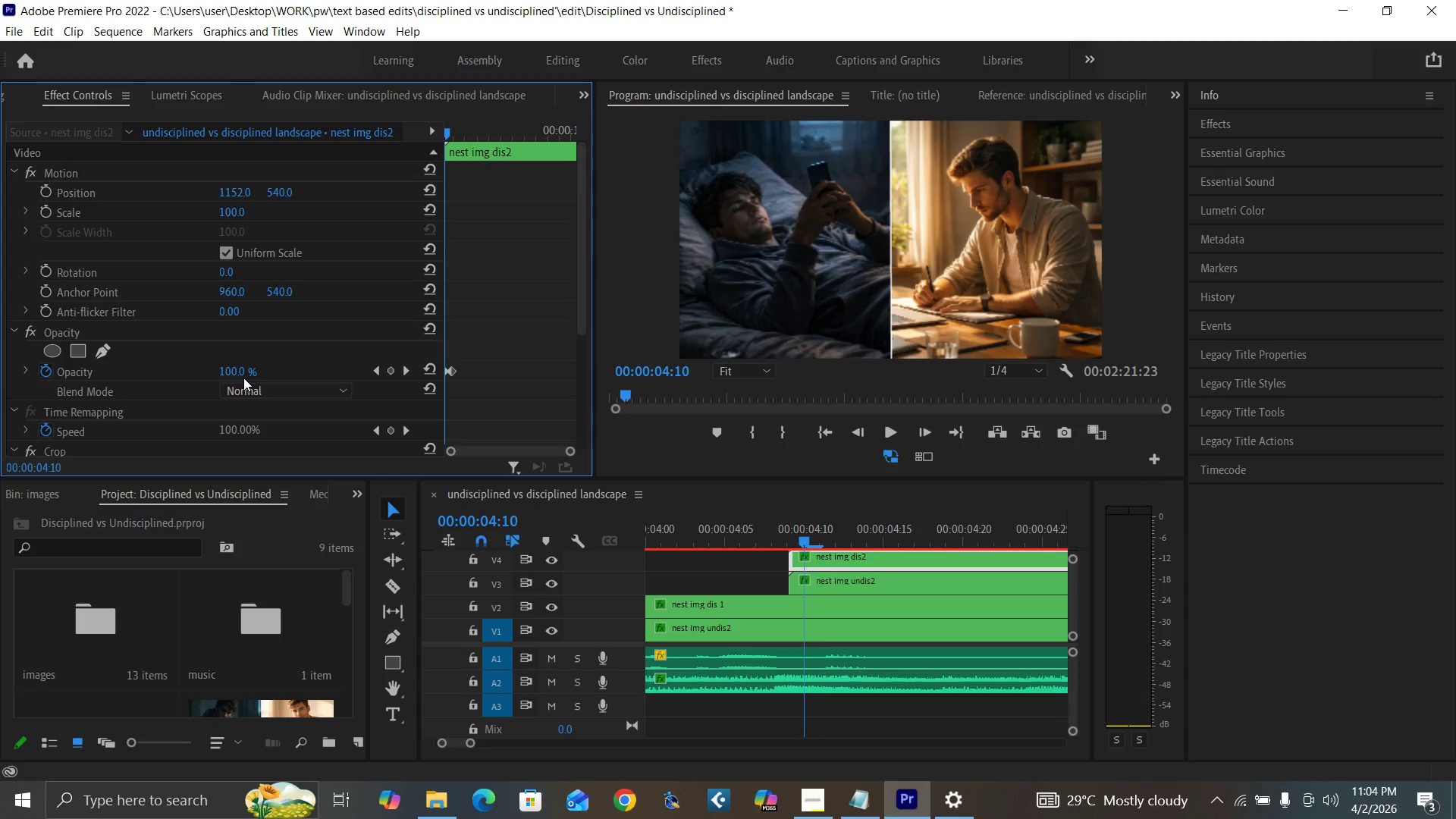 
key(ArrowLeft)
 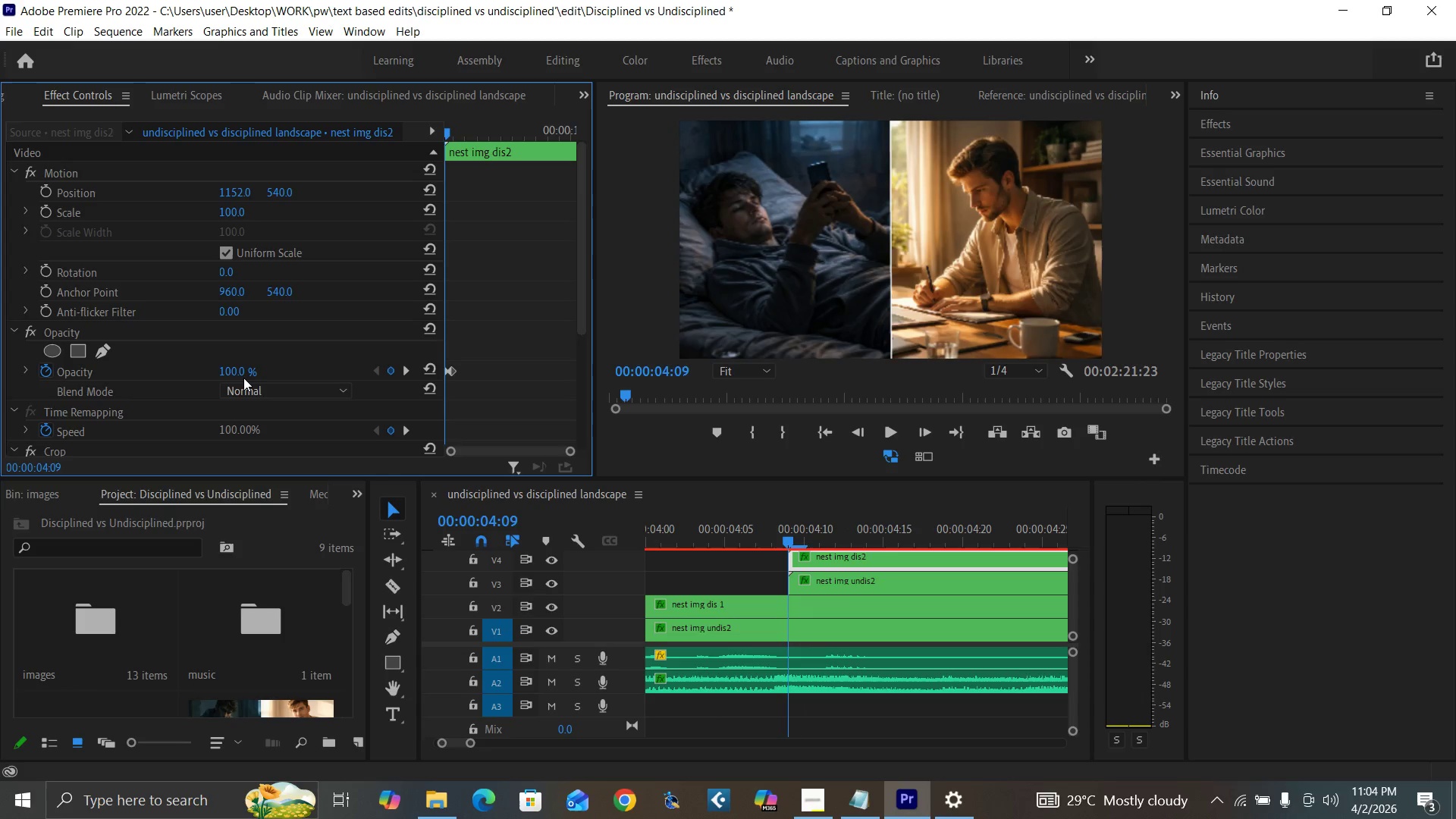 
key(ArrowLeft)
 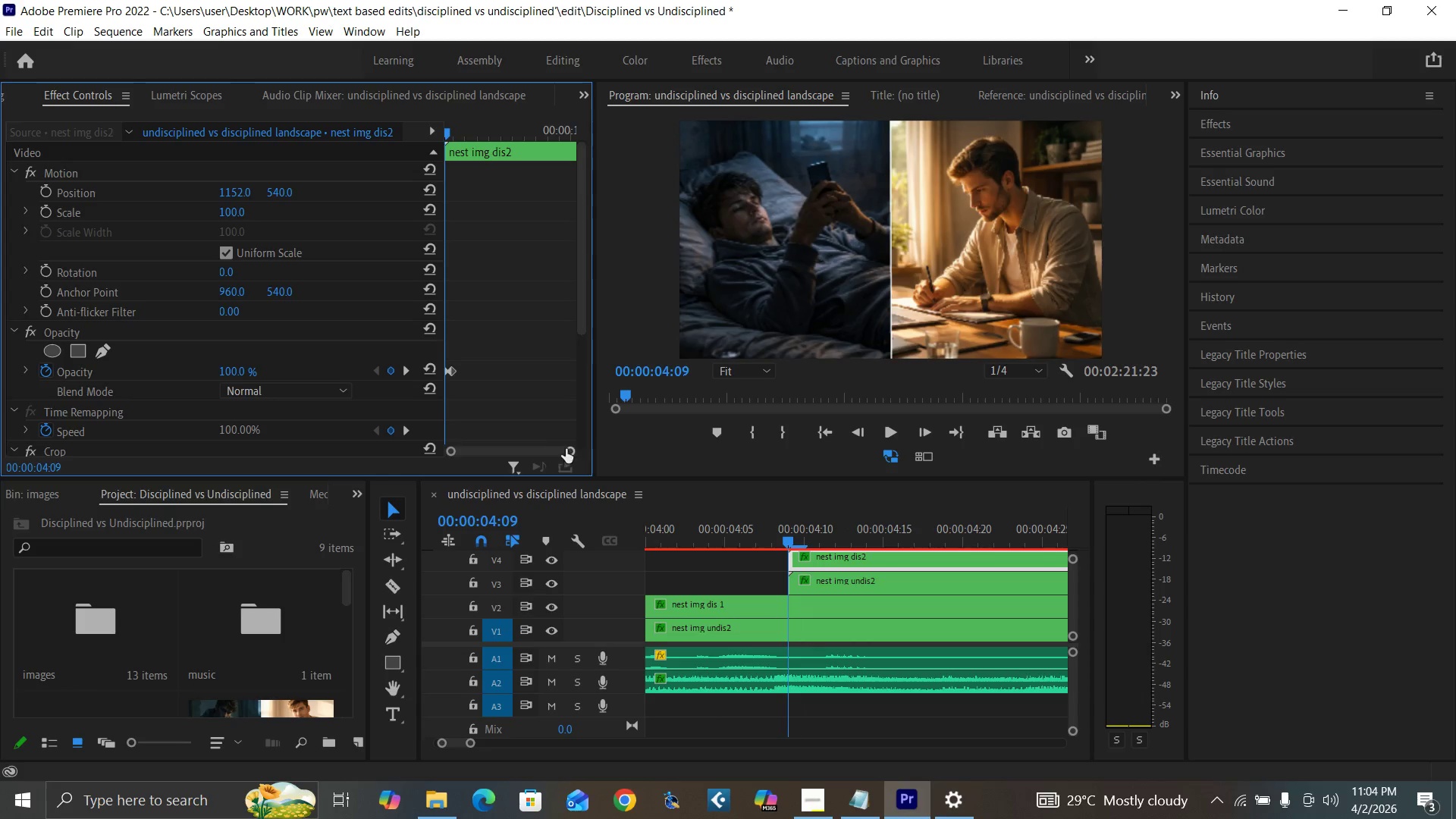 
left_click_drag(start_coordinate=[566, 449], to_coordinate=[544, 446])
 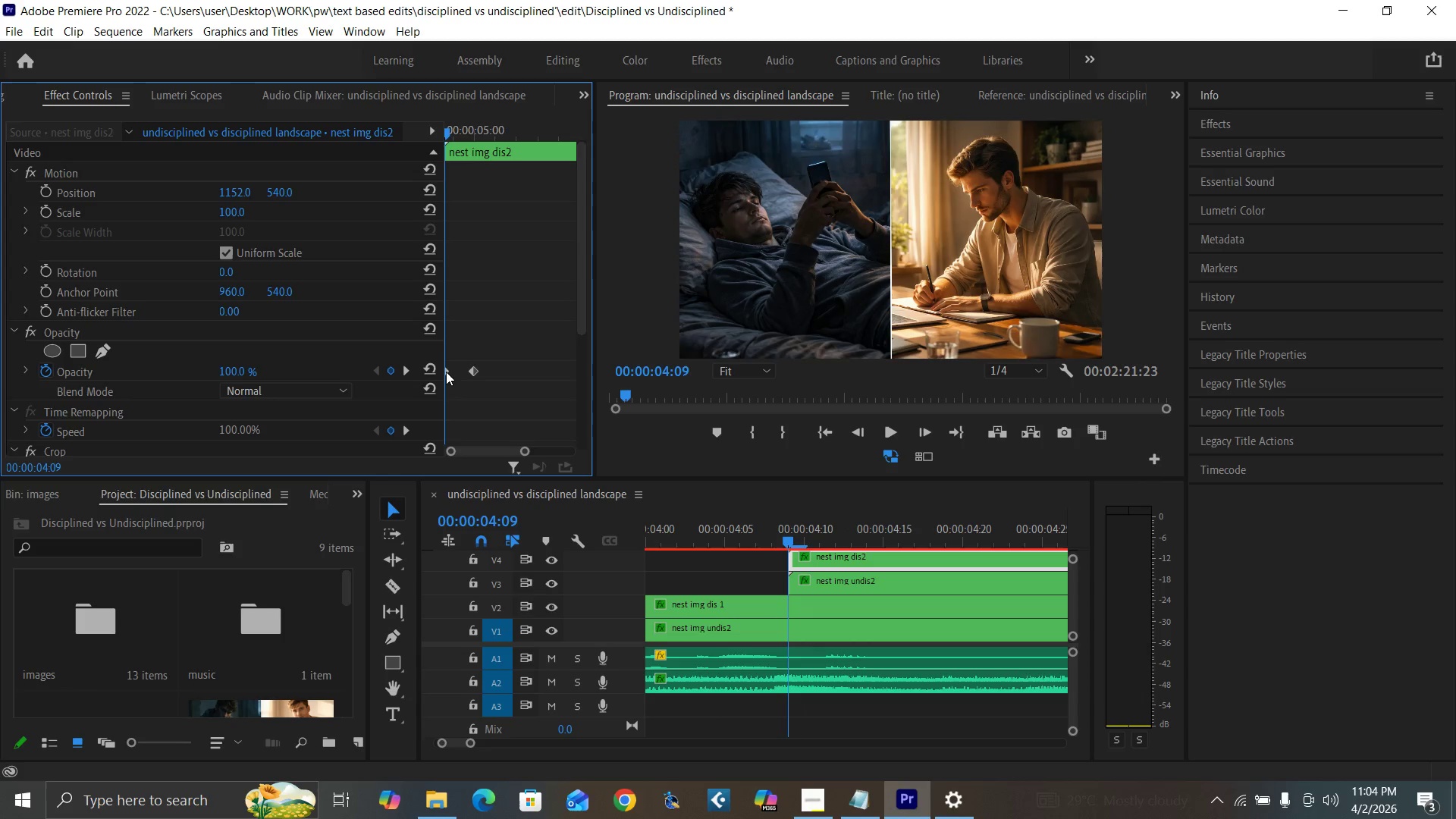 
left_click([446, 372])
 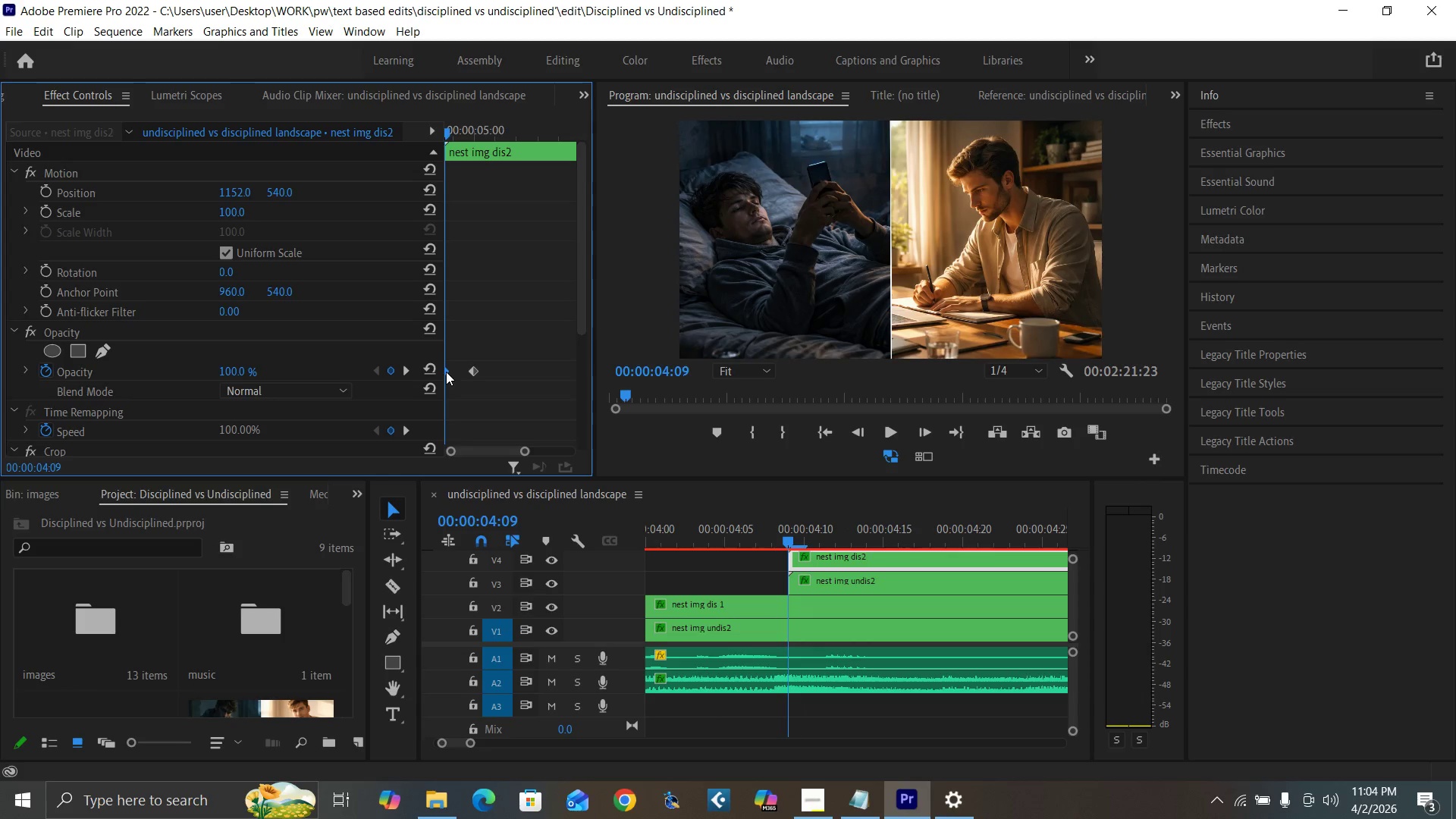 
key(Delete)
 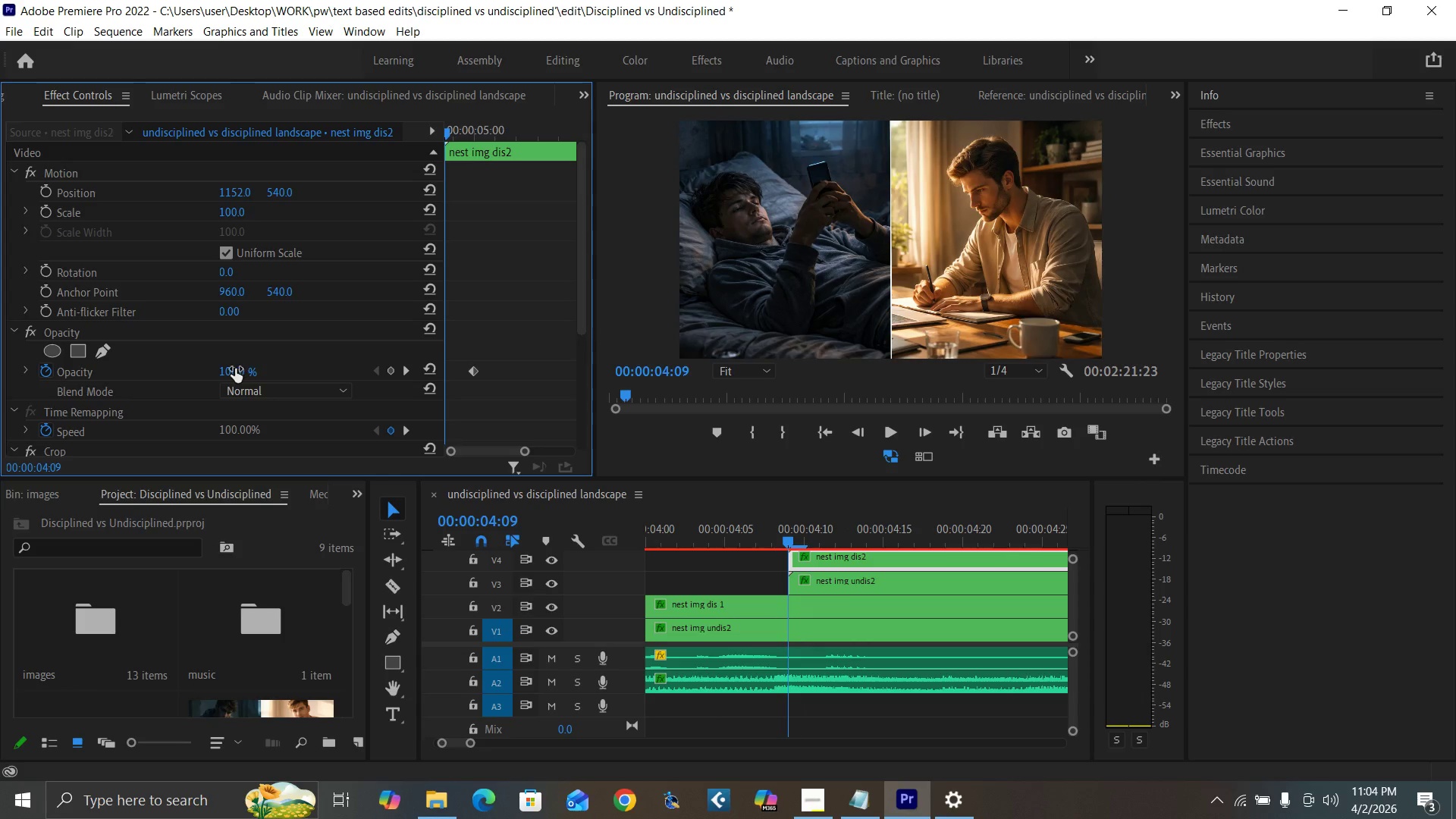 
left_click([234, 369])
 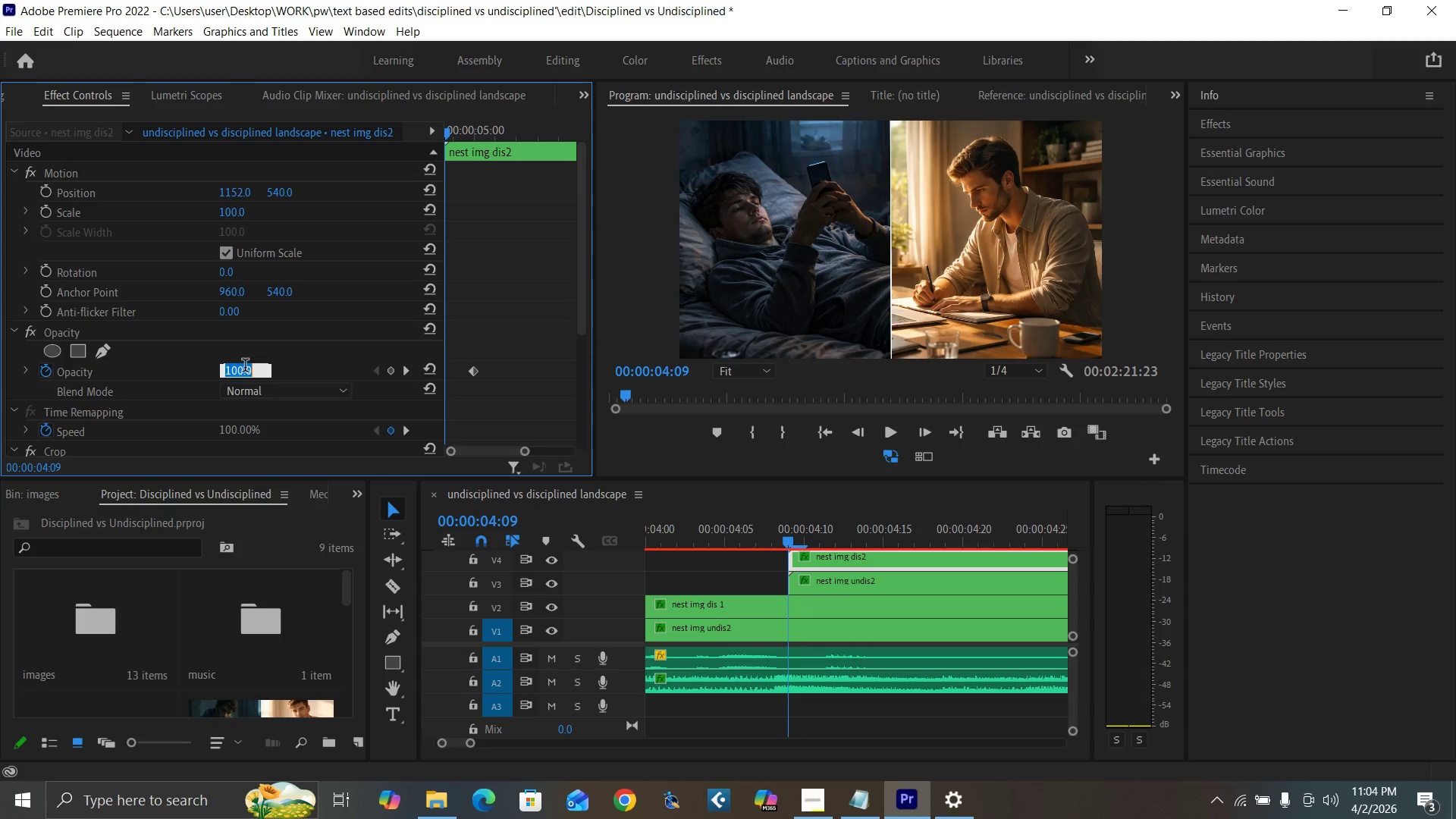 
key(0)
 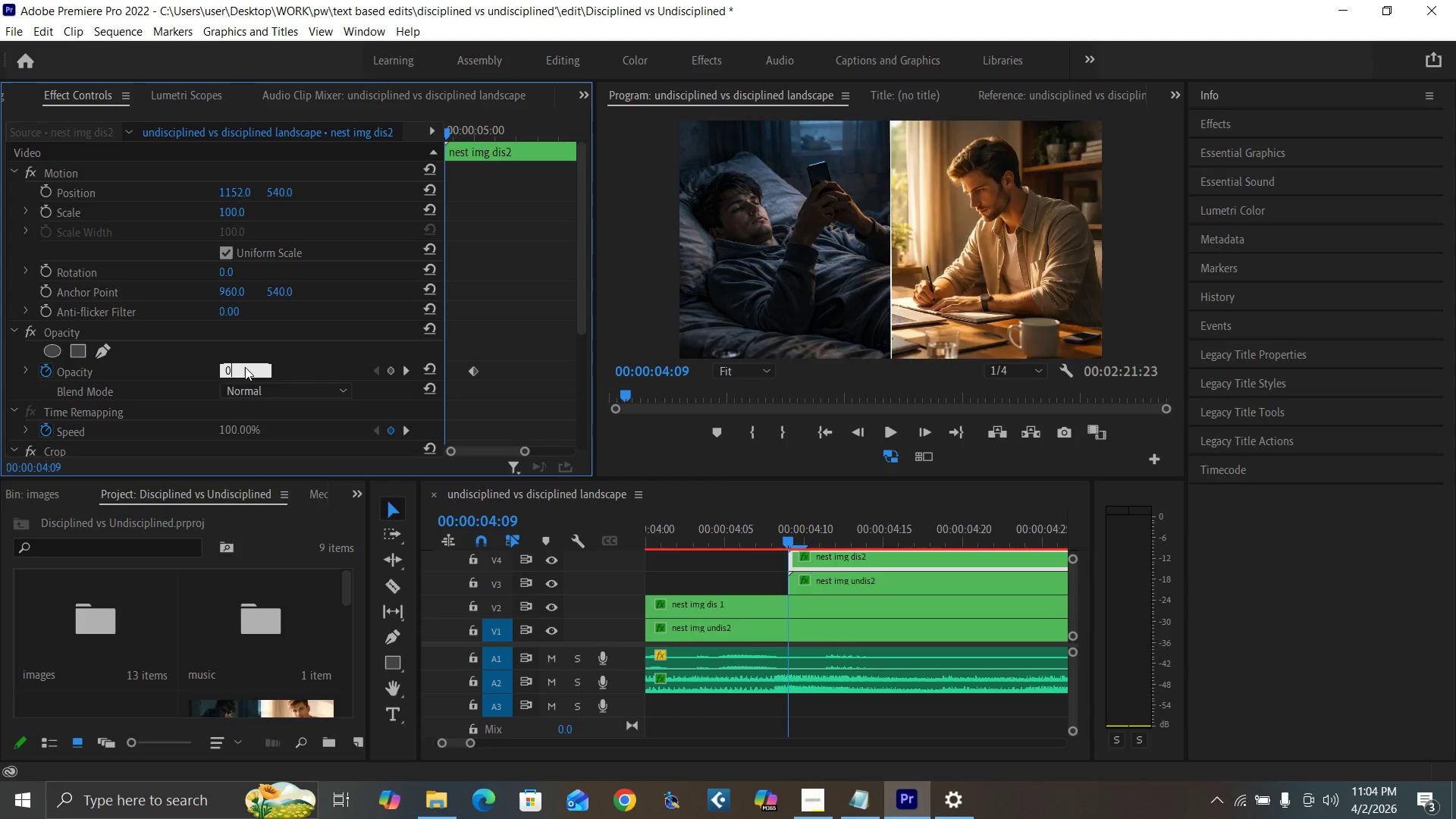 
key(Enter)
 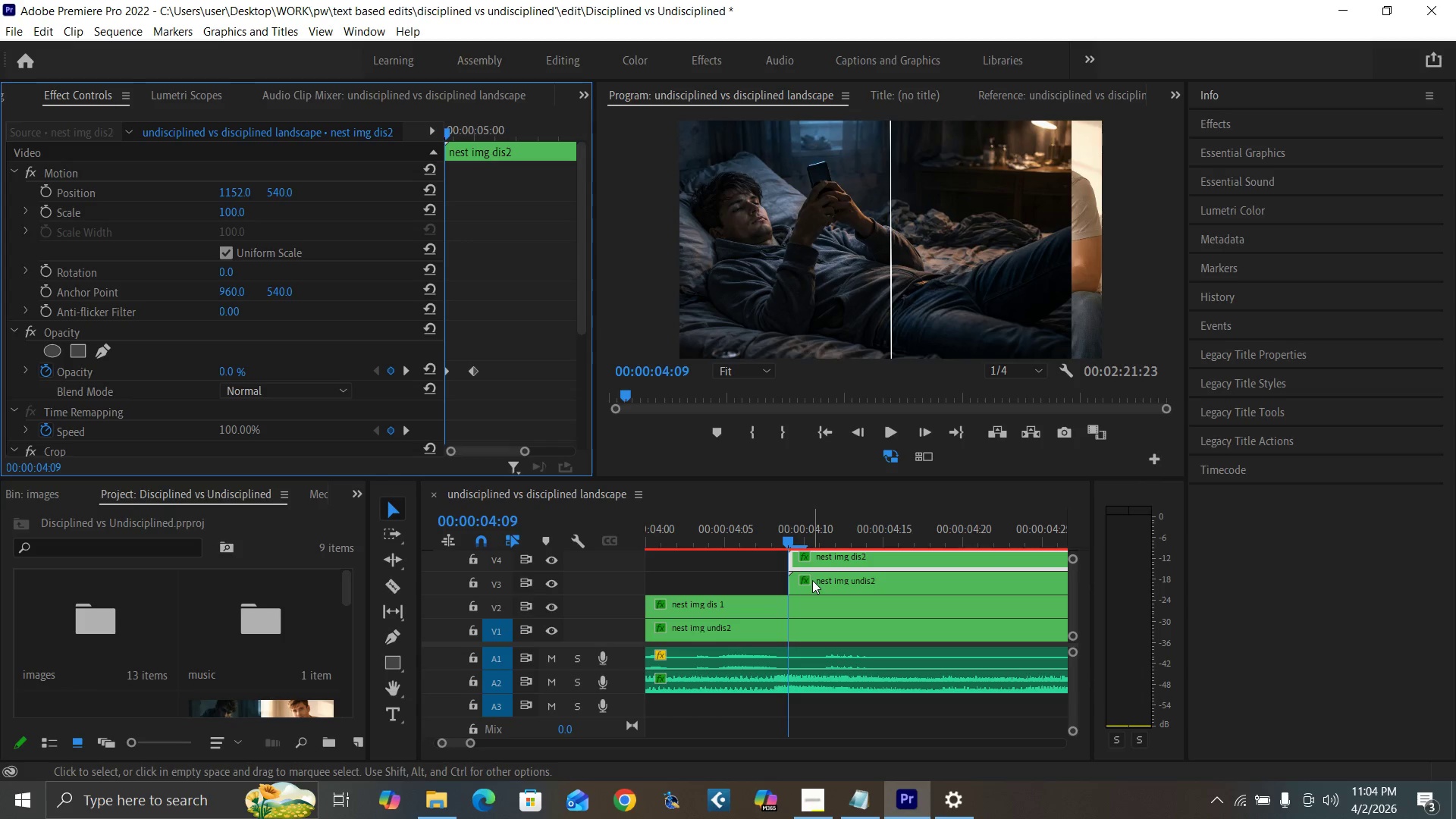 
left_click([812, 580])
 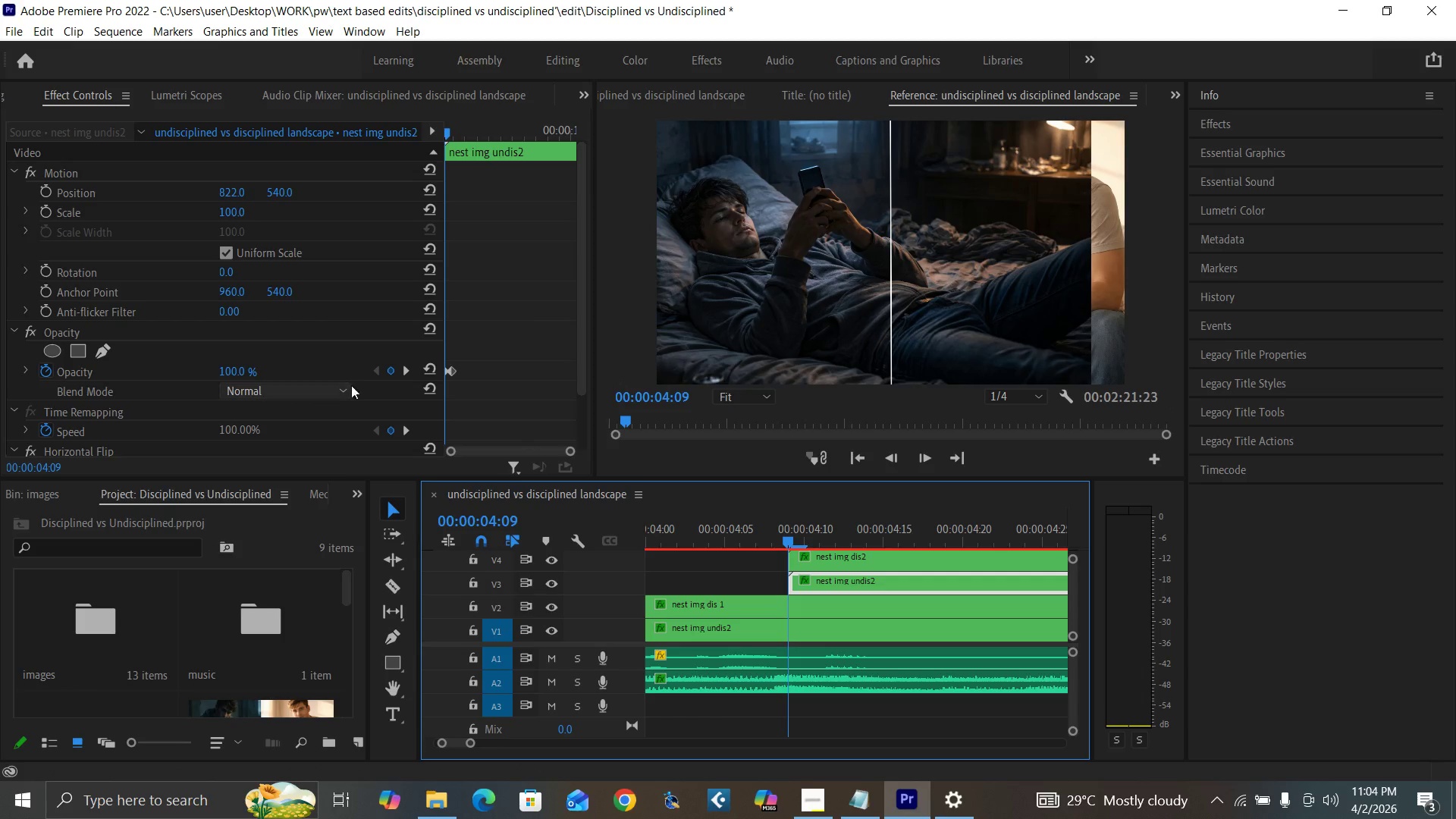 
key(Equal)
 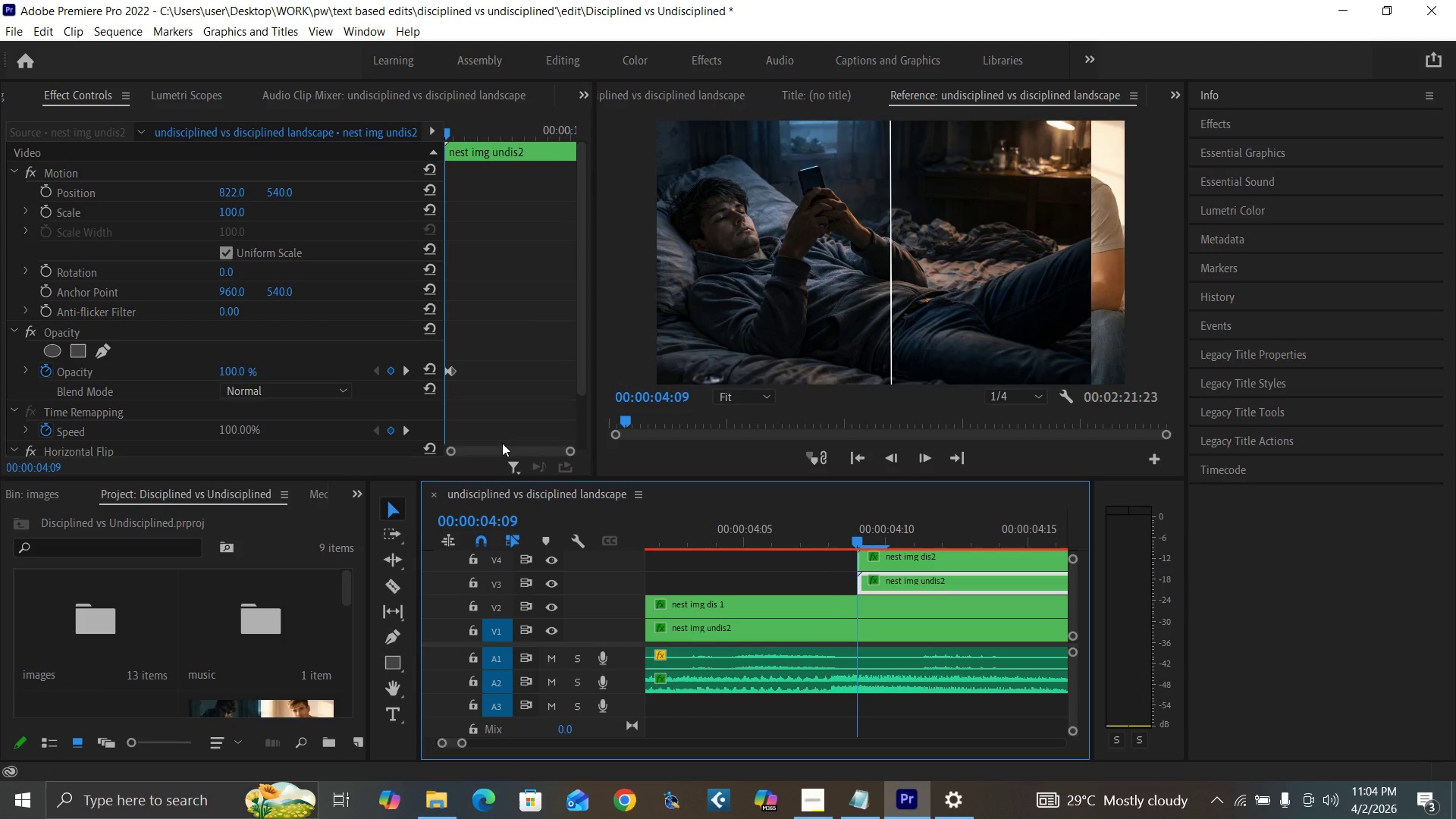 
left_click([502, 448])
 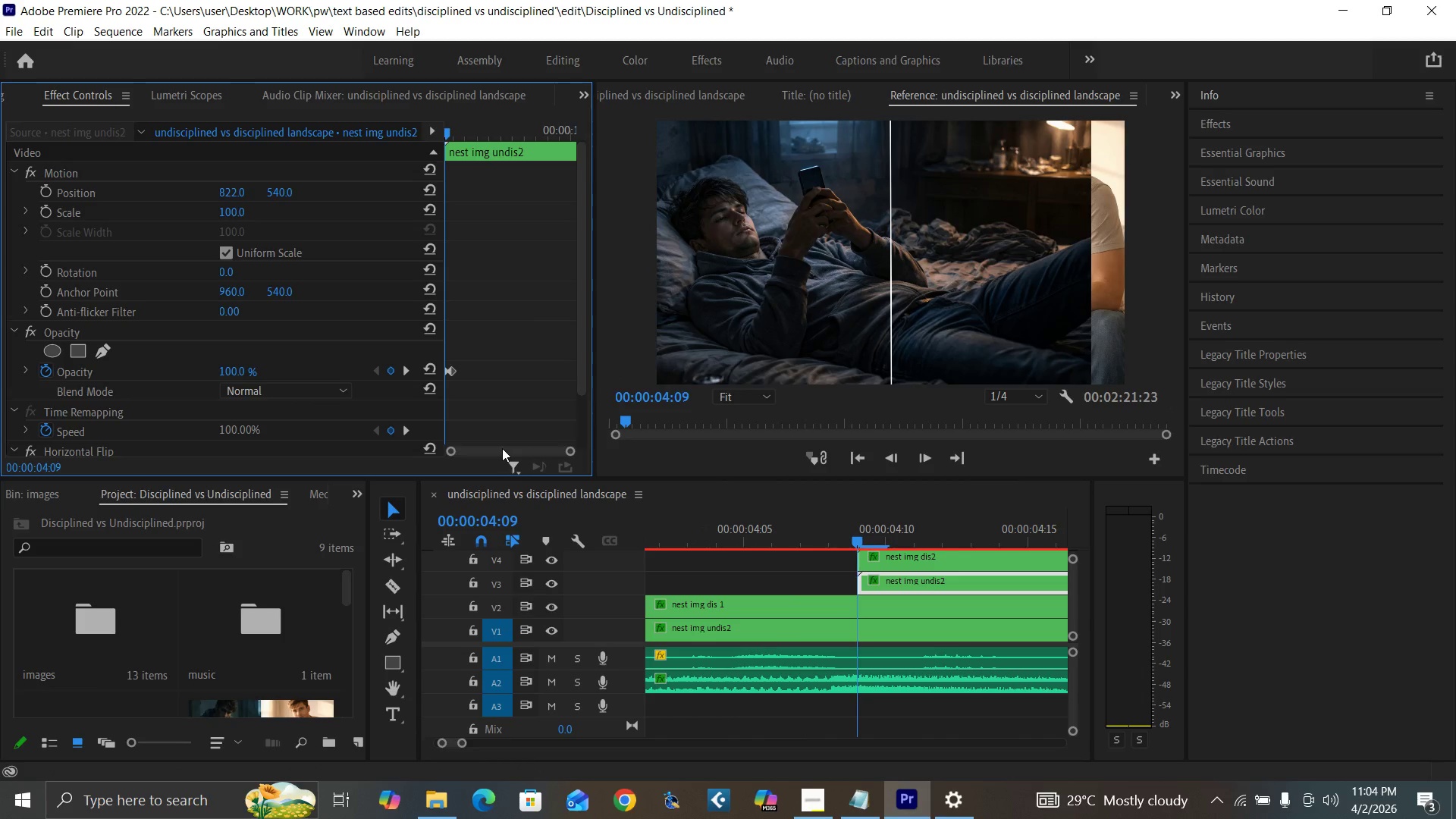 
key(Equal)
 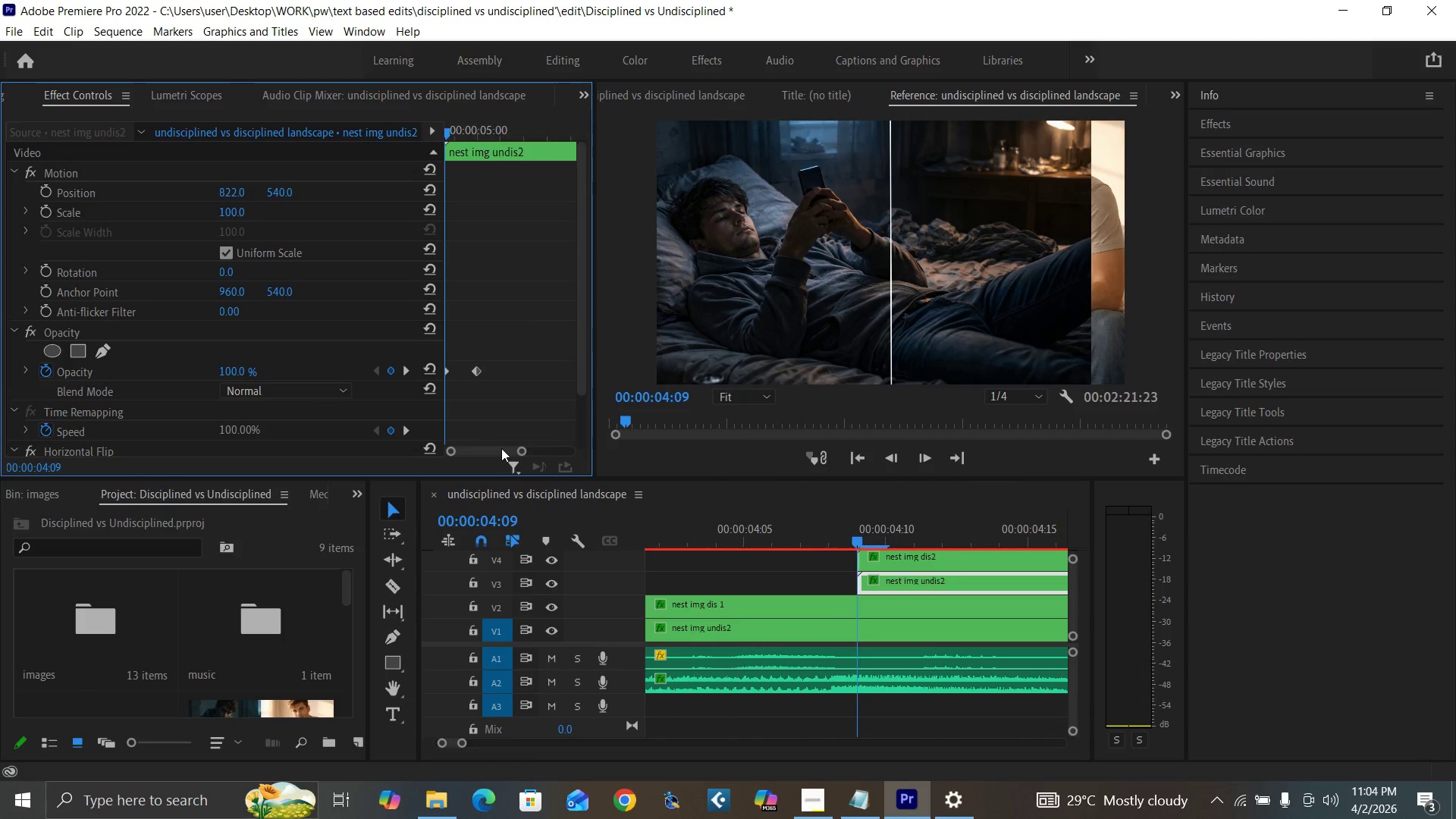 
key(Equal)
 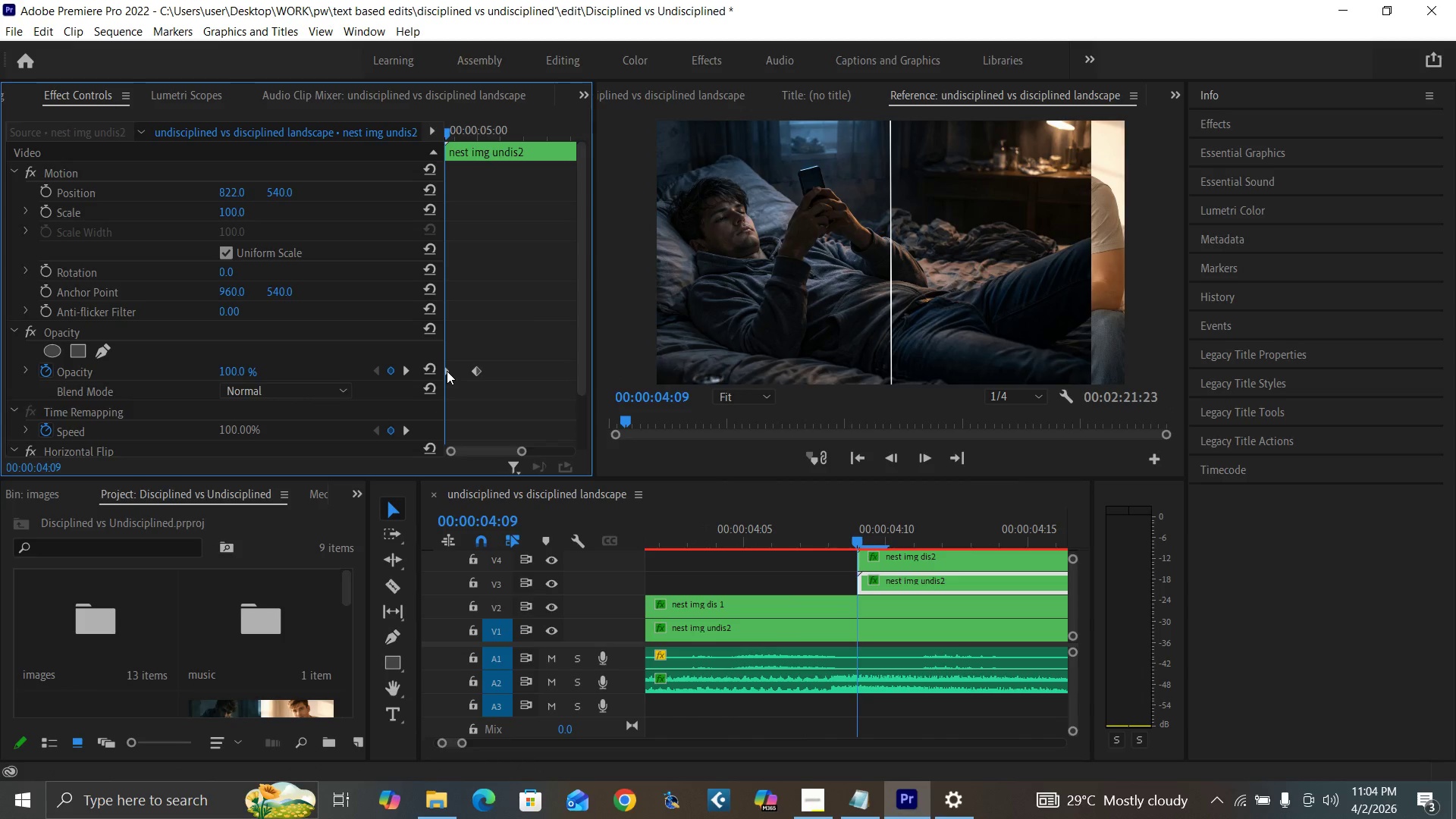 
left_click([447, 371])
 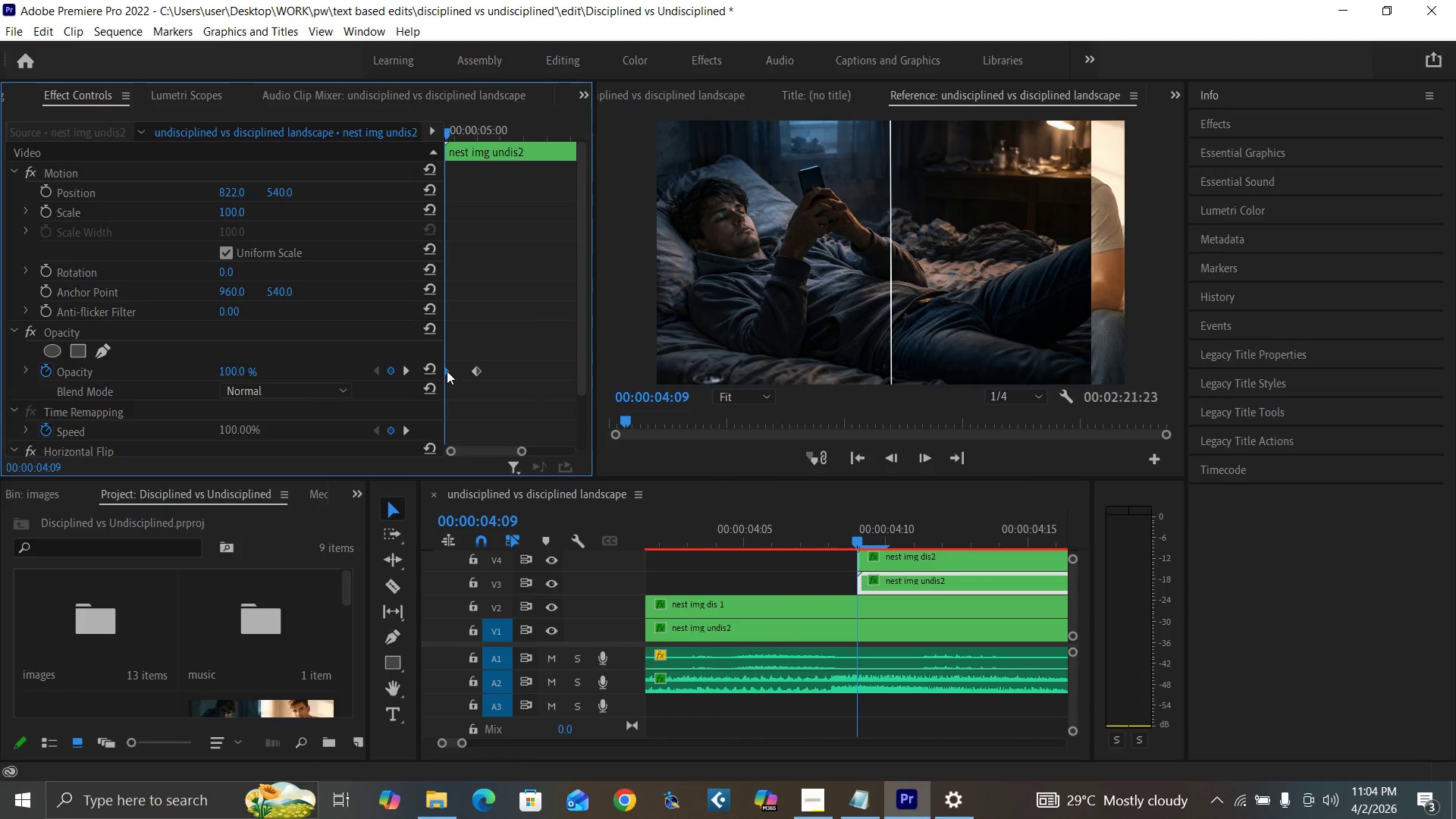 
key(Delete)
 